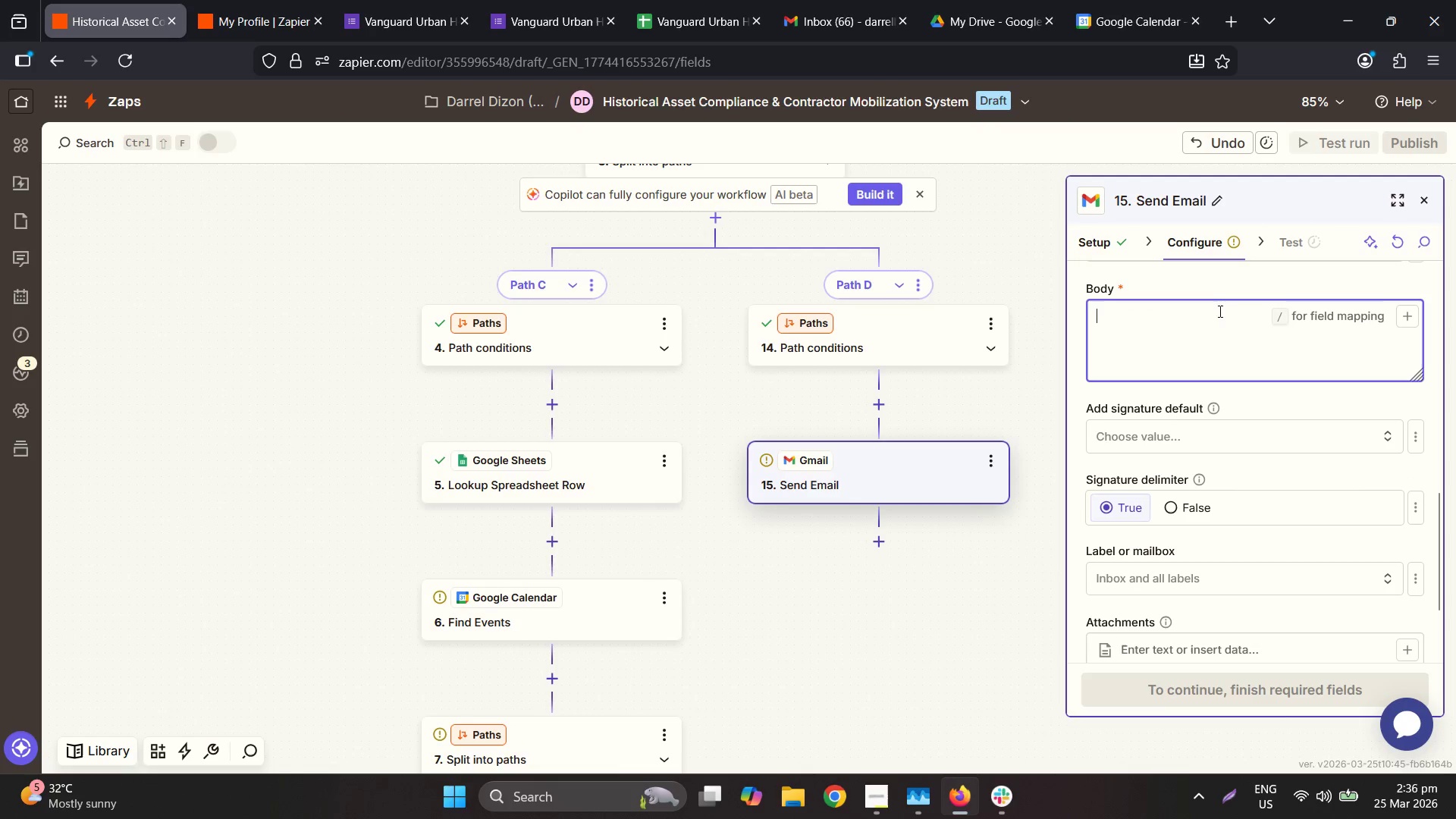 
key(Control+V)
 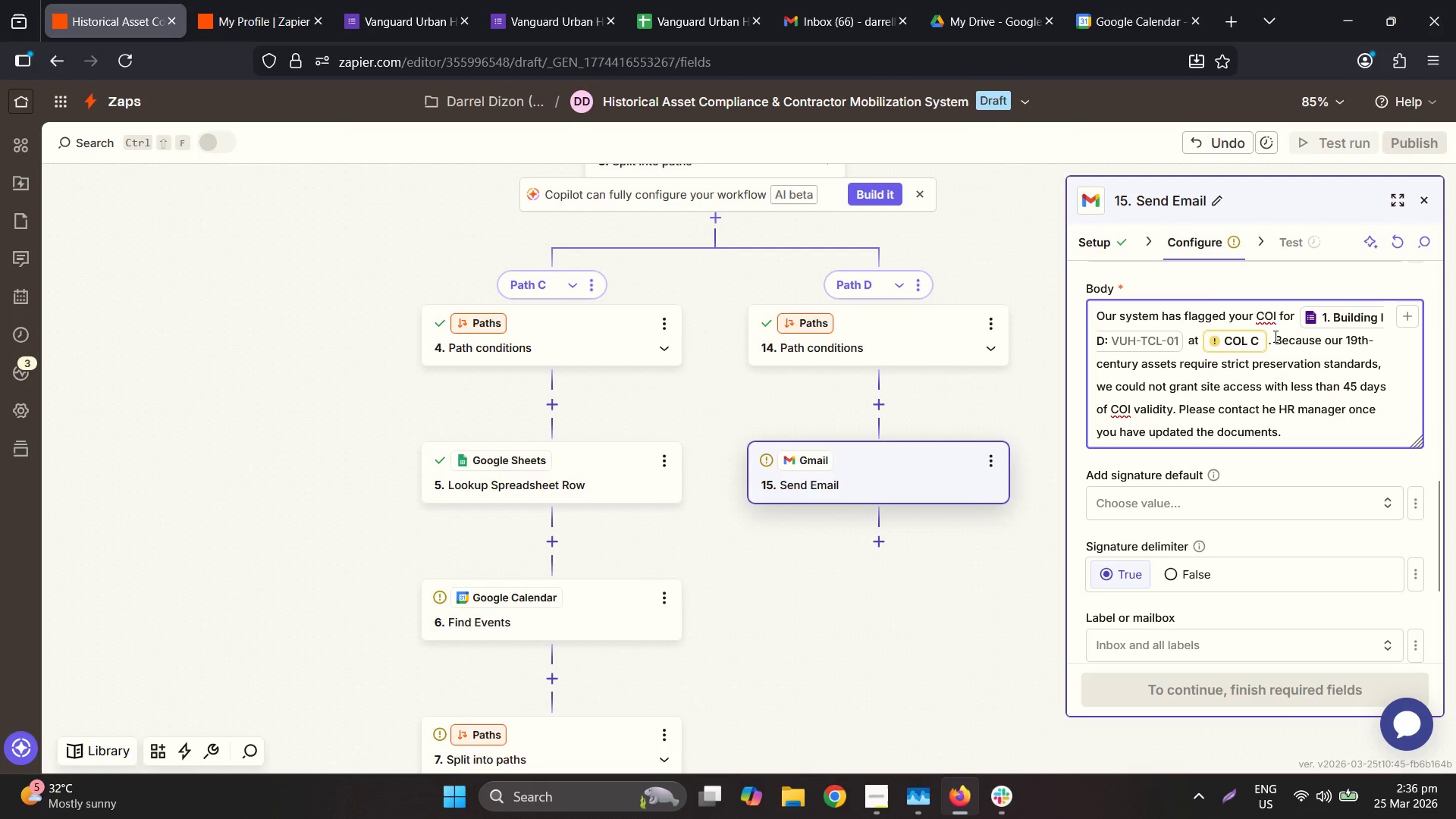 
left_click([1254, 337])
 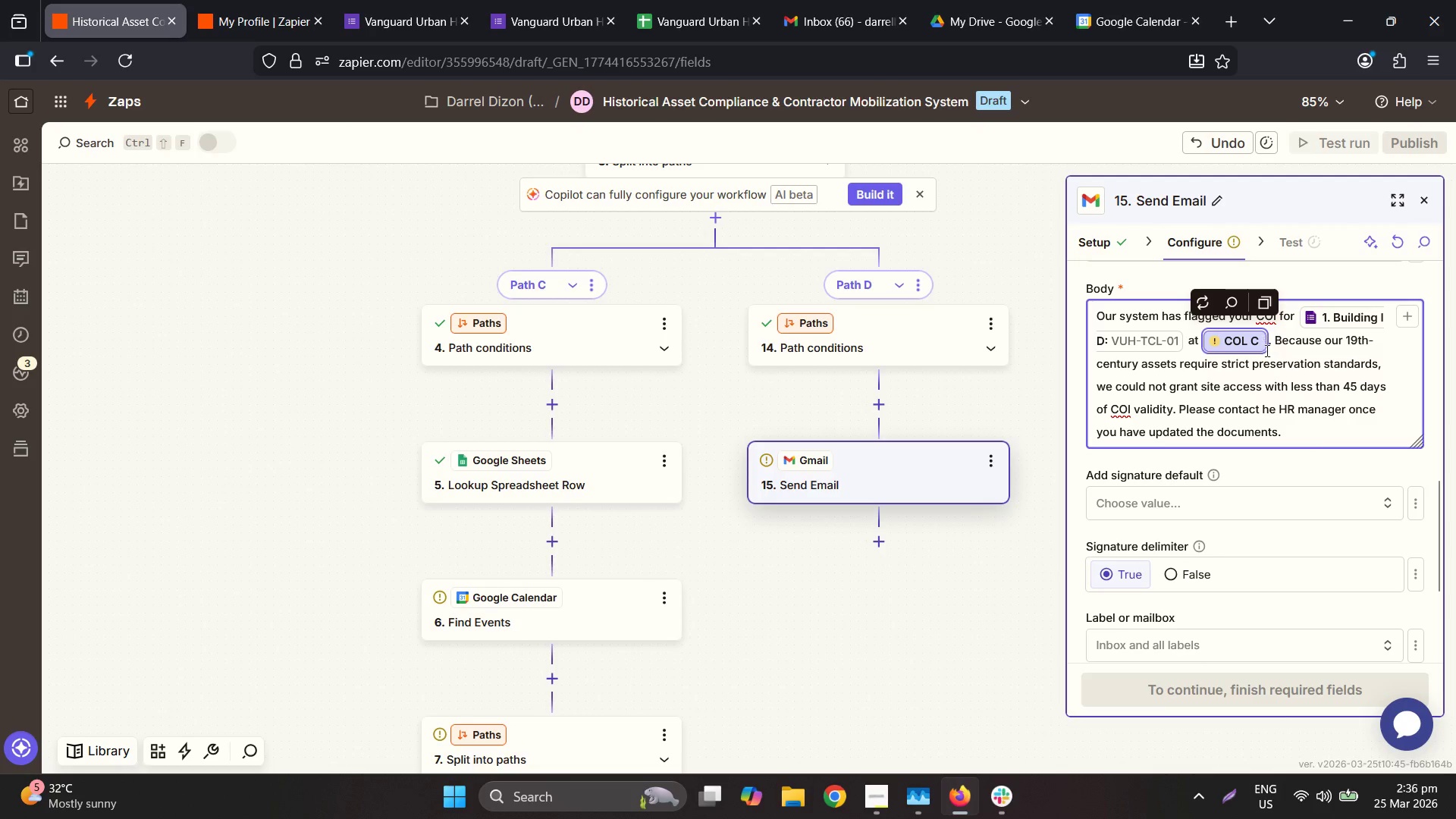 
key(Equal)
 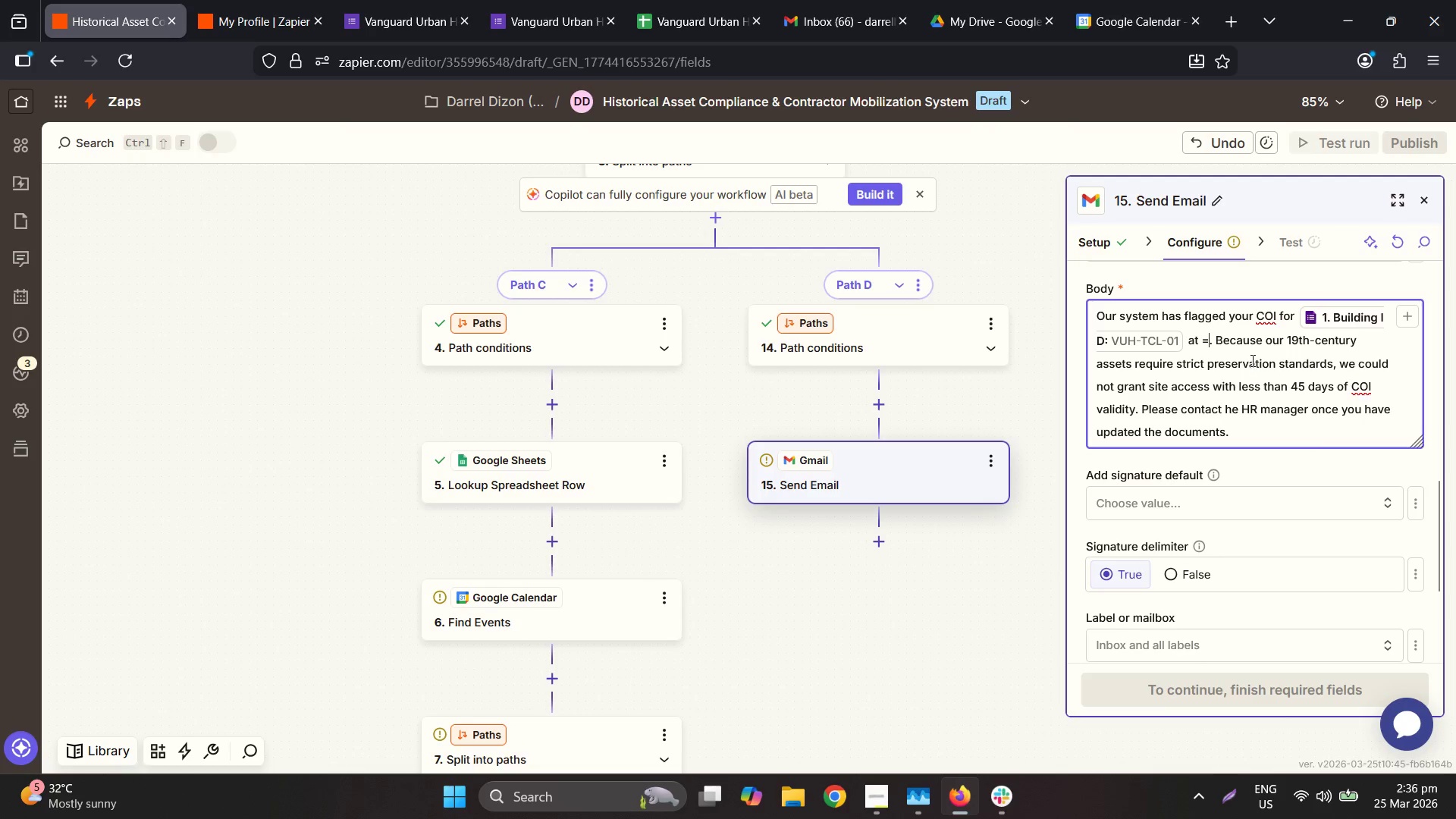 
key(Backspace)
 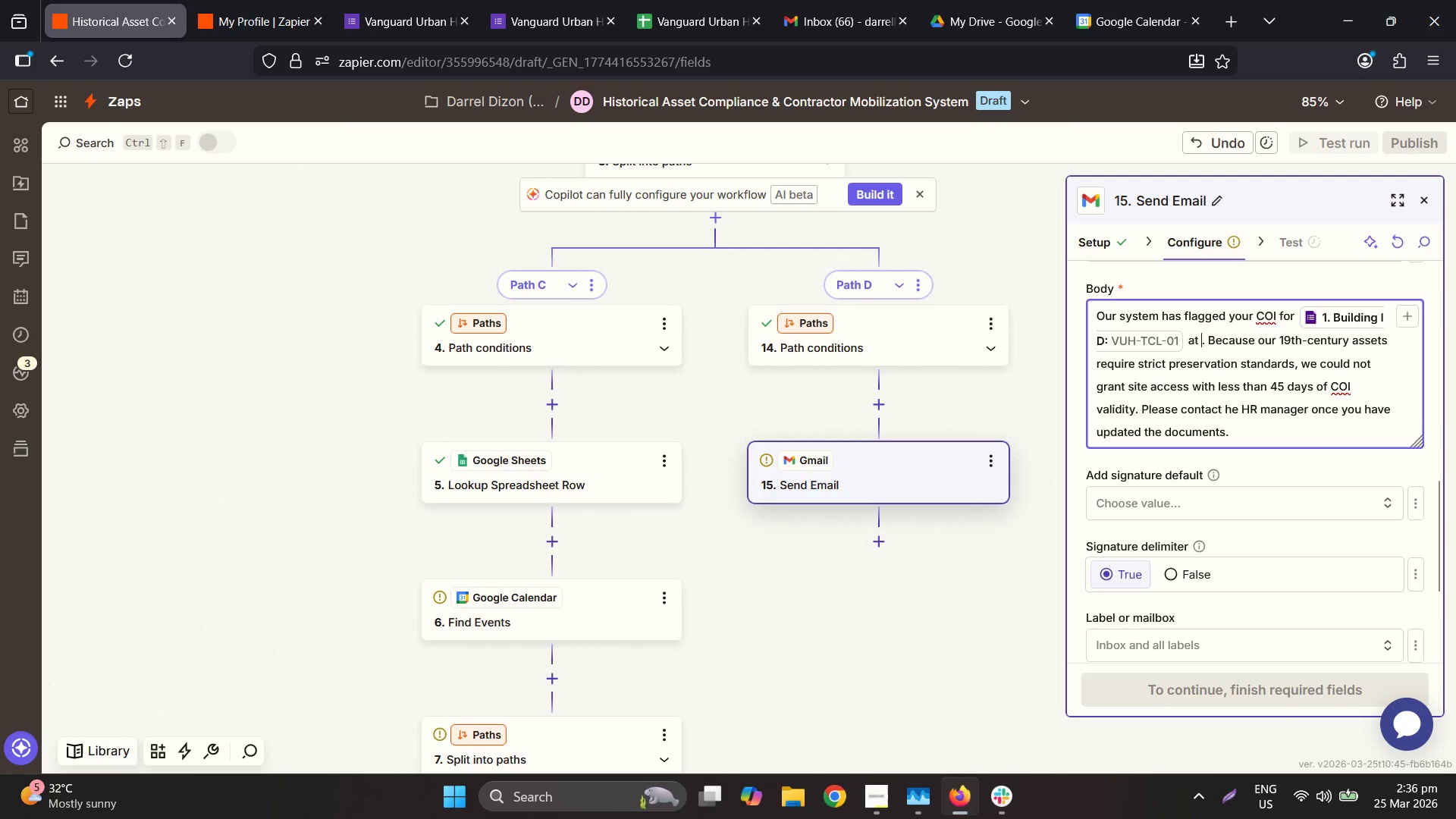 
key(Backspace)
 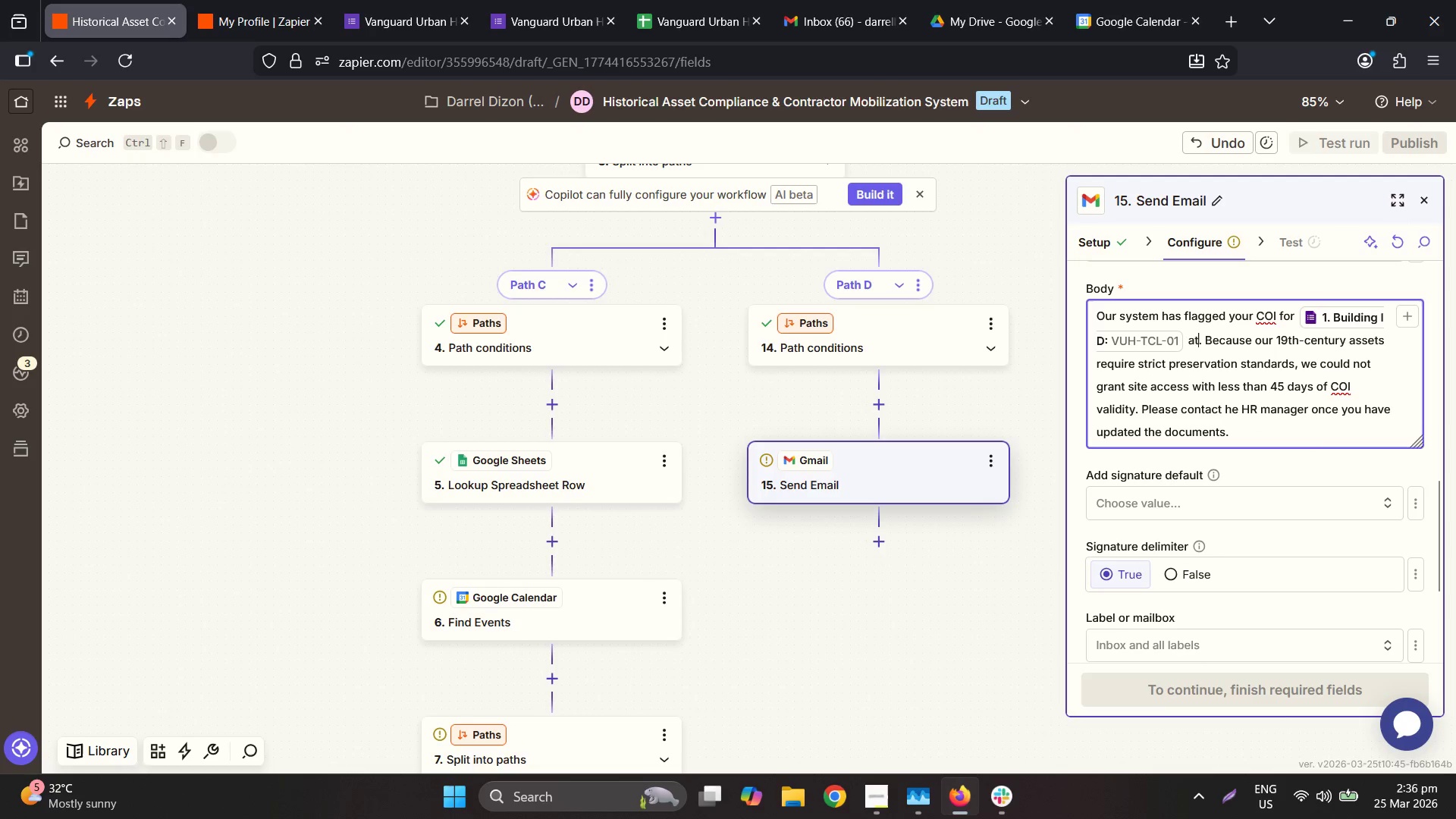 
key(Backspace)
 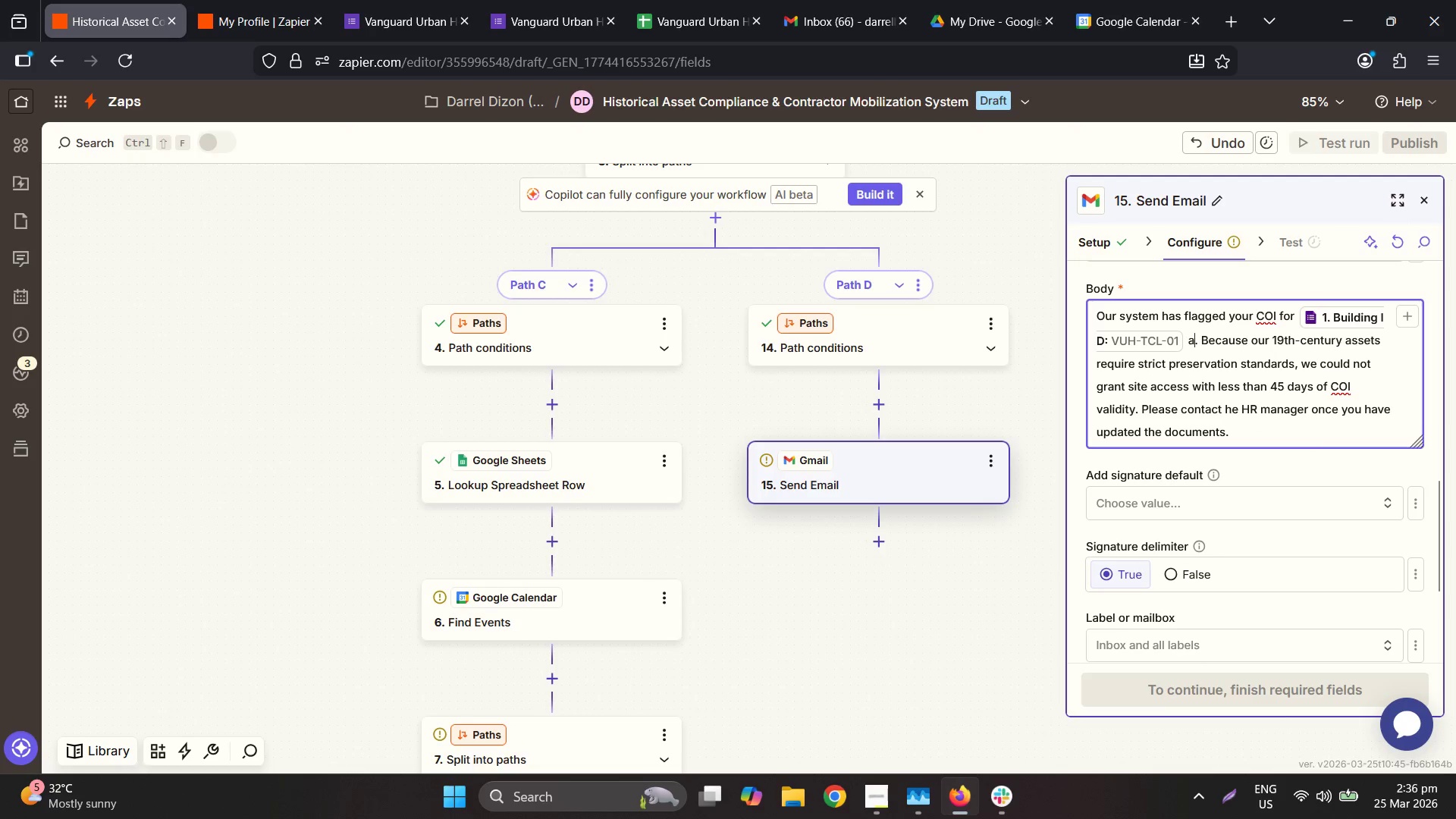 
key(Backspace)
 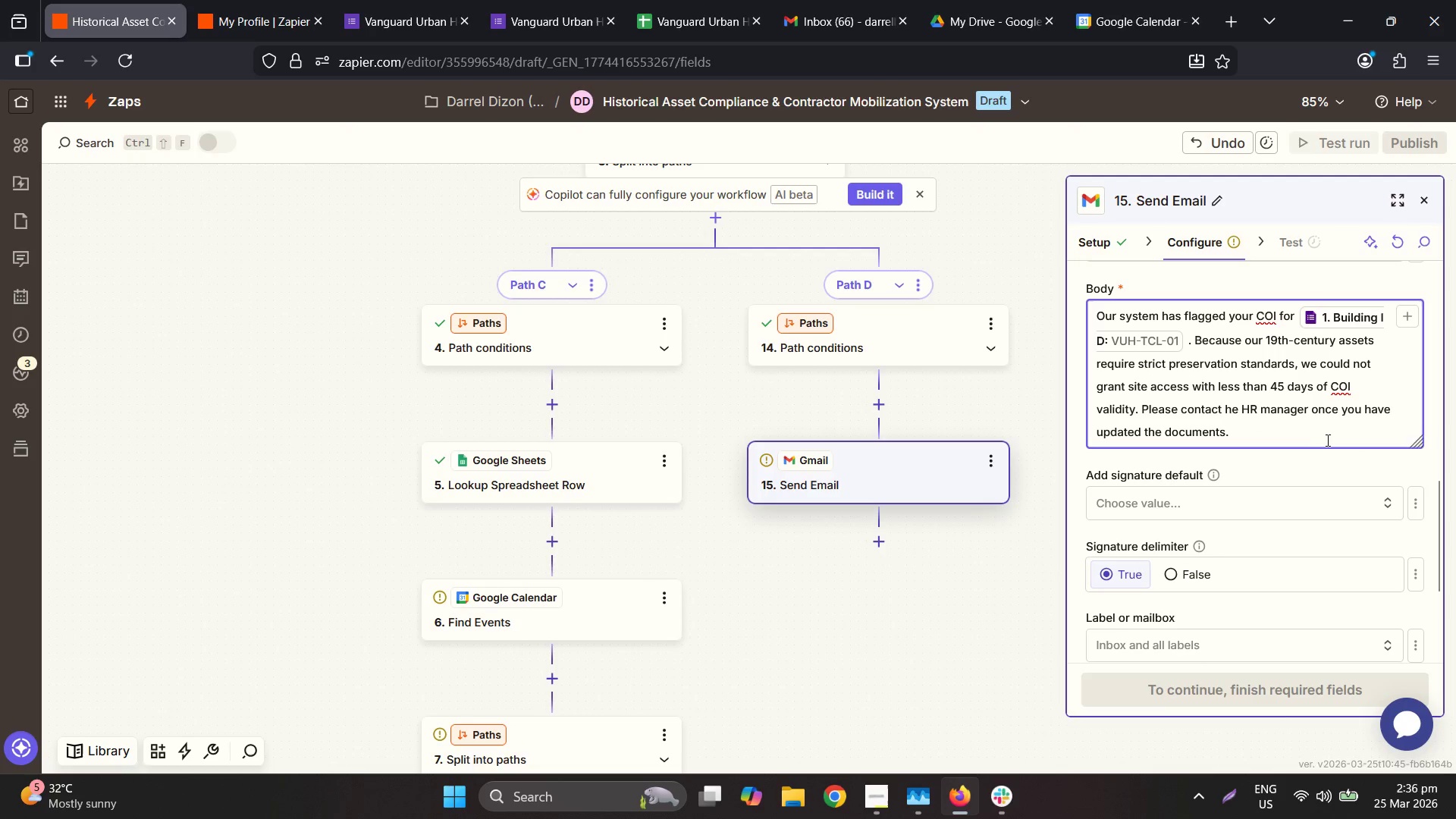 
type(expri)
key(Backspace)
key(Backspace)
type(ir)
key(Backspace)
type(ig on )
 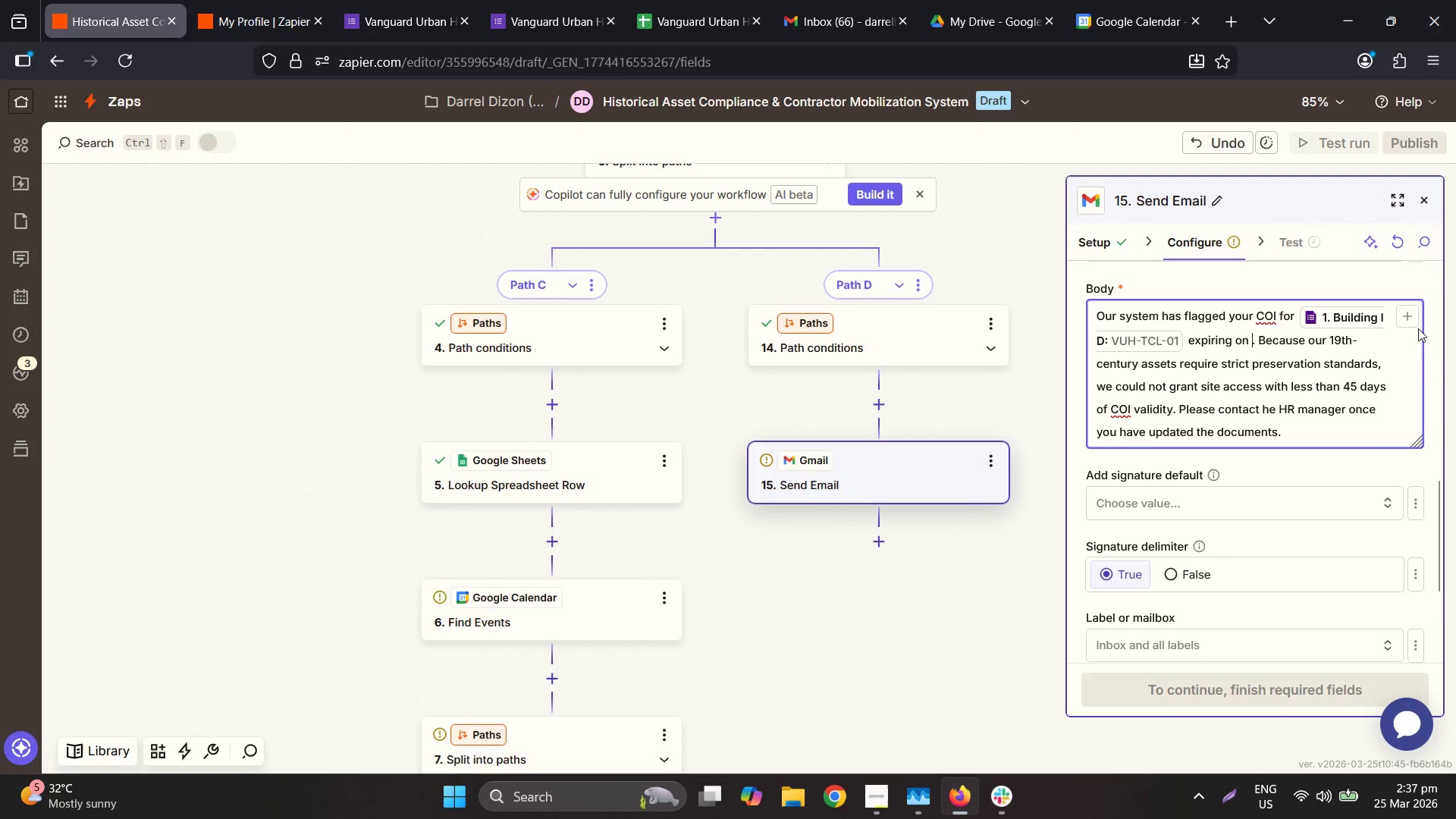 
left_click([1408, 312])
 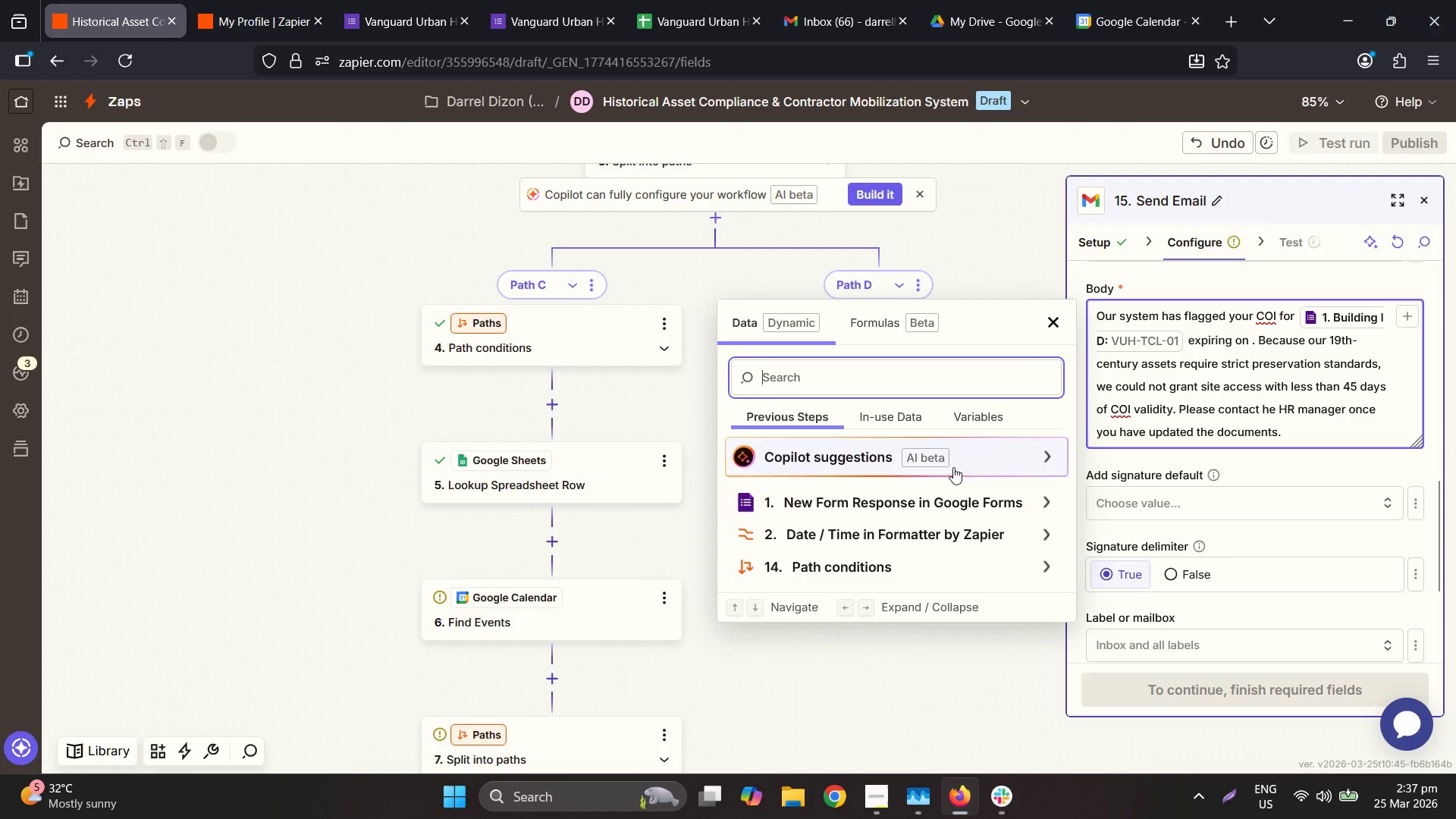 
left_click([922, 504])
 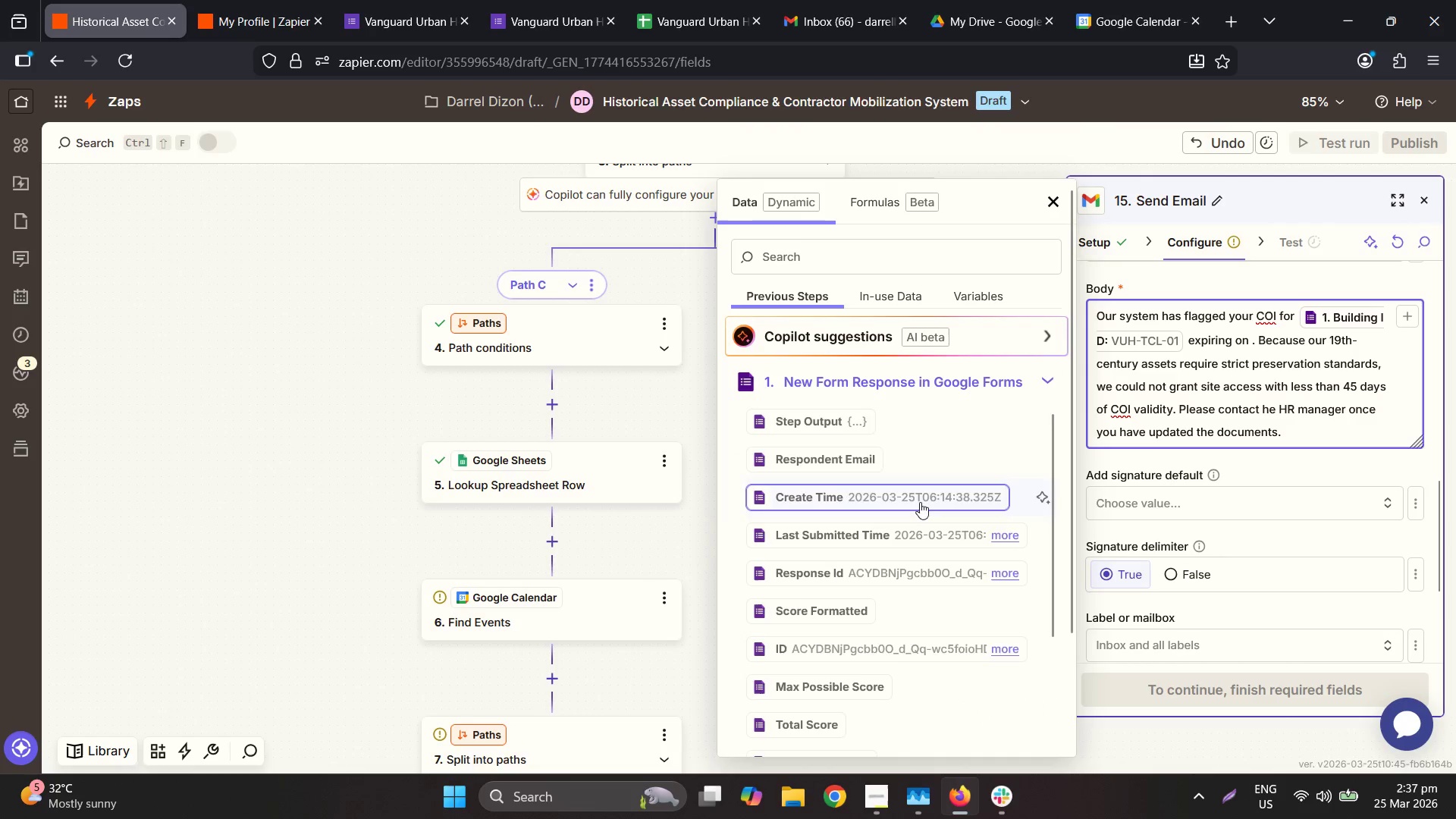 
scroll: coordinate [915, 501], scroll_direction: down, amount: 8.0
 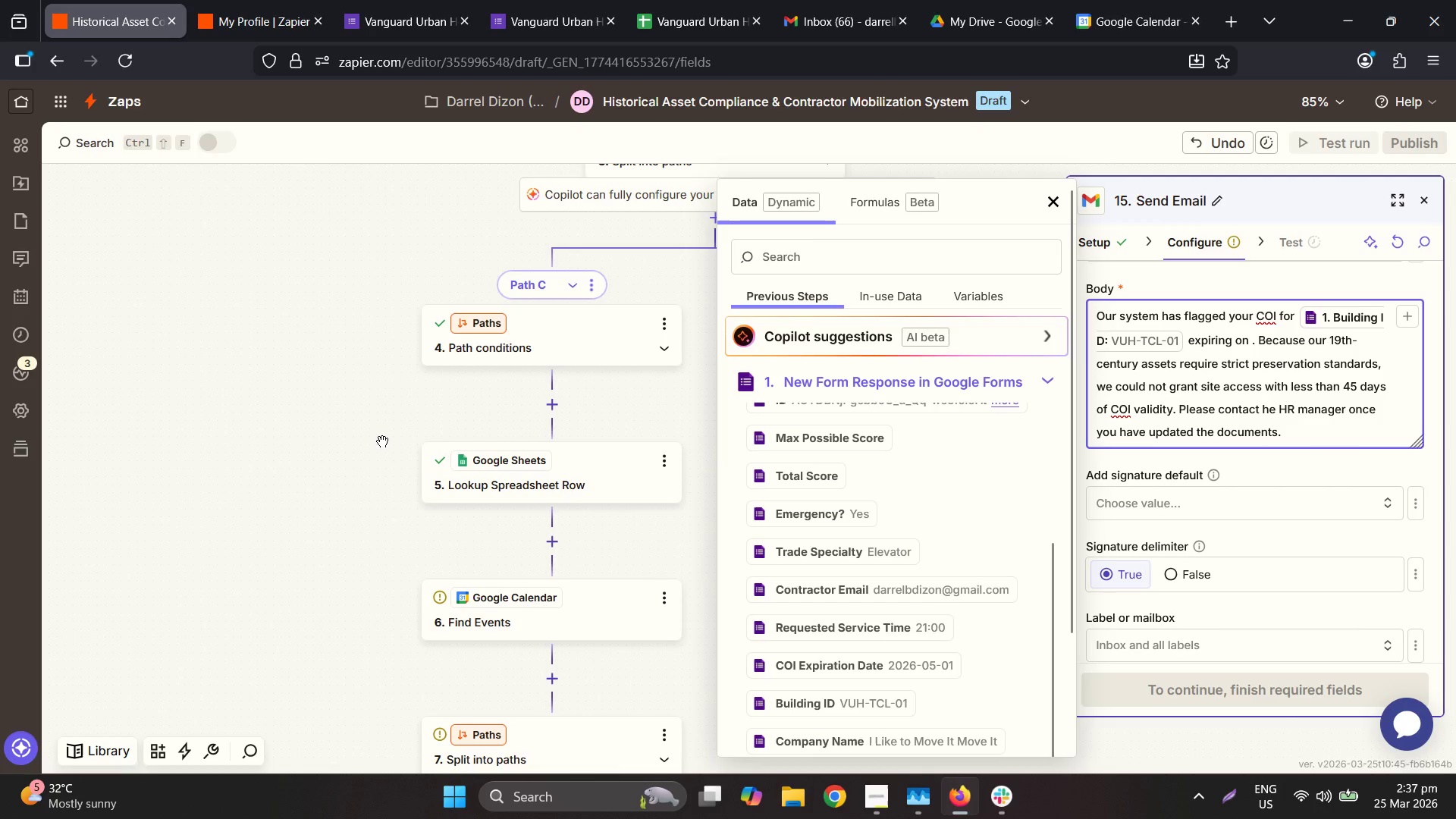 
wait(14.52)
 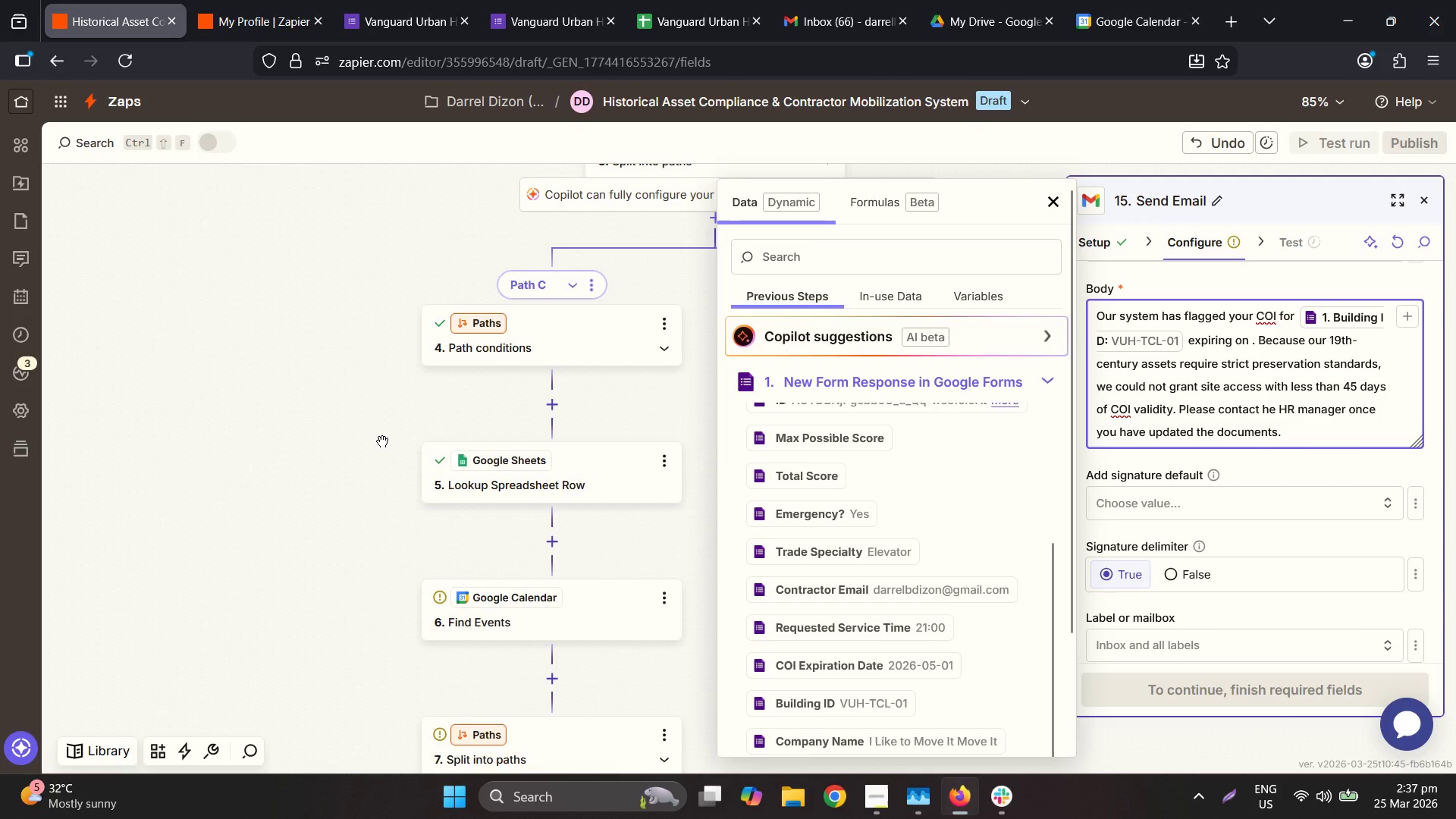 
left_click([741, 477])
 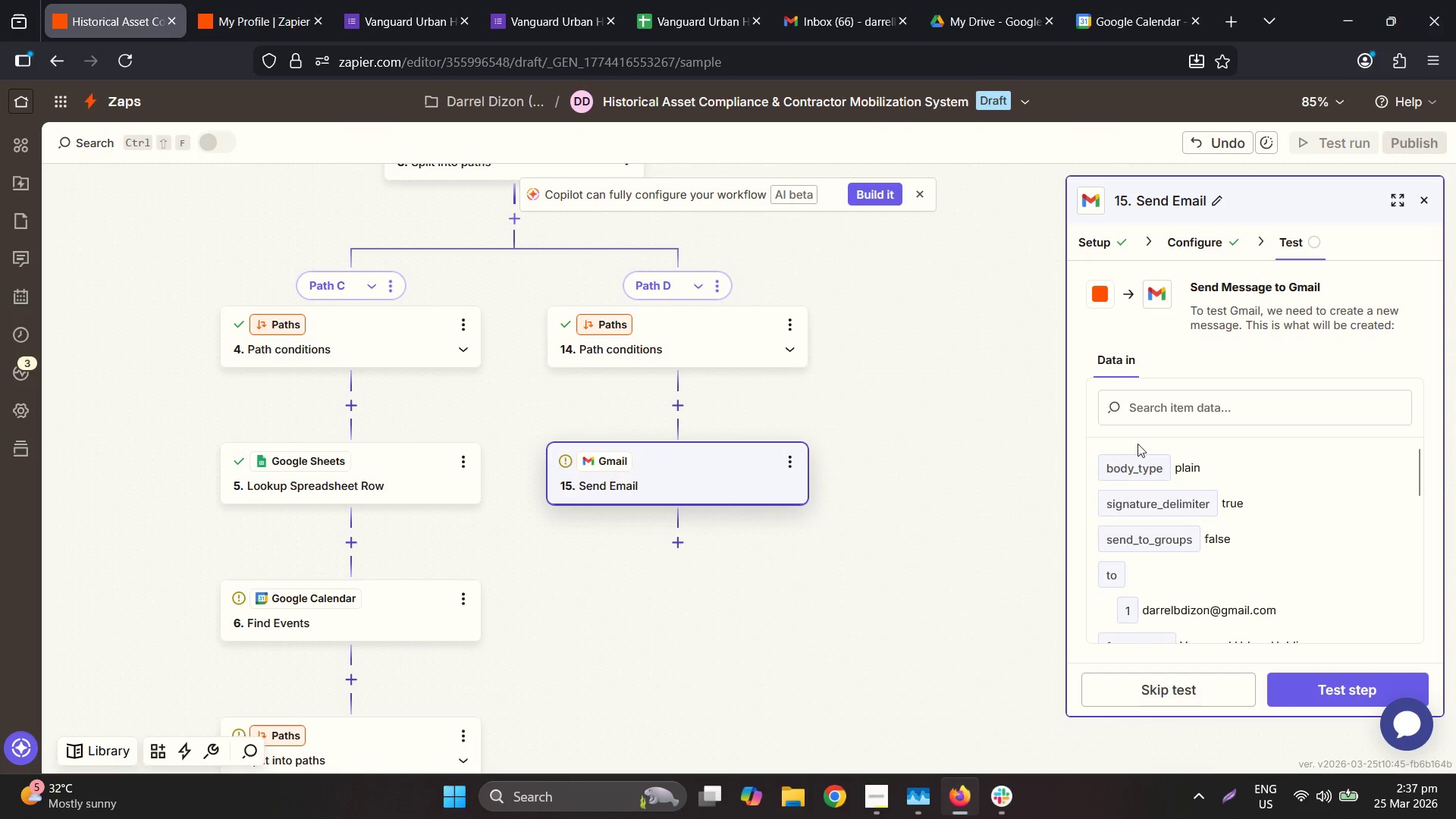 
wait(5.67)
 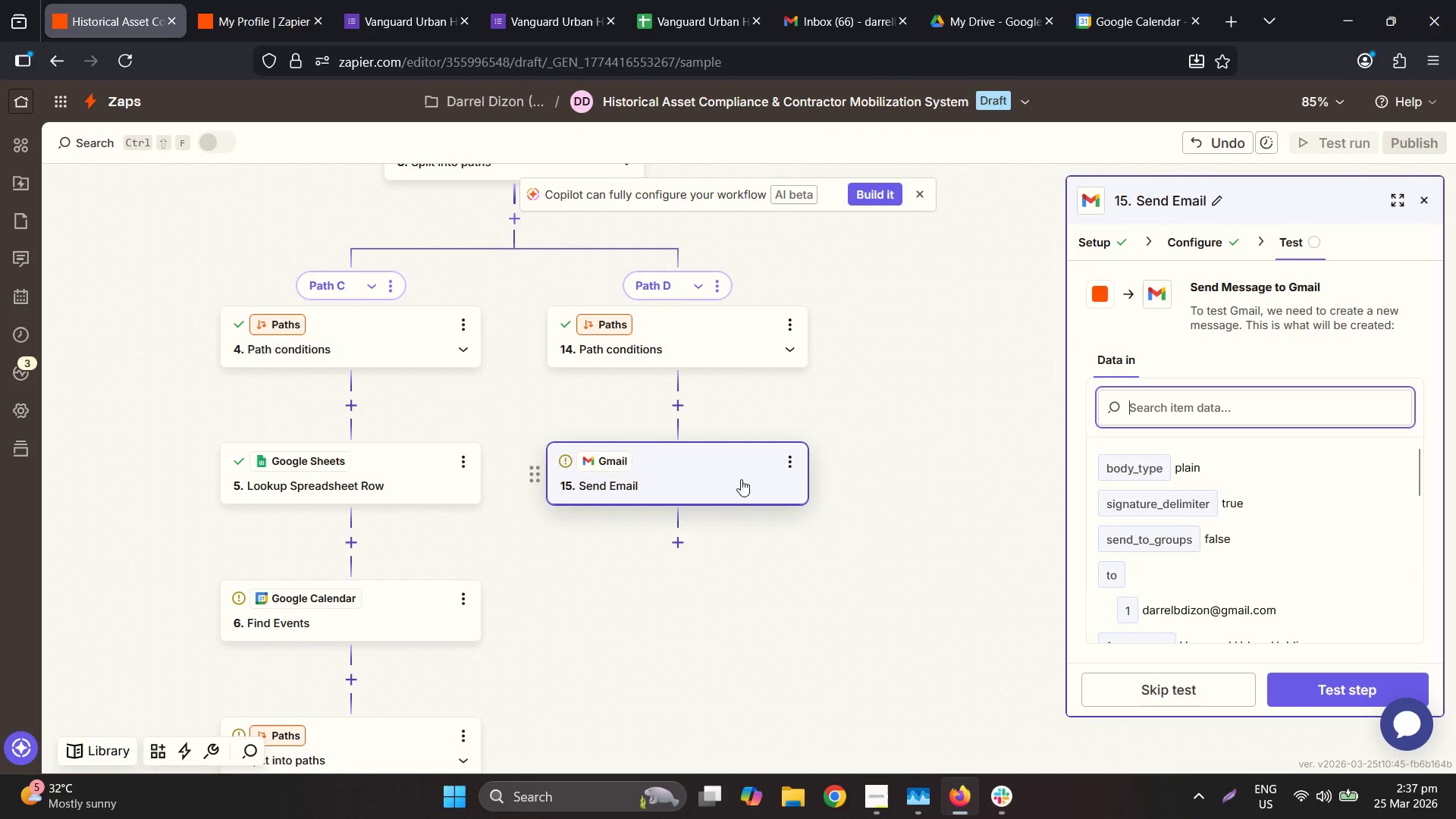 
left_click([1100, 237])
 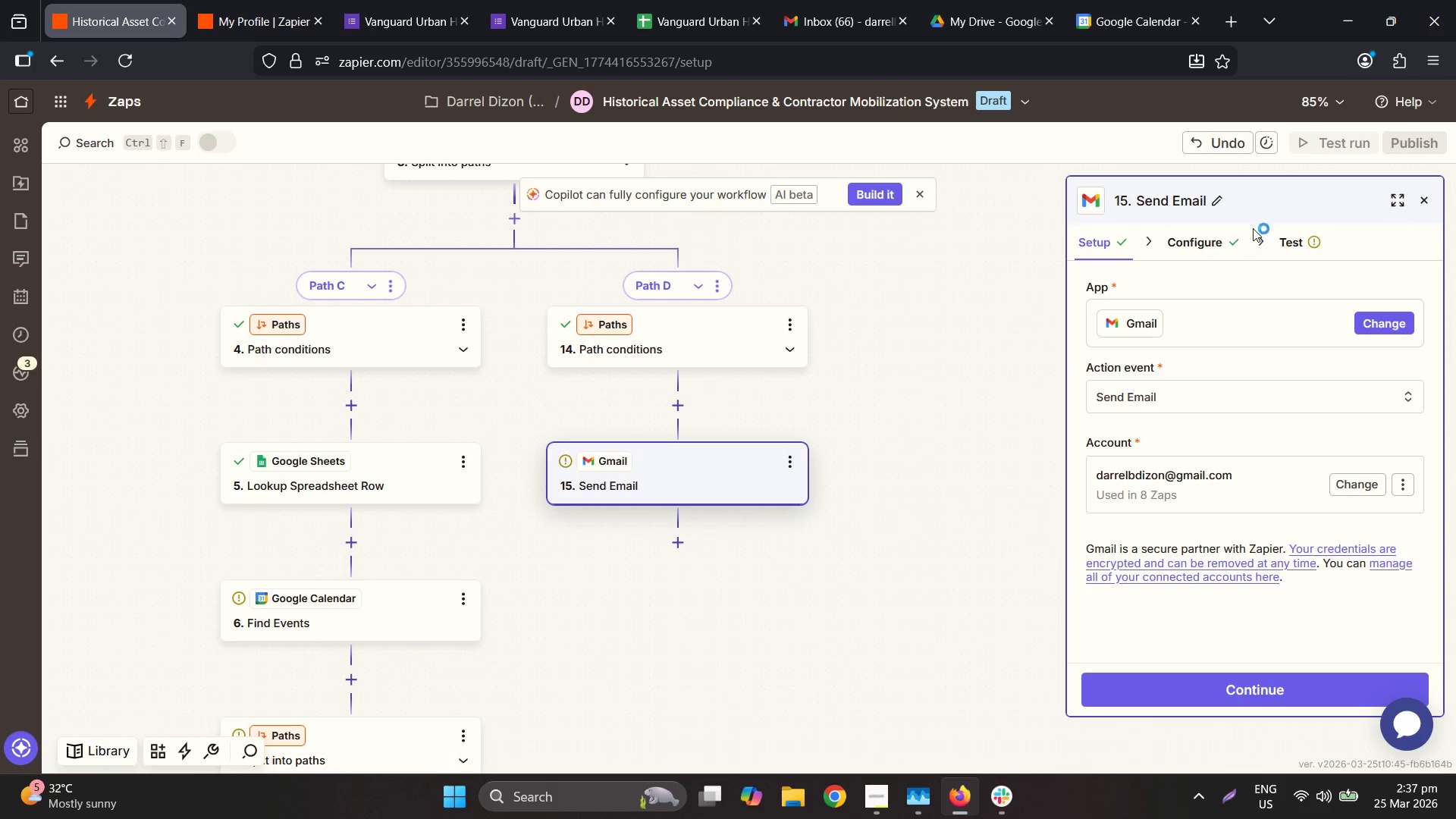 
left_click([1221, 239])
 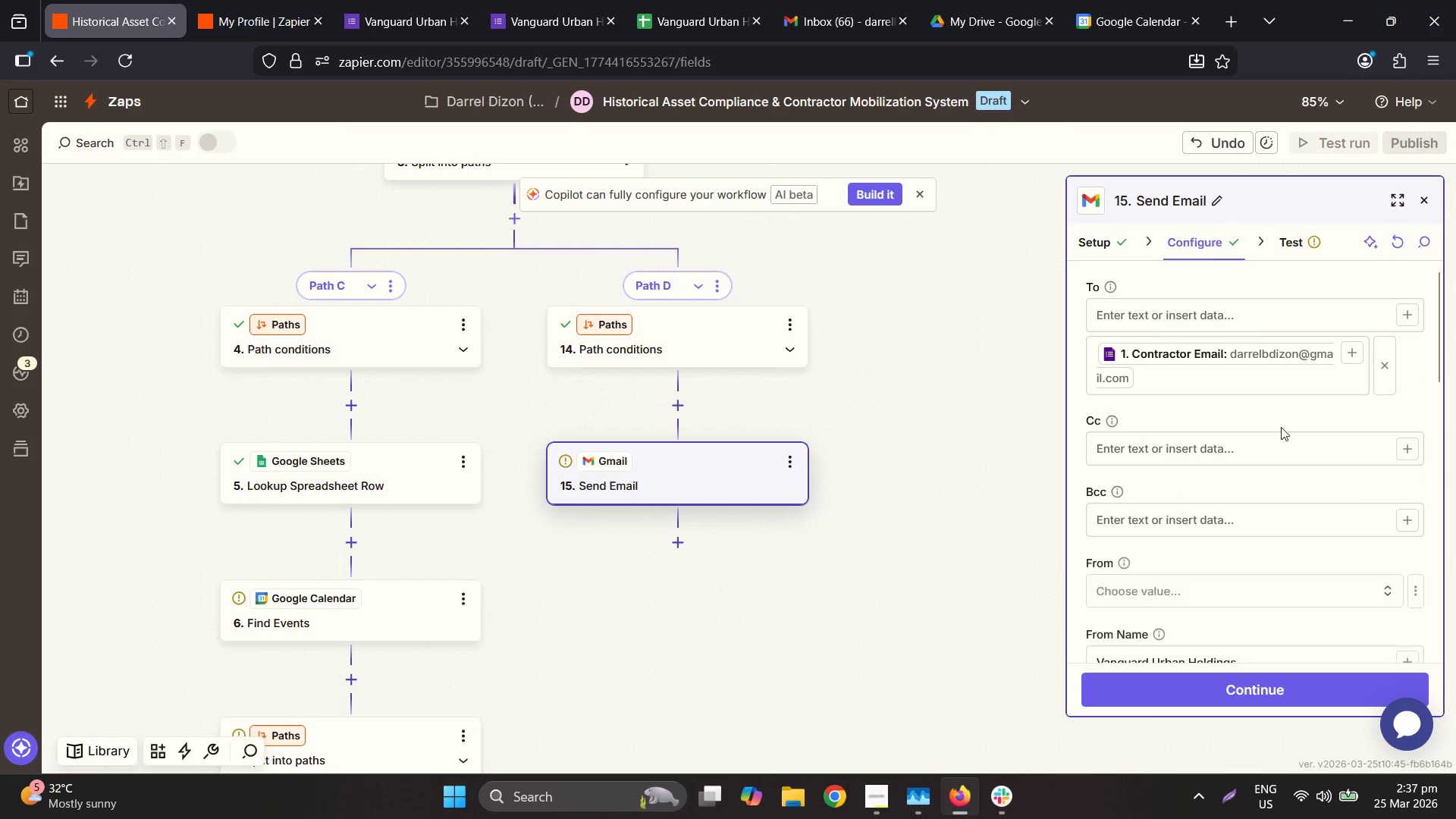 
scroll: coordinate [1280, 428], scroll_direction: down, amount: 7.0
 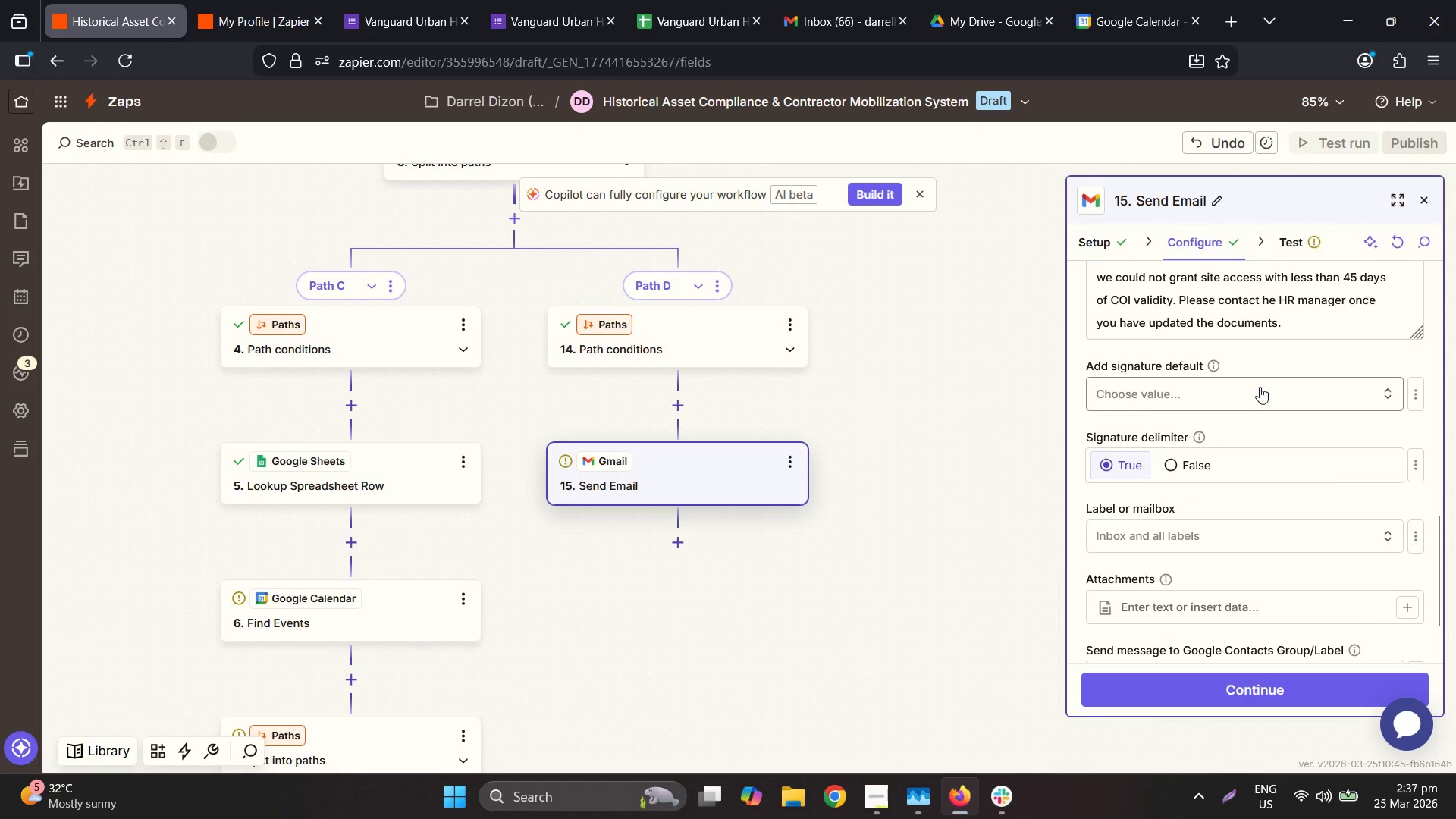 
scroll: coordinate [1260, 388], scroll_direction: up, amount: 1.0
 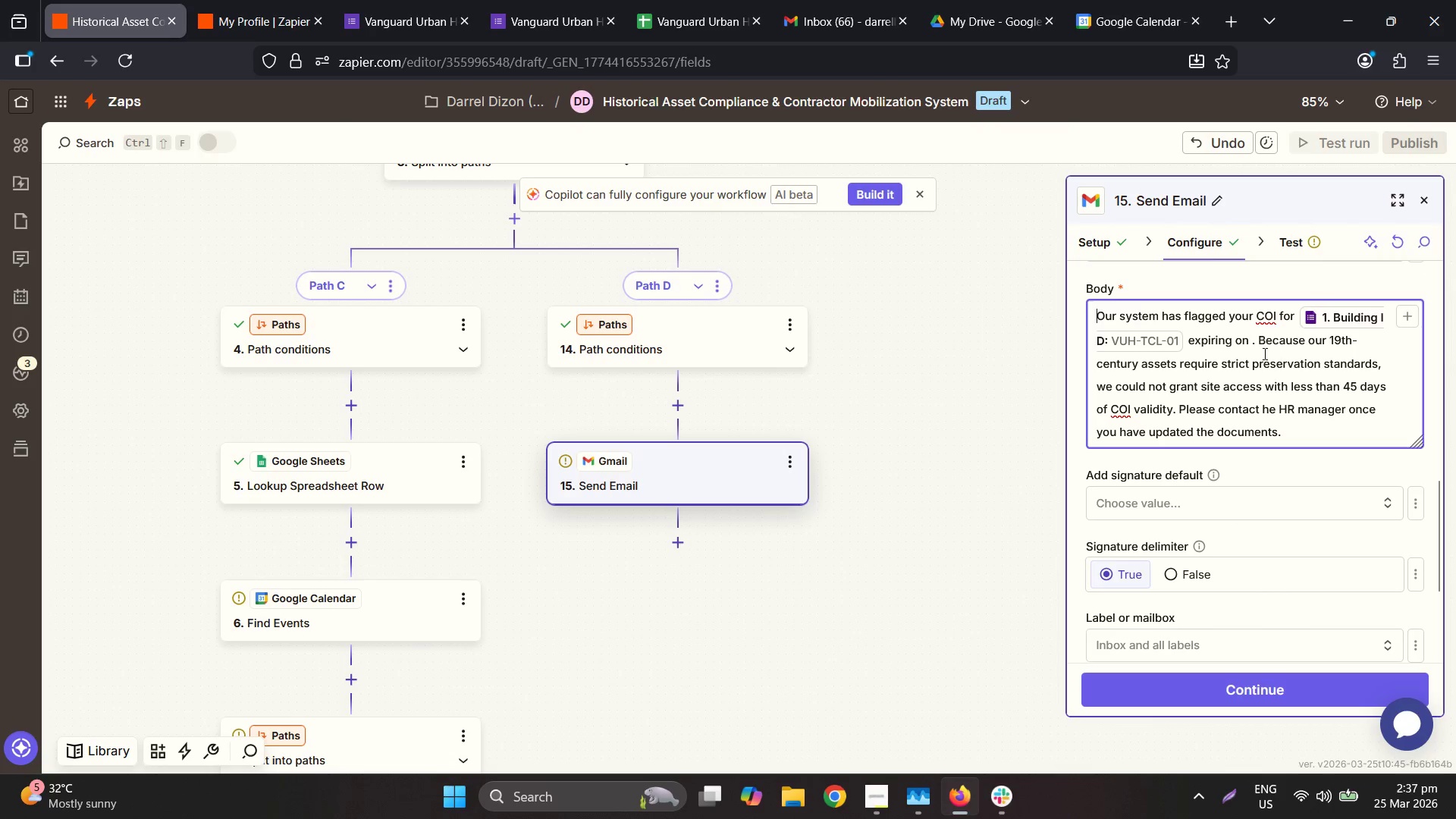 
left_click([1255, 331])
 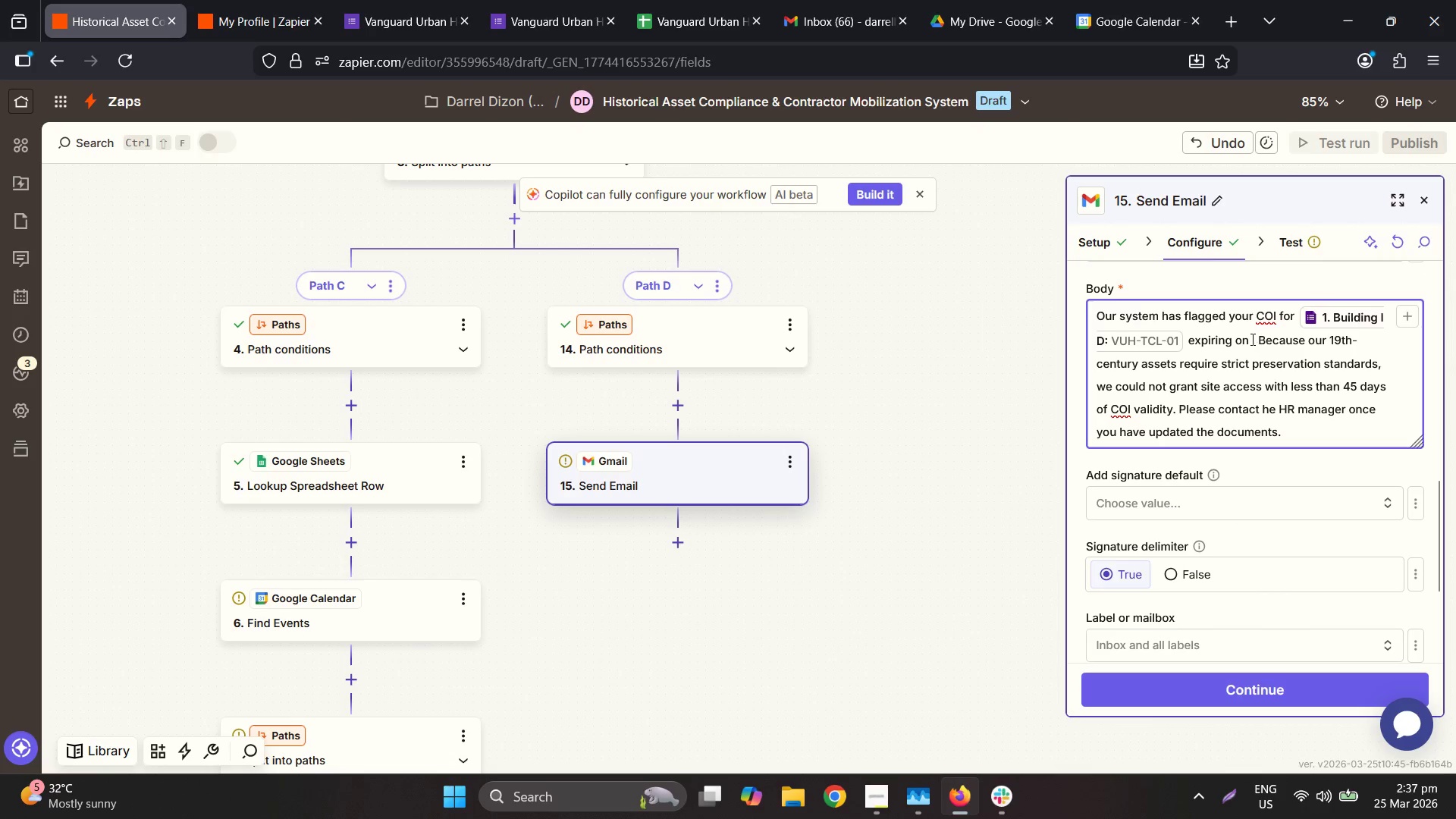 
left_click([1250, 340])
 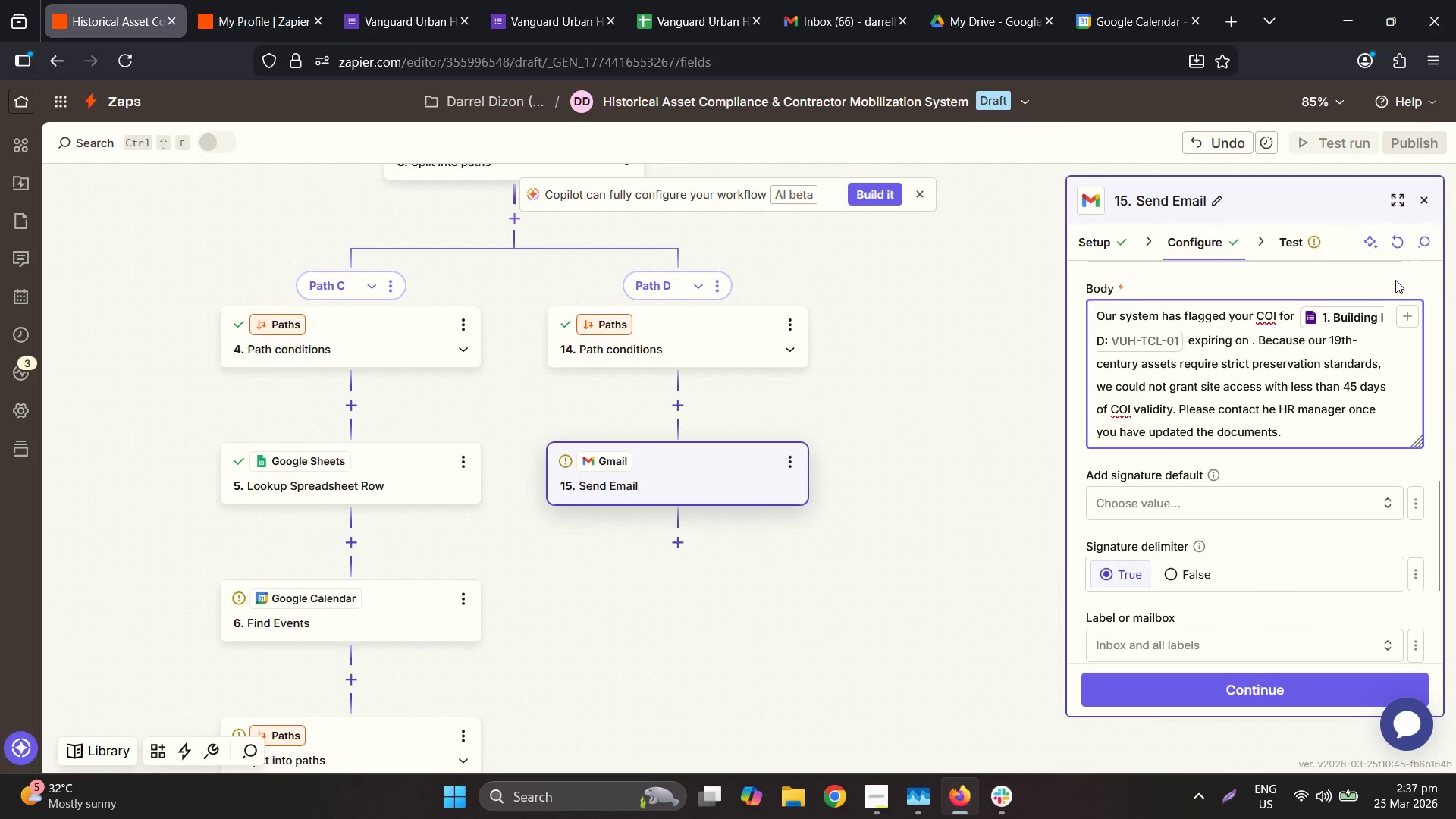 
left_click([1396, 309])
 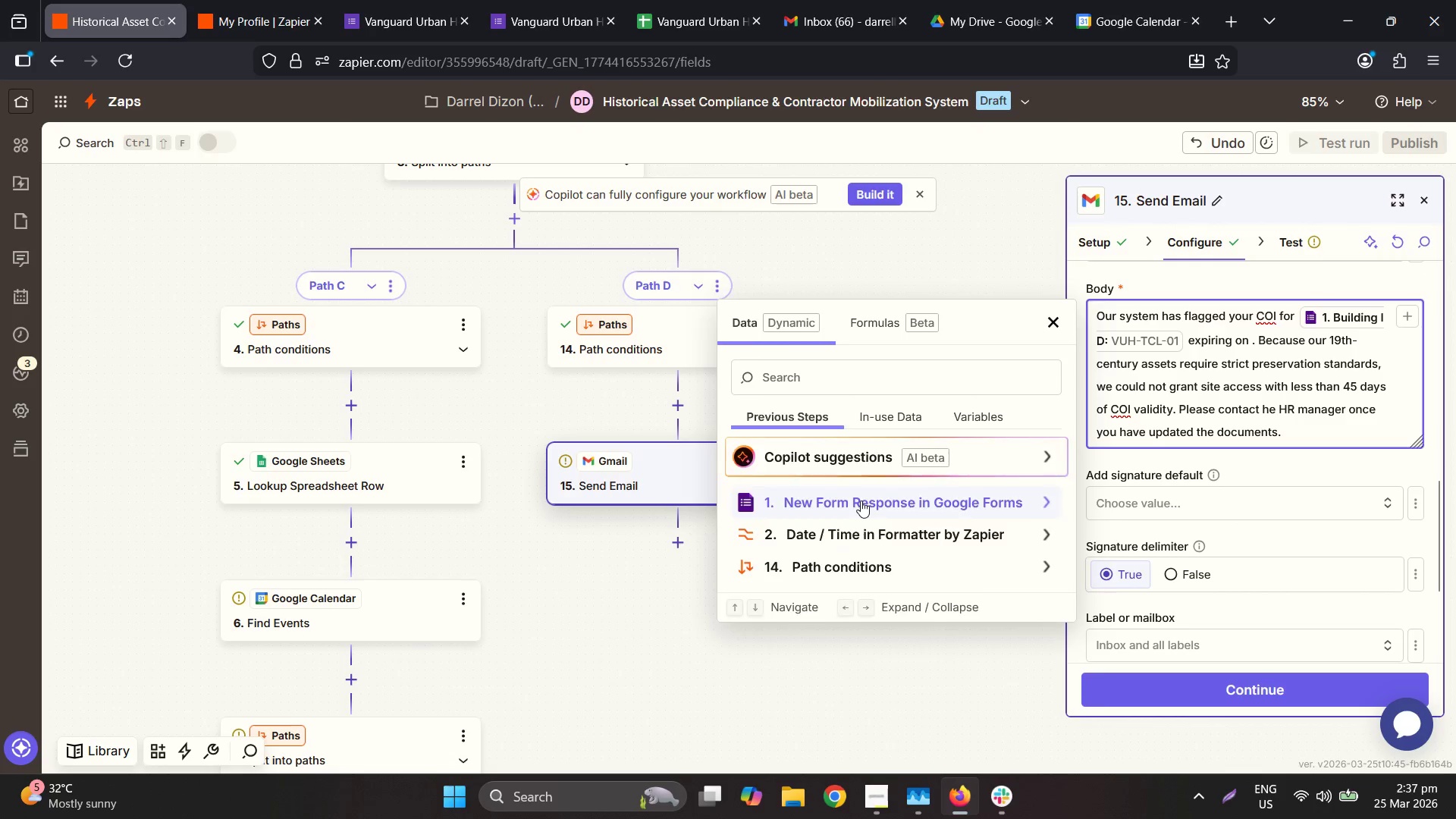 
scroll: coordinate [934, 447], scroll_direction: down, amount: 6.0
 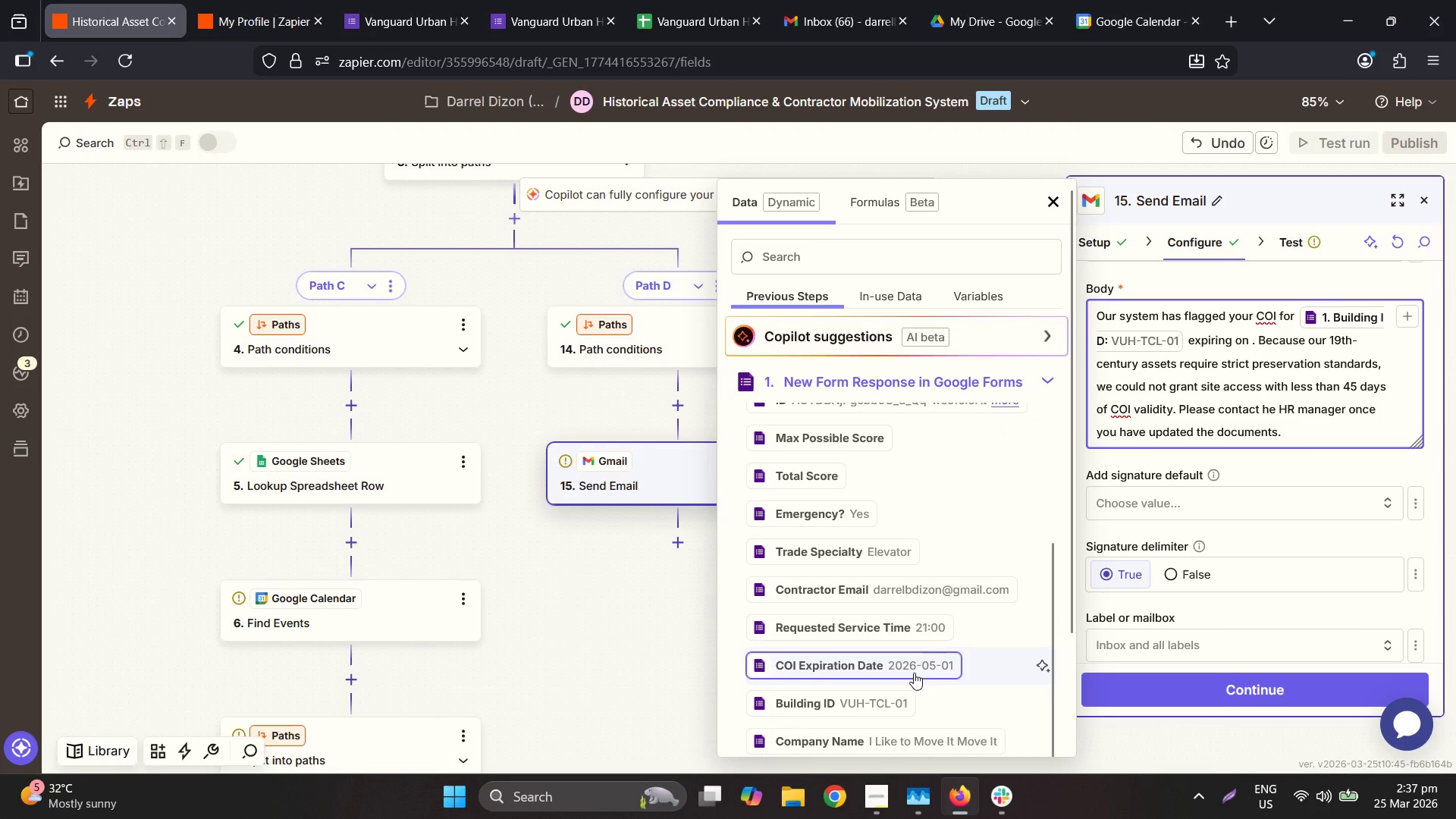 
left_click([914, 672])
 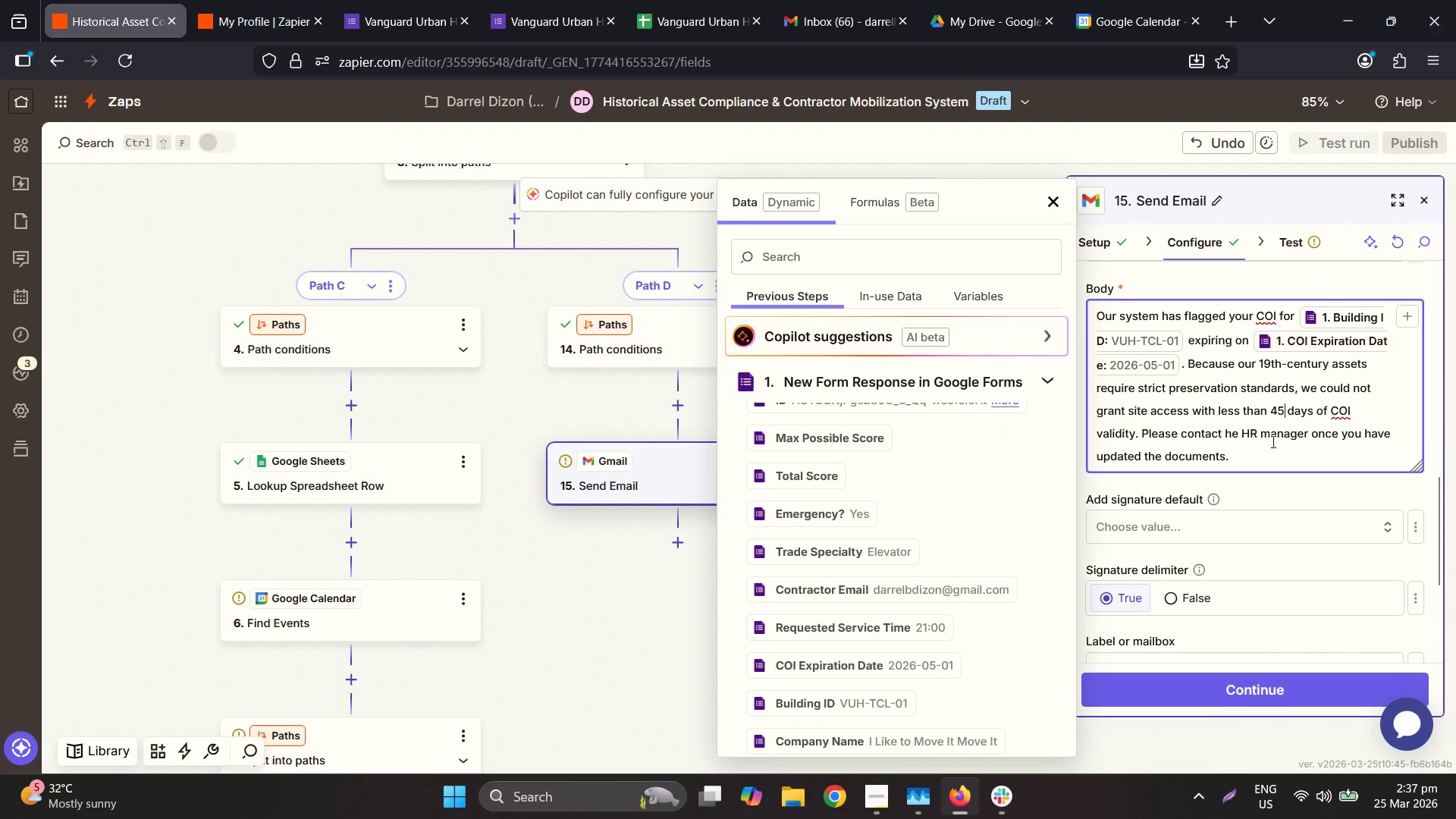 
wait(6.08)
 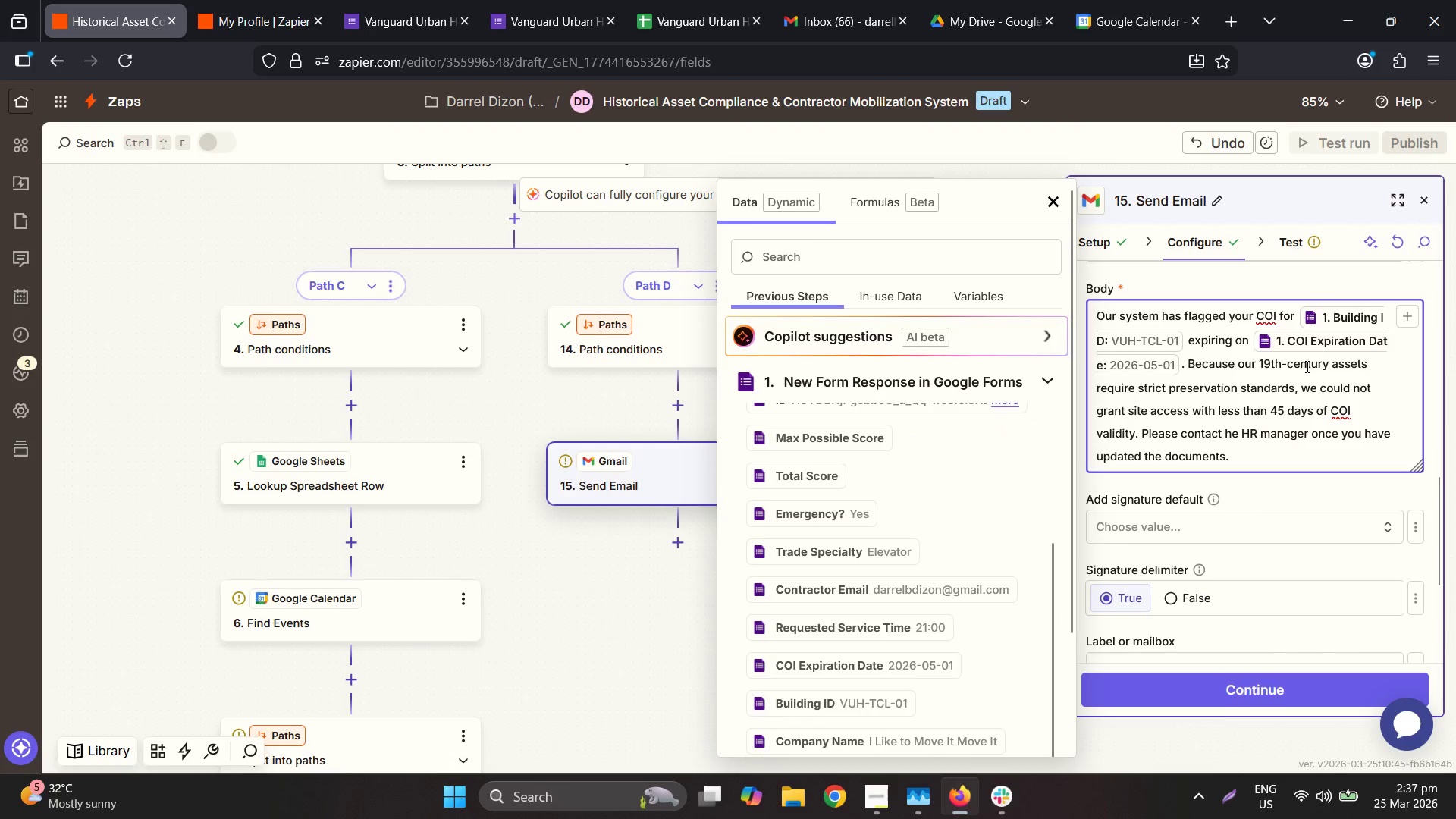 
key(Control+A)
 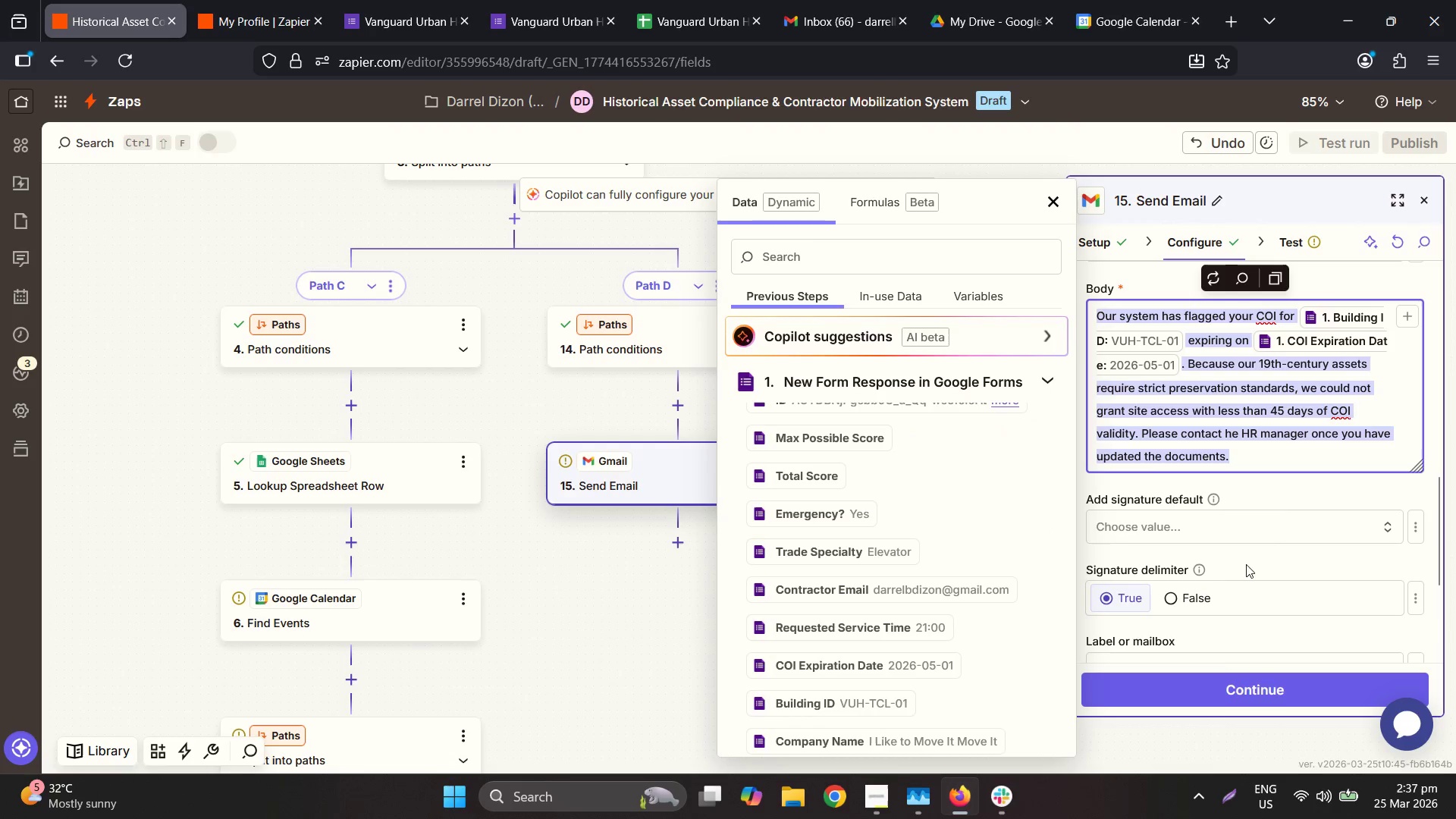 
key(Control+C)
 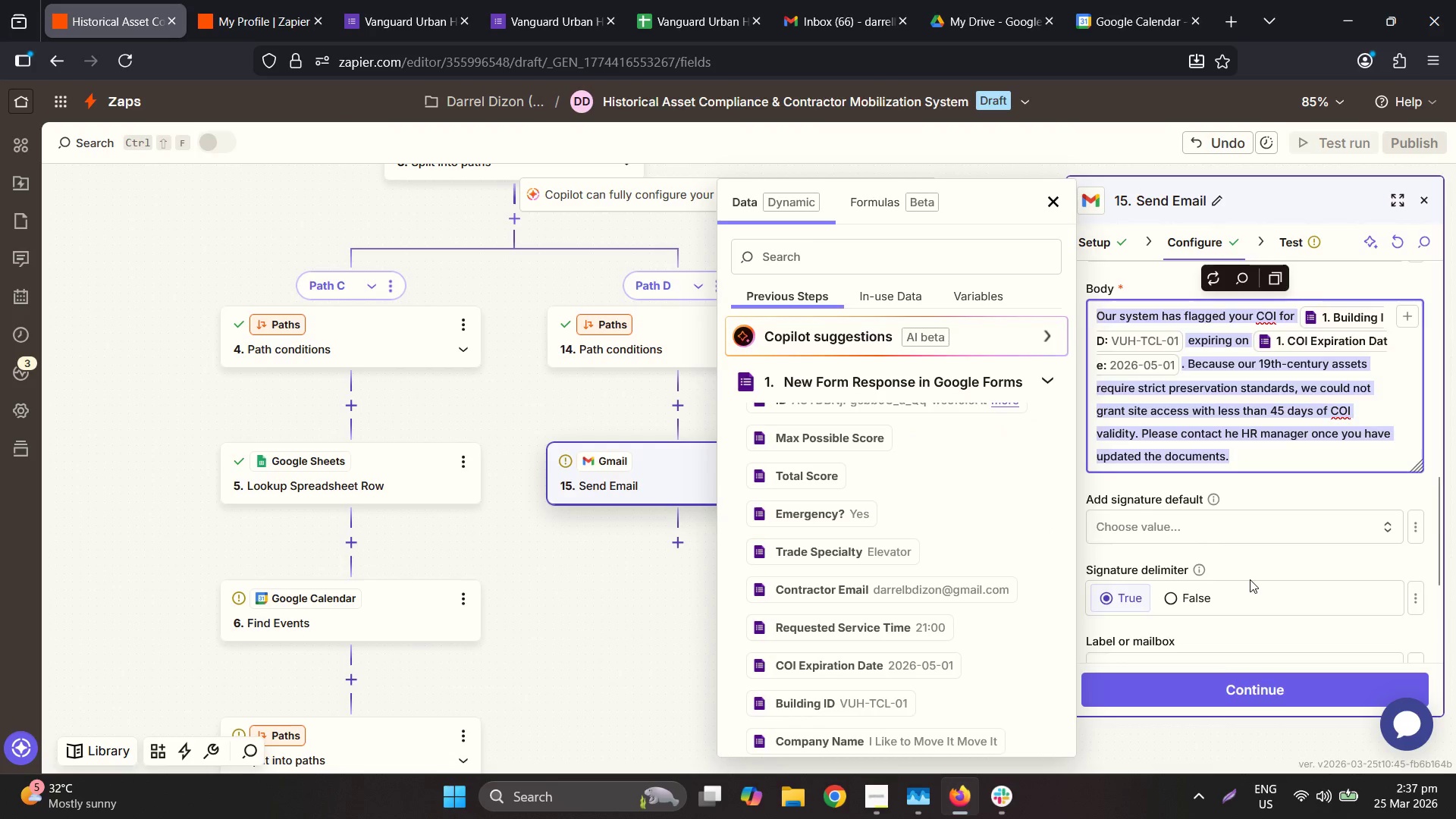 
scroll: coordinate [1291, 570], scroll_direction: up, amount: 3.0
 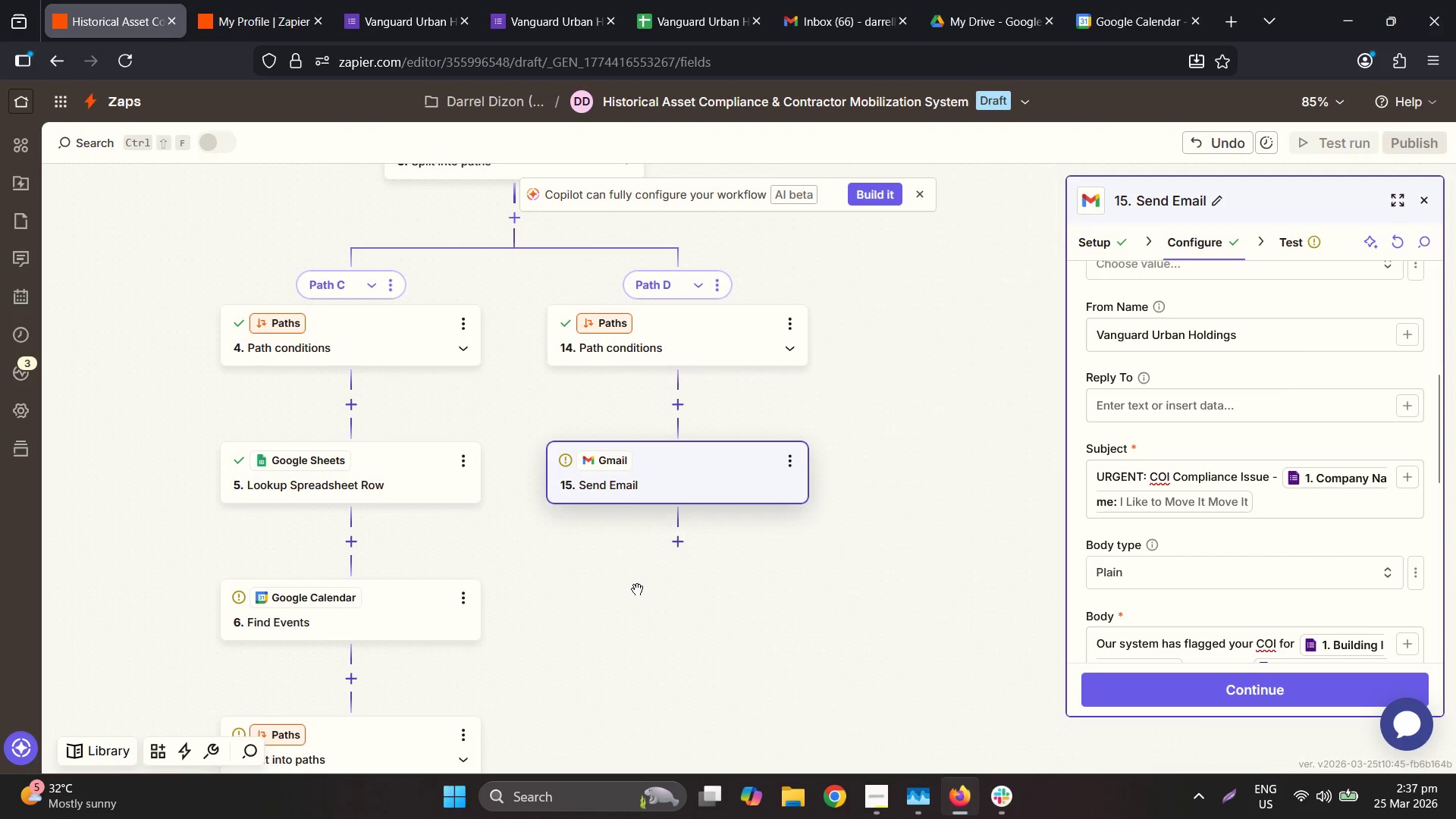 
left_click_drag(start_coordinate=[709, 312], to_coordinate=[1382, 492])
 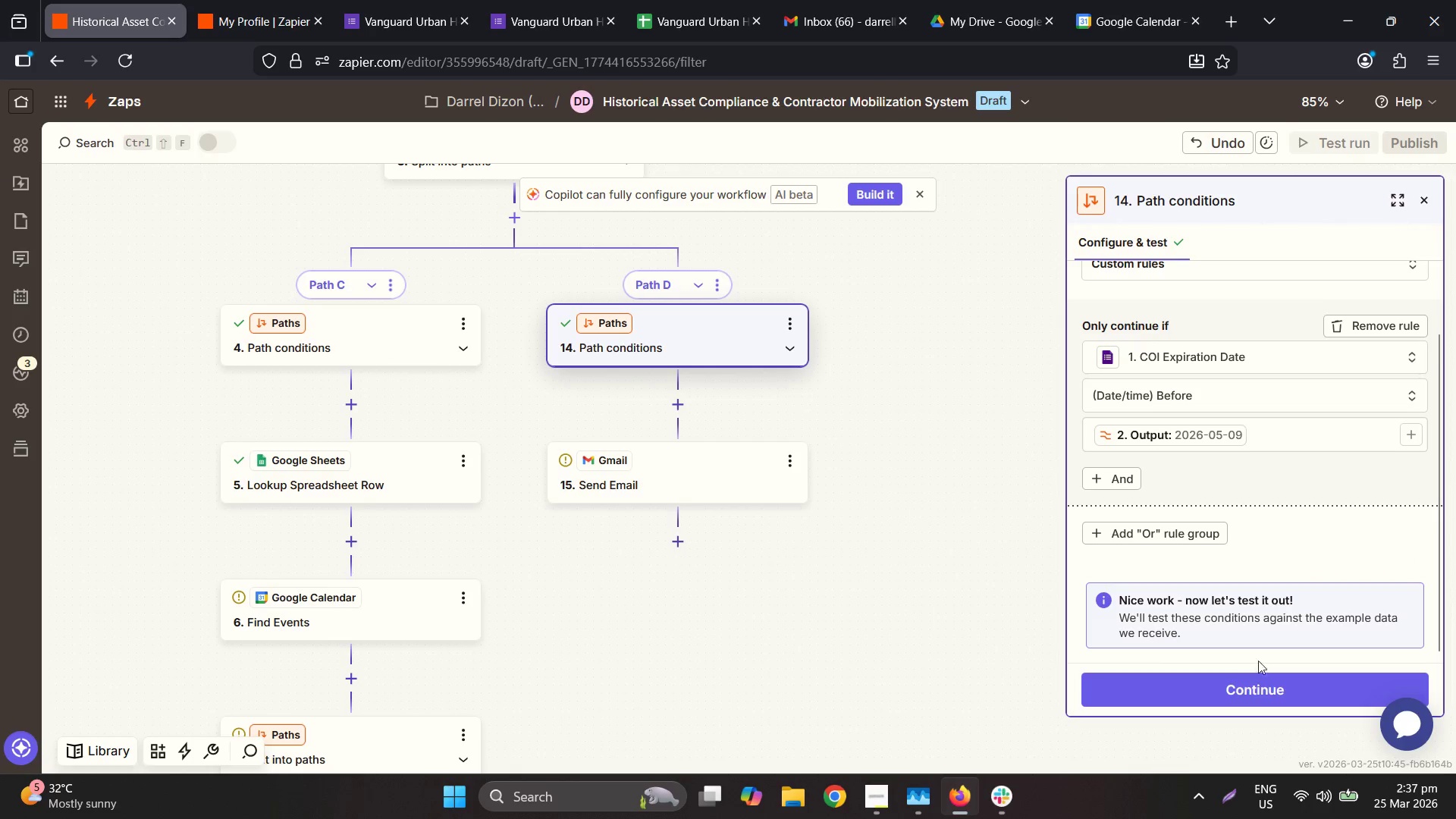 
scroll: coordinate [1195, 475], scroll_direction: down, amount: 1.0
 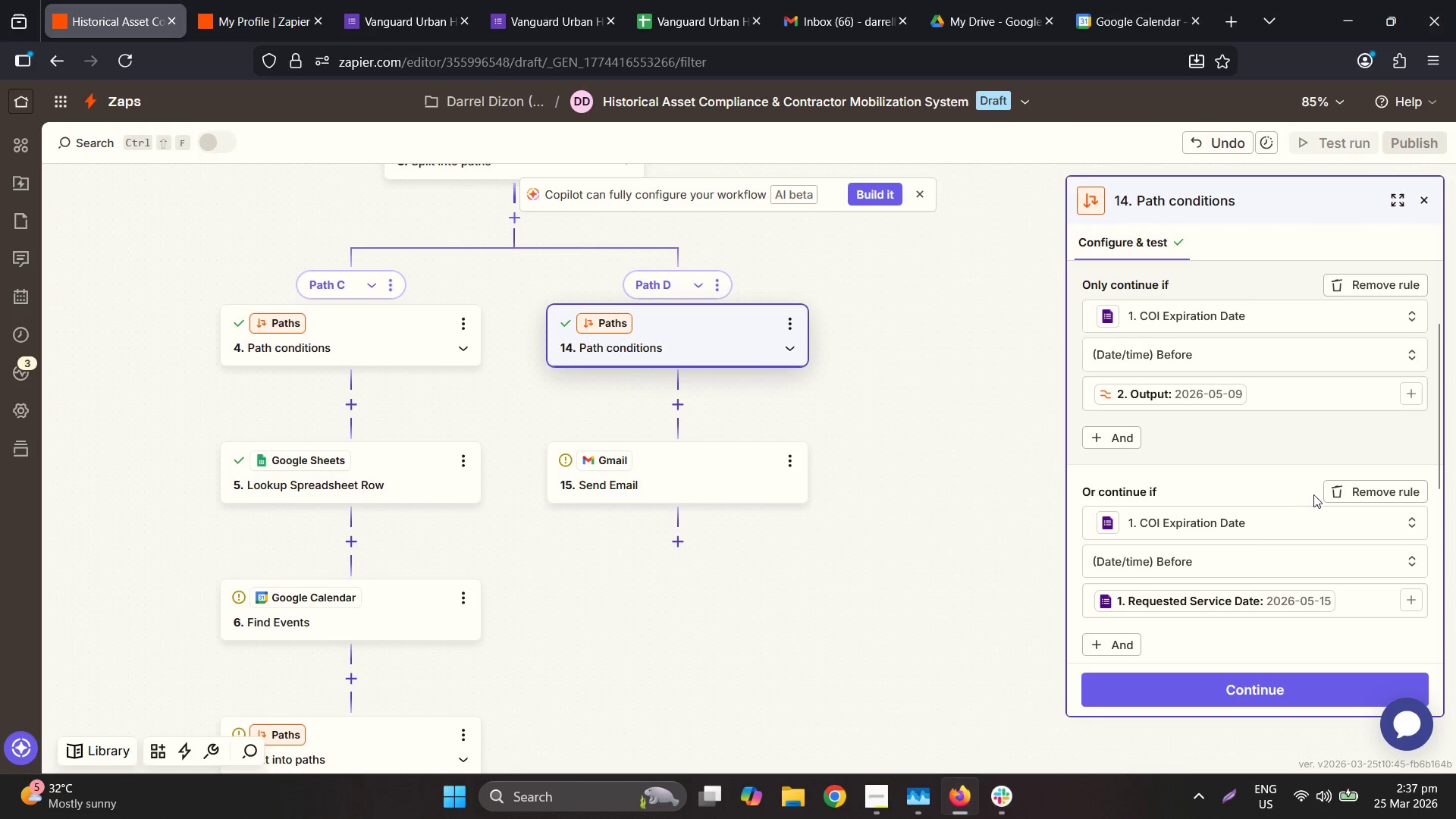 
left_click([1382, 492])
 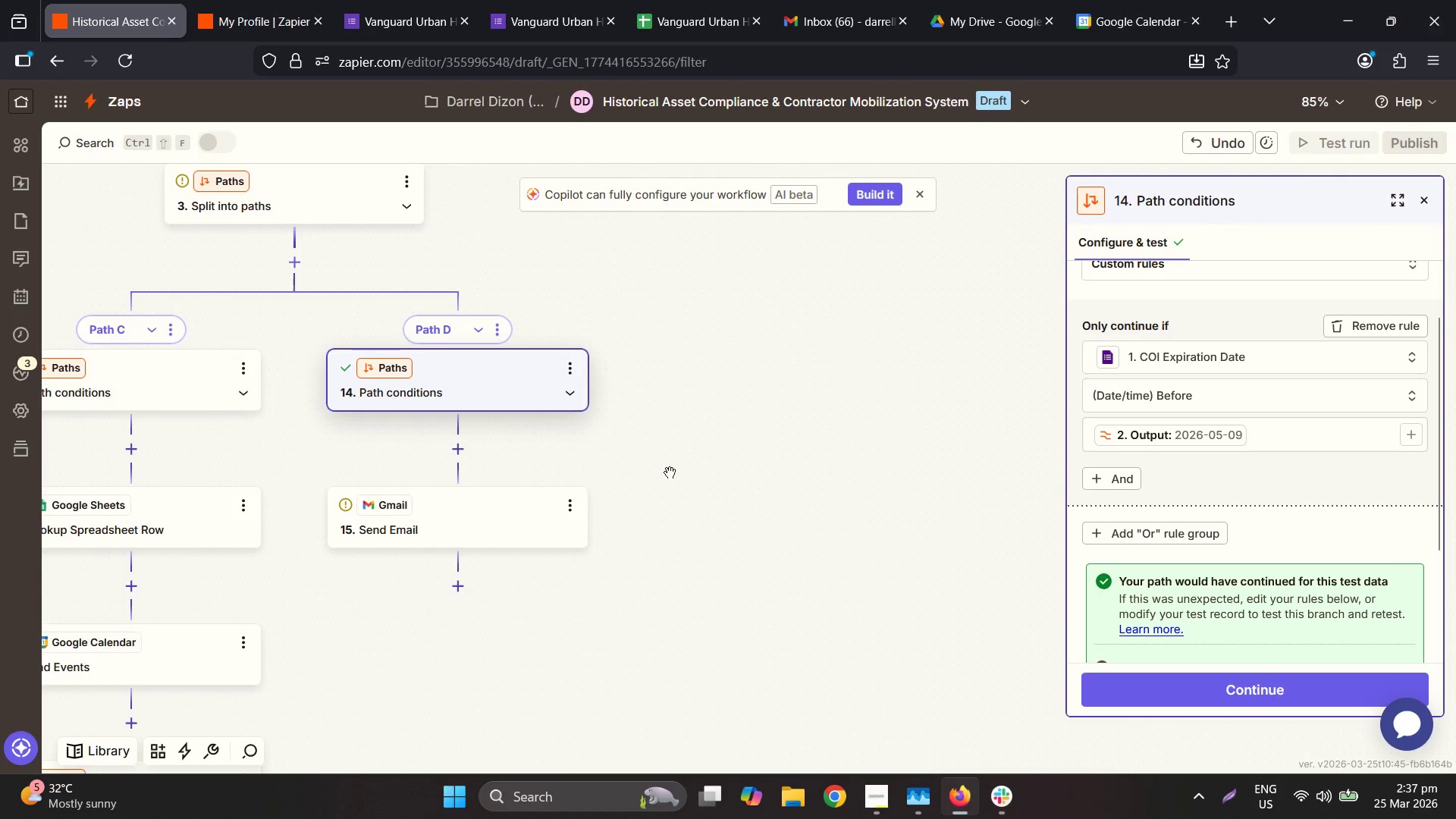 
wait(5.31)
 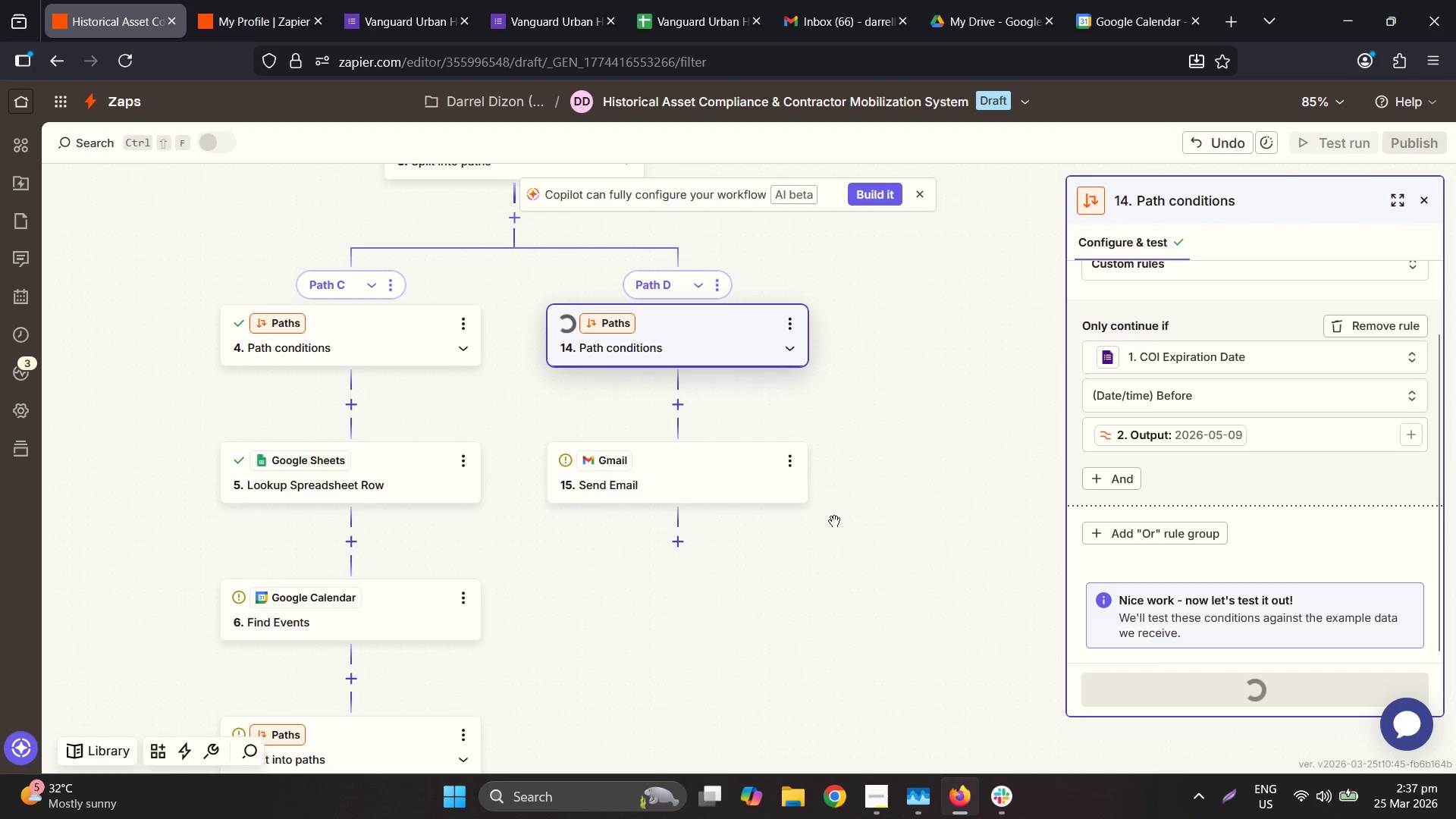 
left_click([297, 260])
 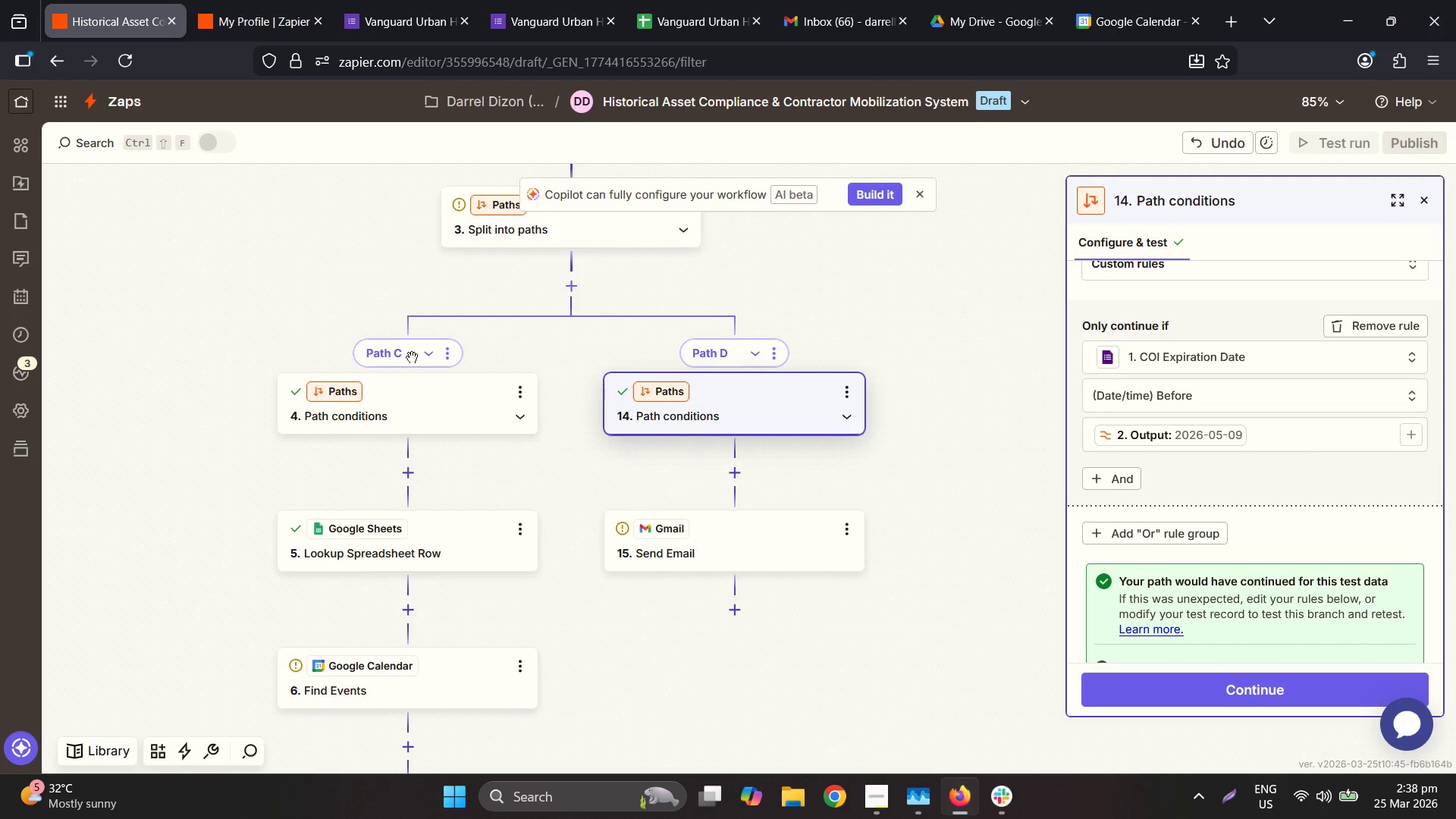 
wait(52.66)
 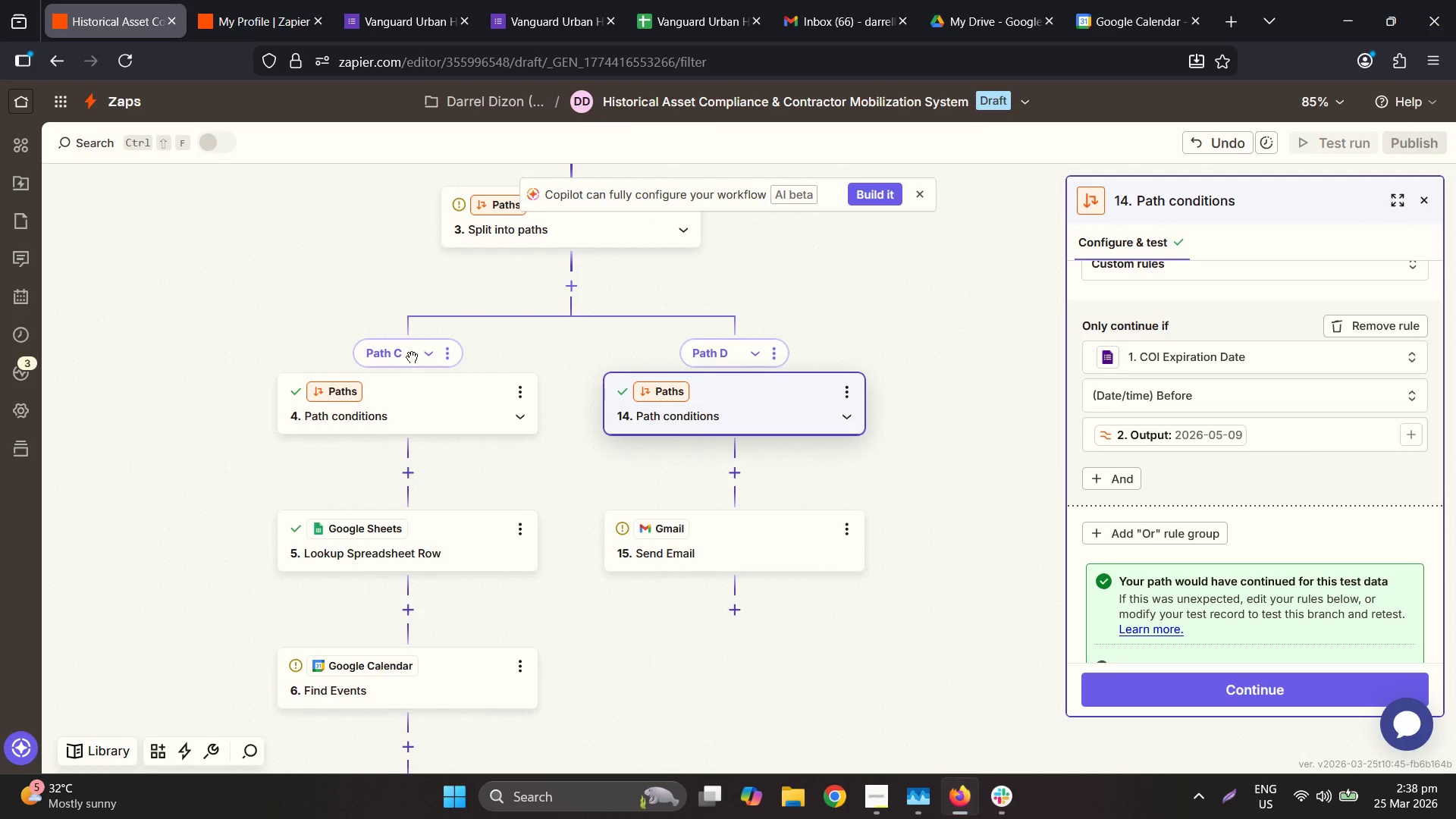 
key(E)
 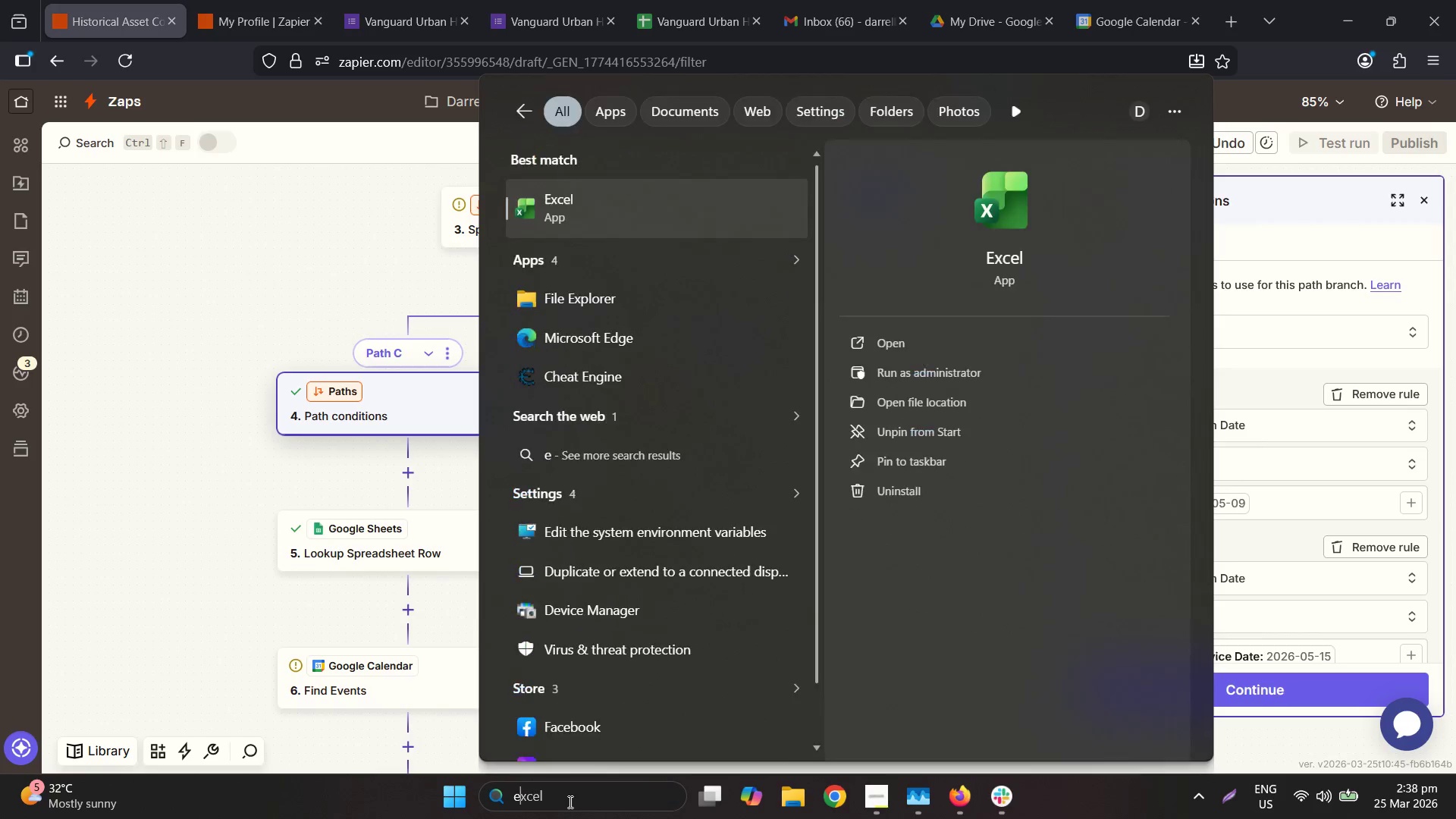 
key(X)
 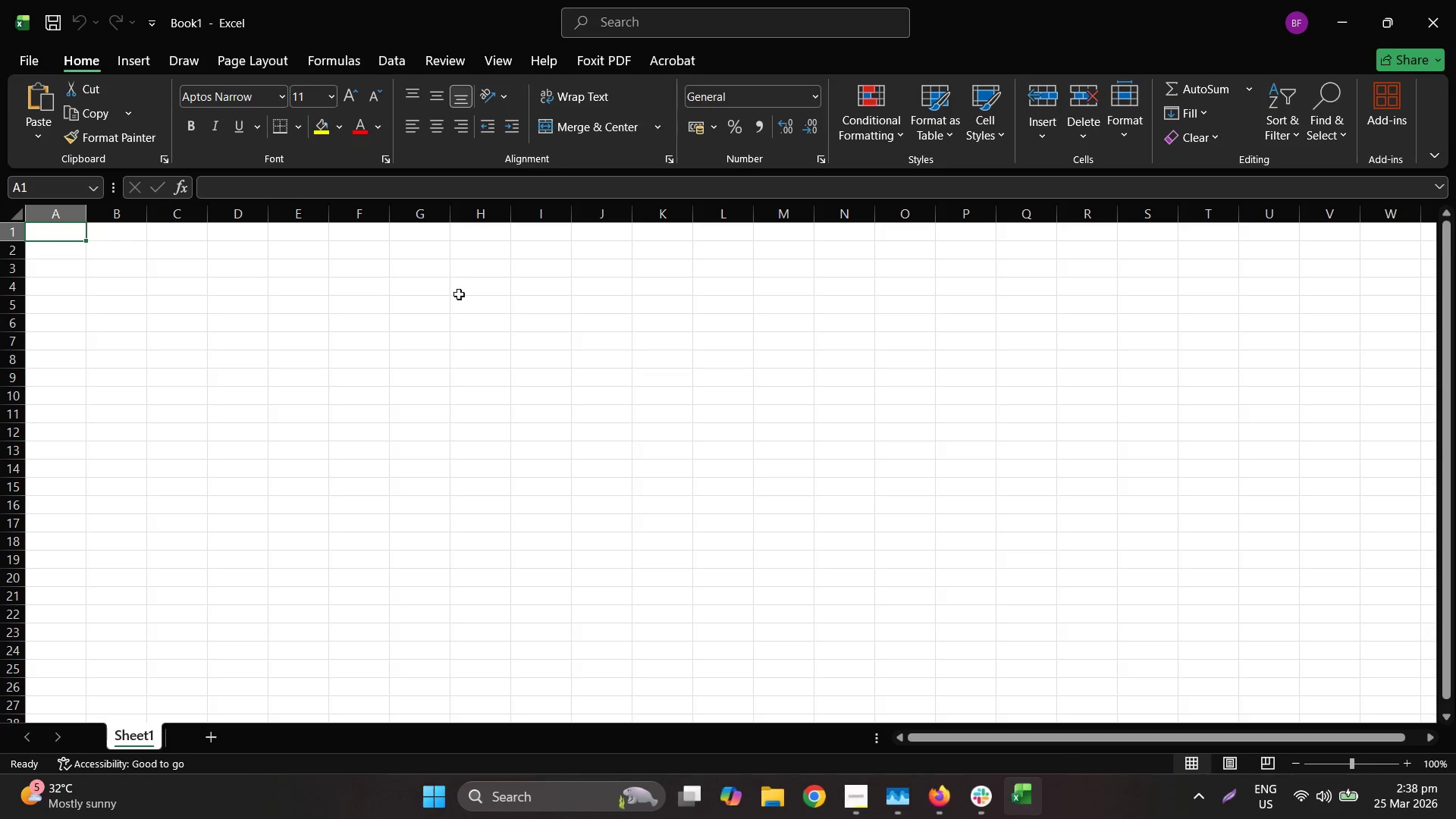 
hold_key(key=ControlLeft, duration=0.52)
scroll: coordinate [48, 264], scroll_direction: up, amount: 4.0
 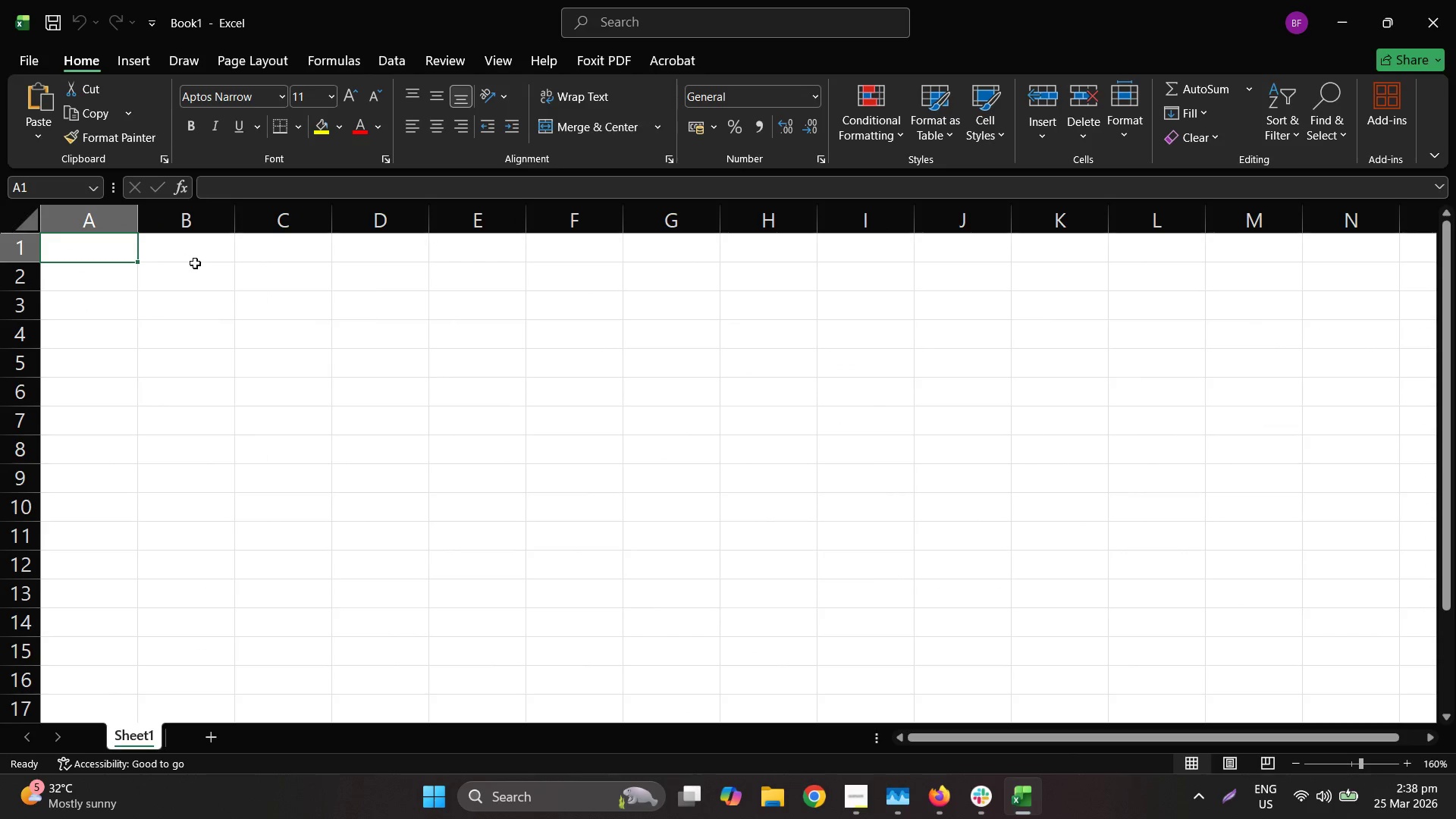 
type(COI Dat)
 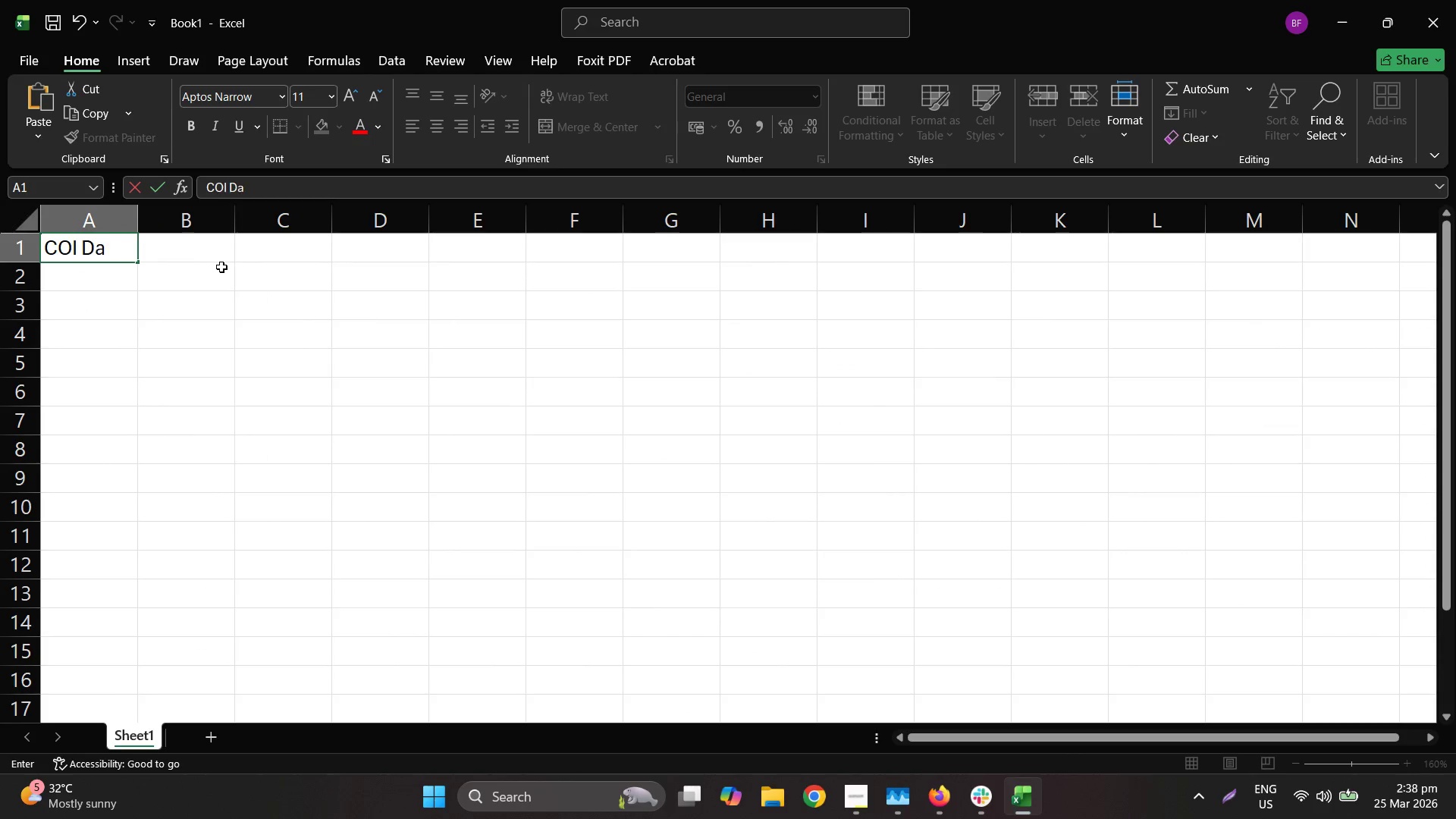 
type(e)
key(Tab)
type(Sevice a)
key(Backspace)
type(Date)
key(Tab)
 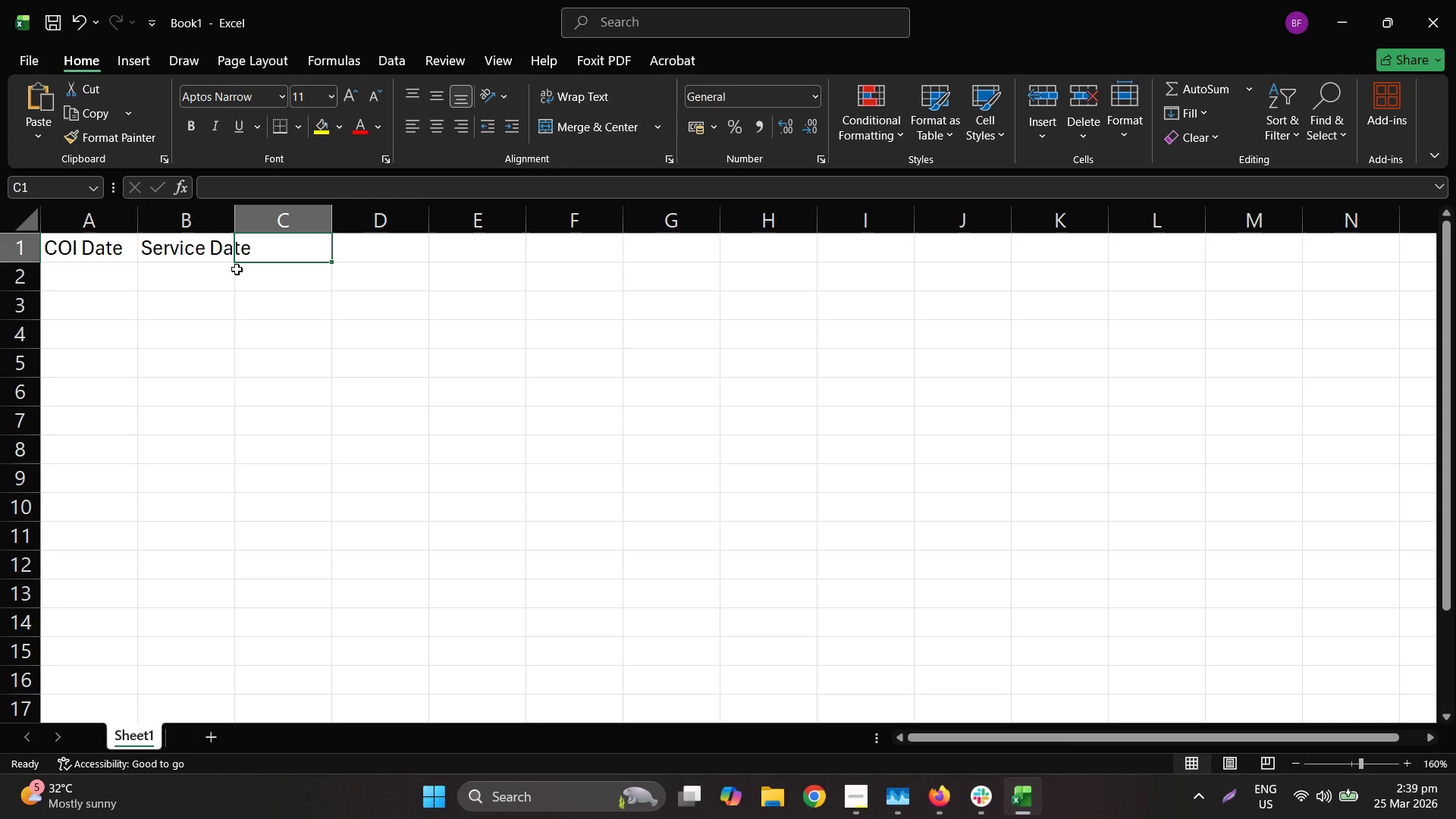 
double_click([231, 223])
 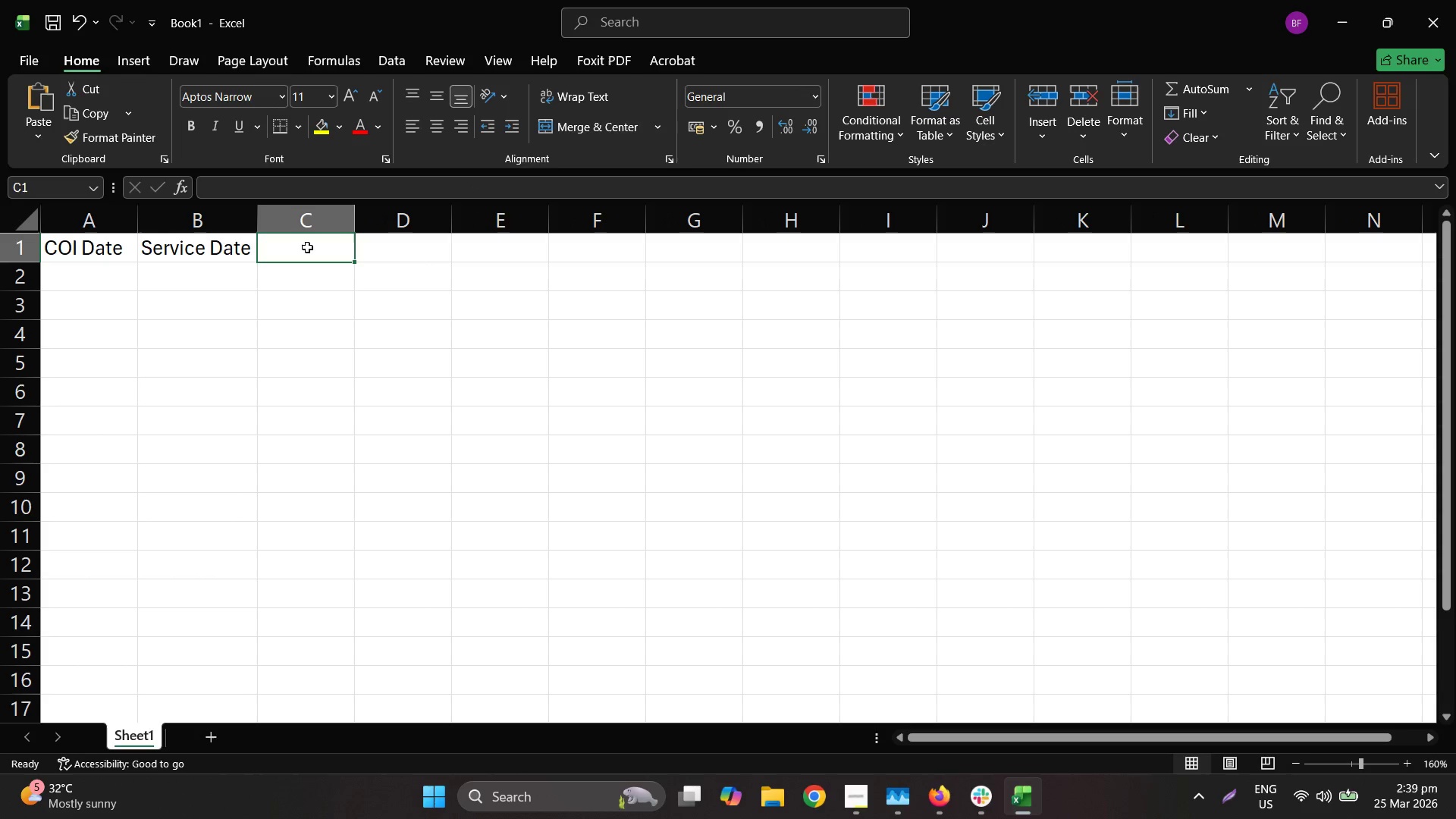 
left_click([307, 247])
 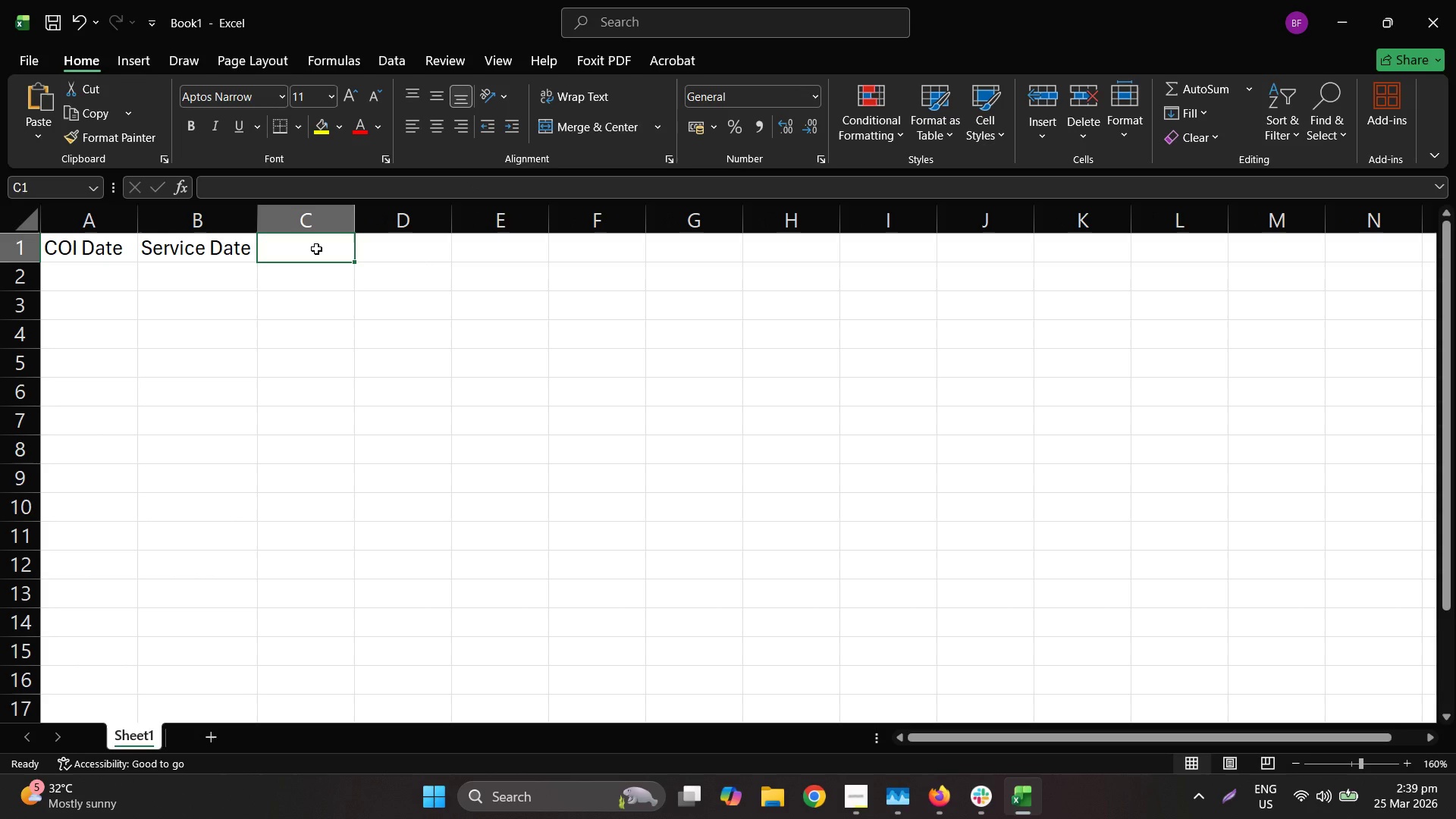 
type(CoI+)
key(Backspace)
key(Backspace)
key(Backspace)
type(OI+45 days)
 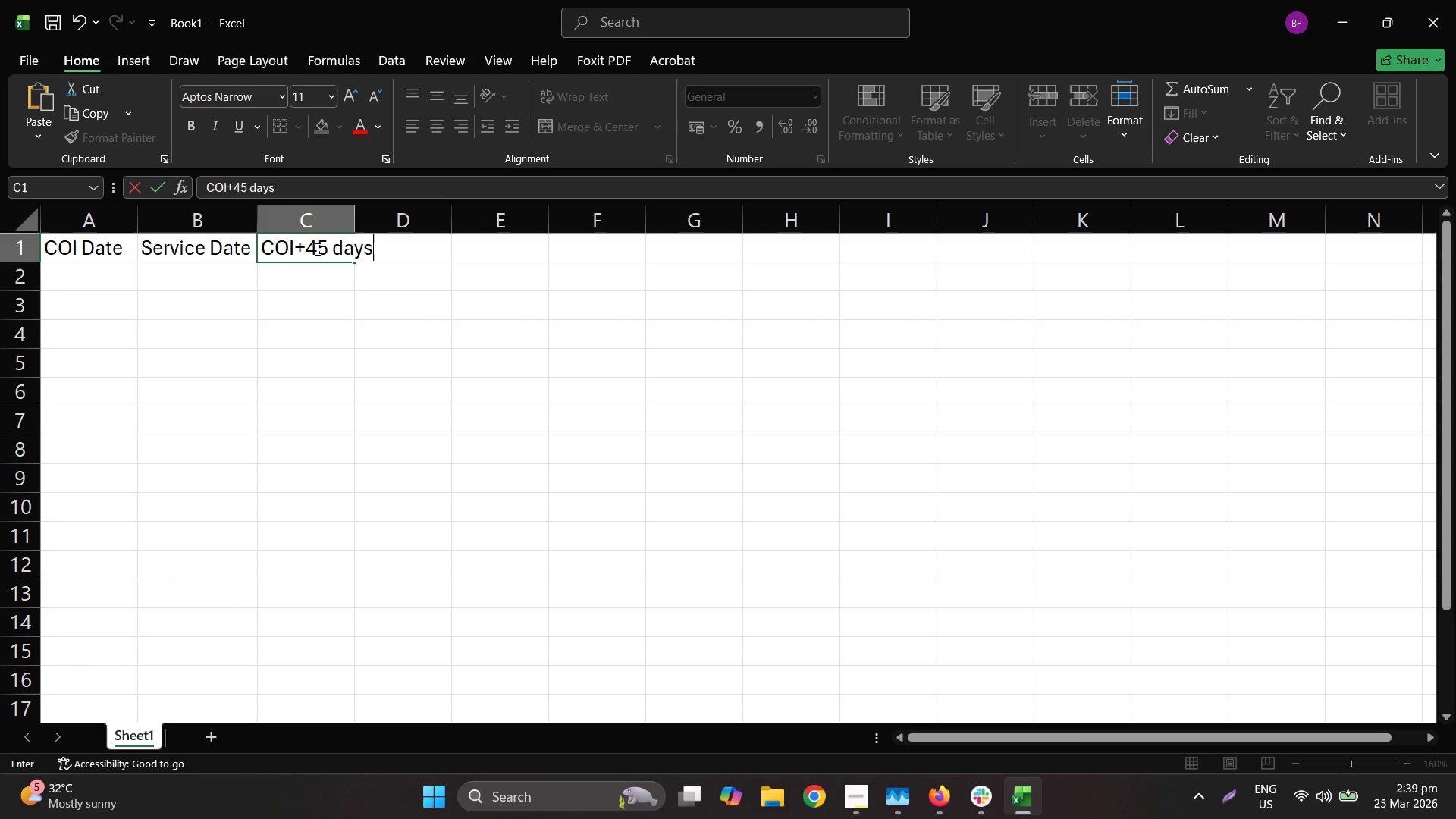 
key(Enter)
 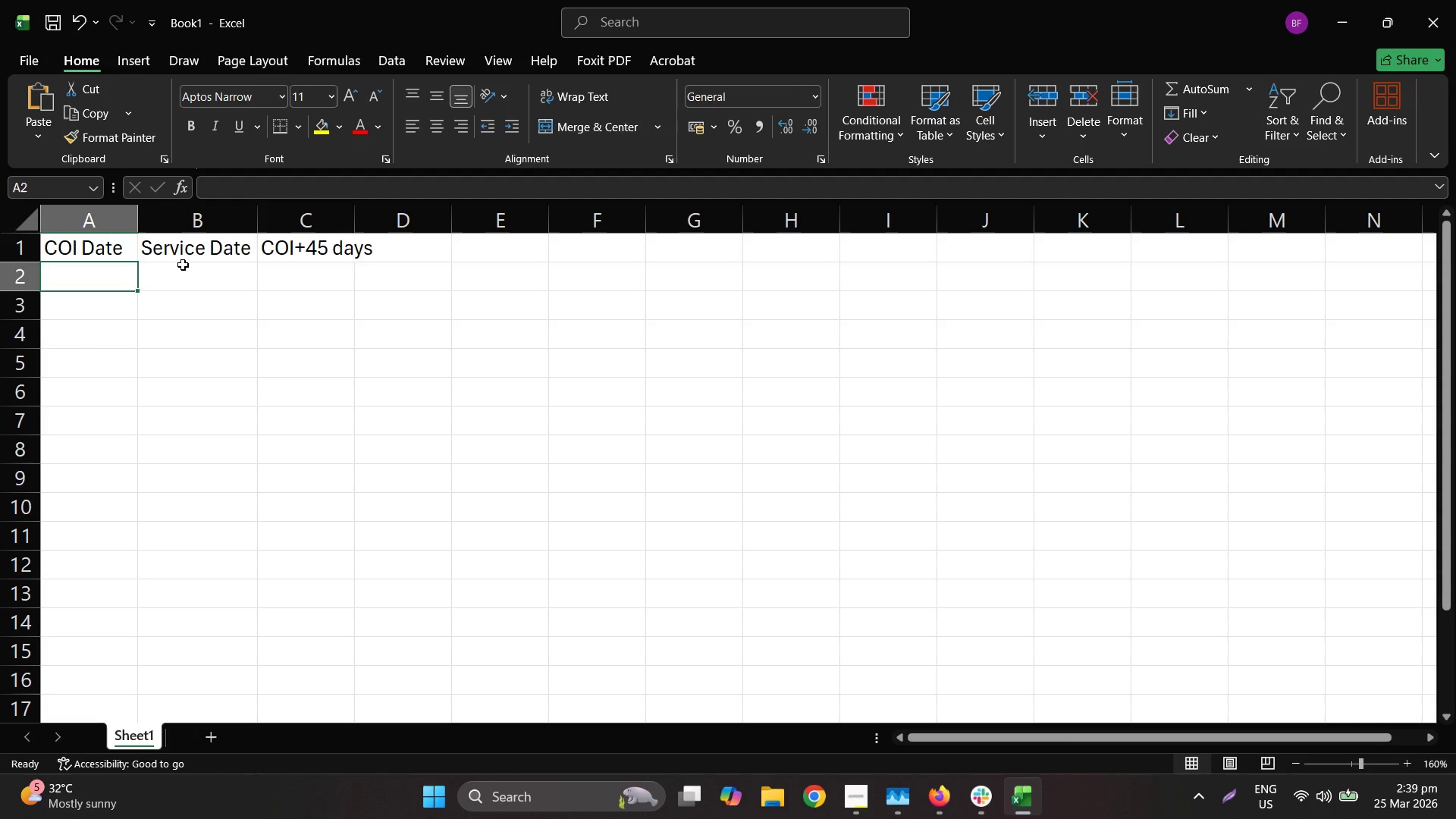 
wait(6.23)
 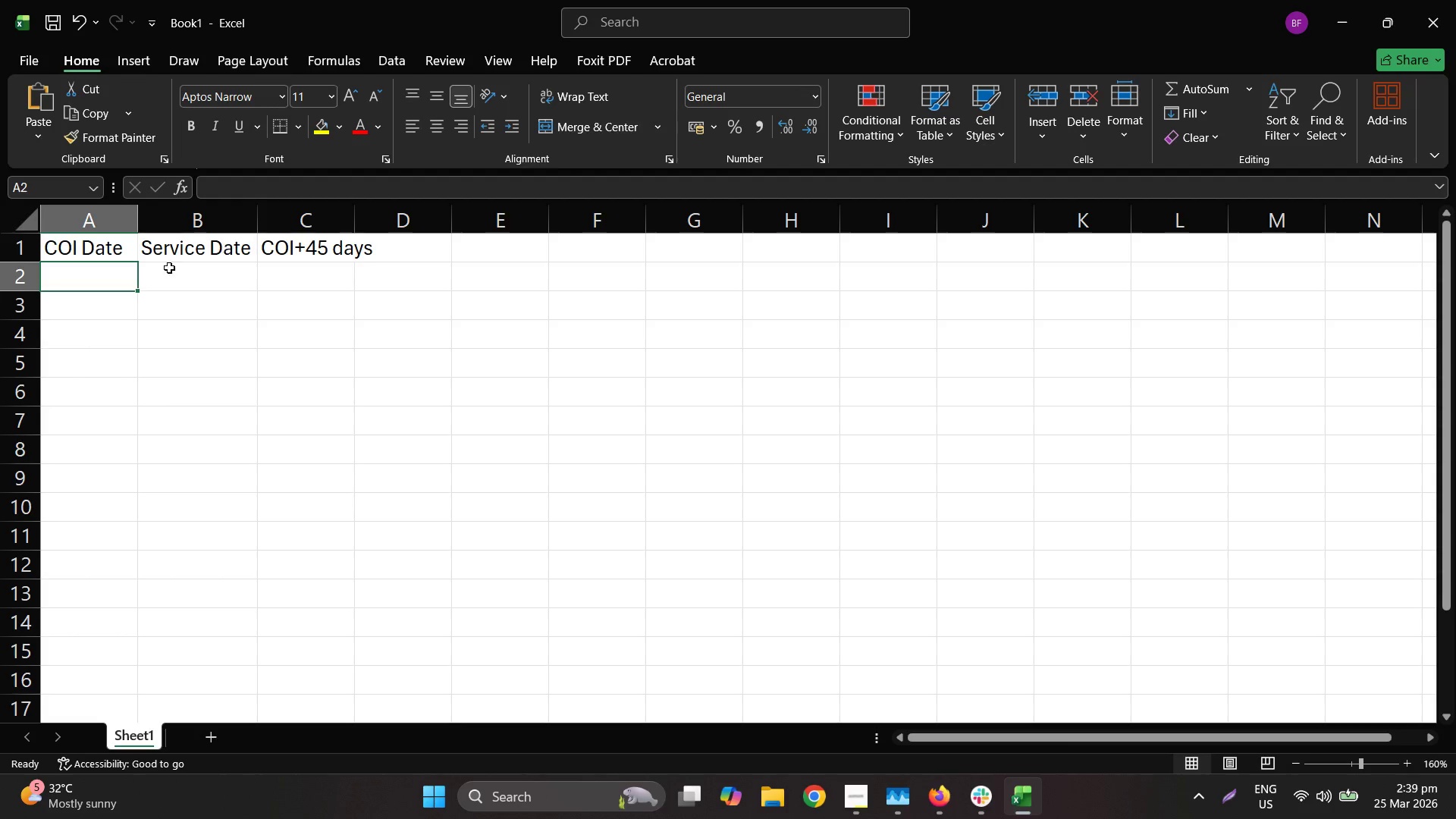 
type(May 1)
key(Tab)
 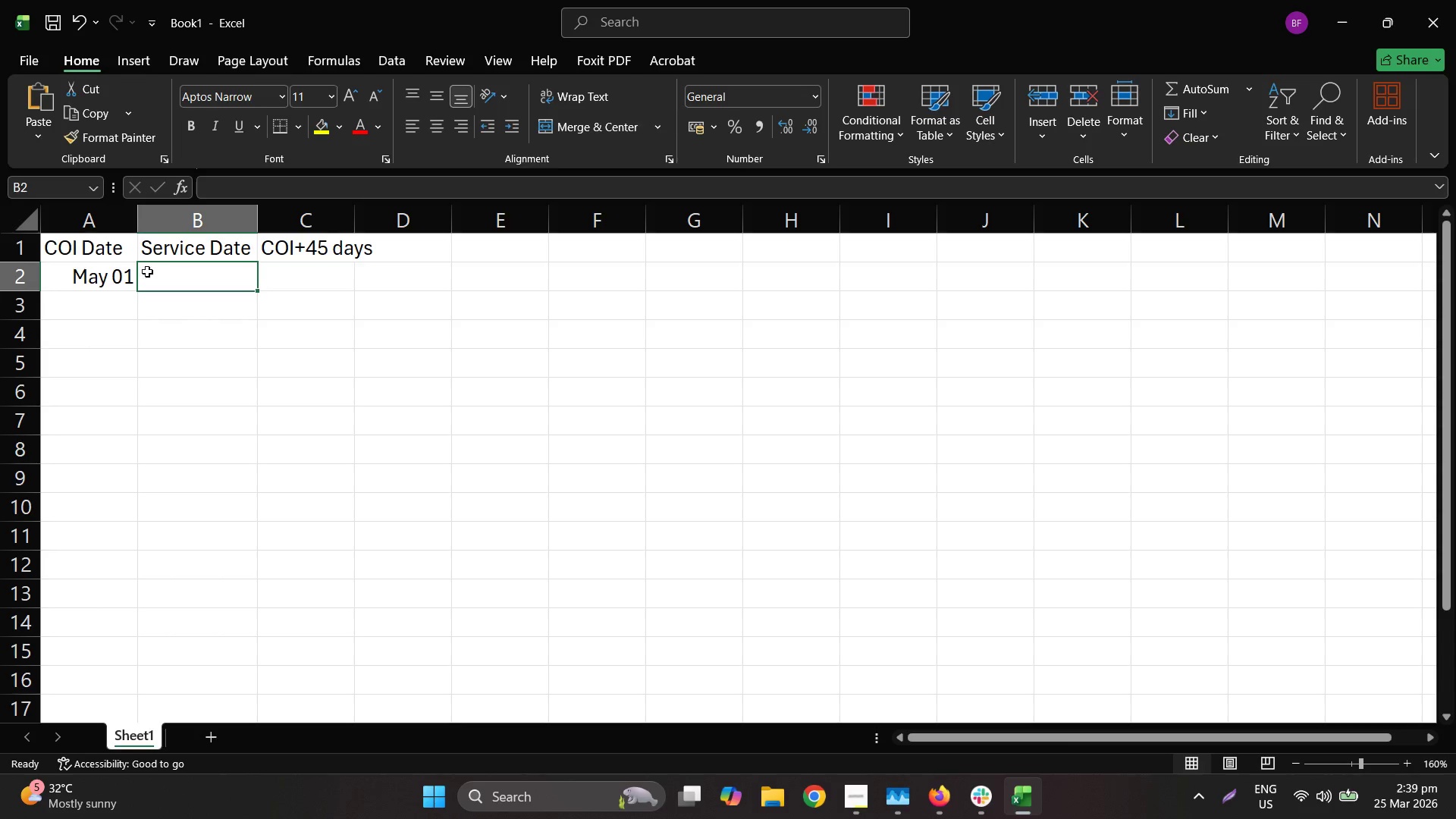 
left_click([105, 275])
 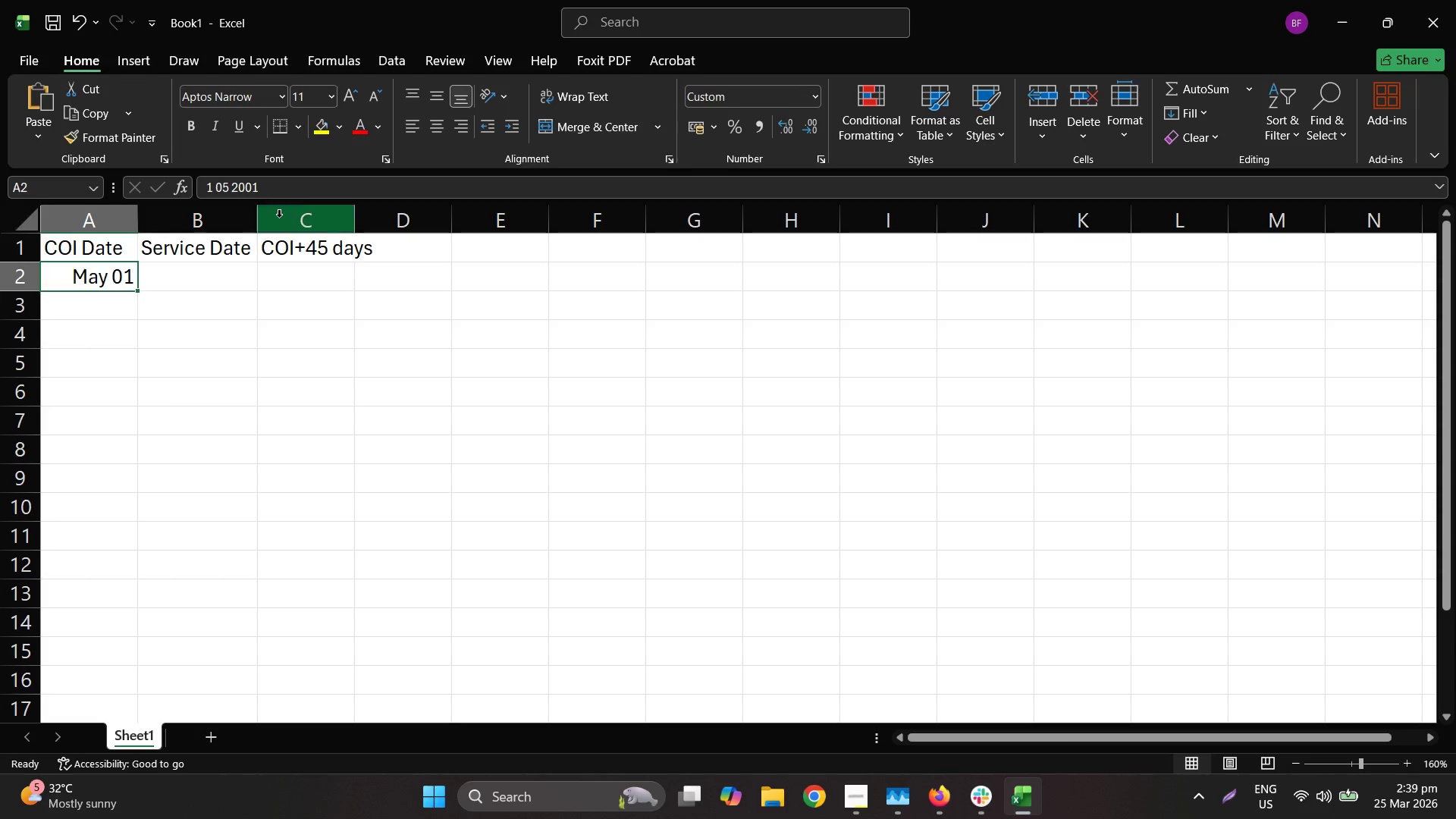 
left_click([306, 198])
 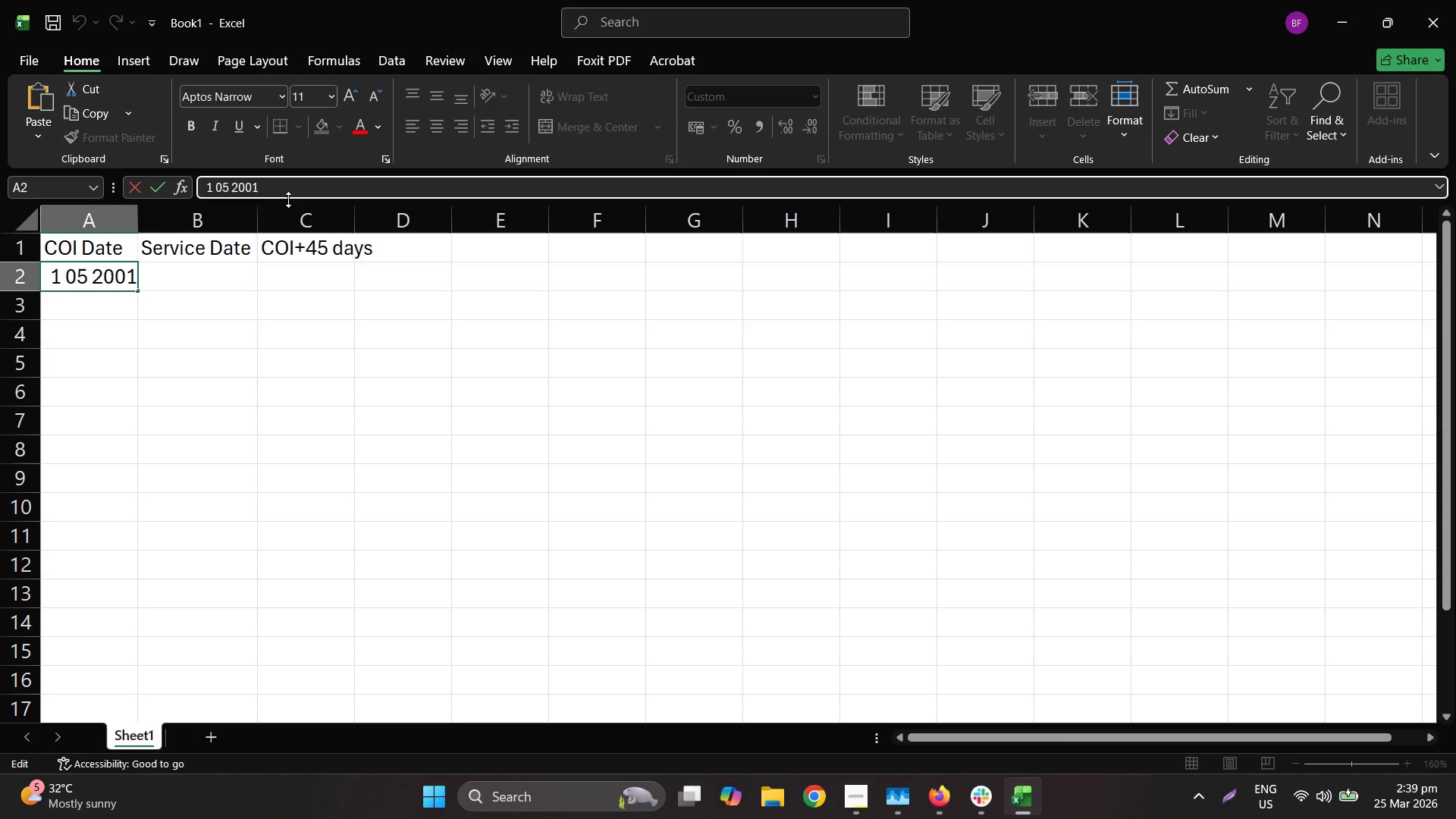 
left_click_drag(start_coordinate=[284, 198], to_coordinate=[243, 195])
 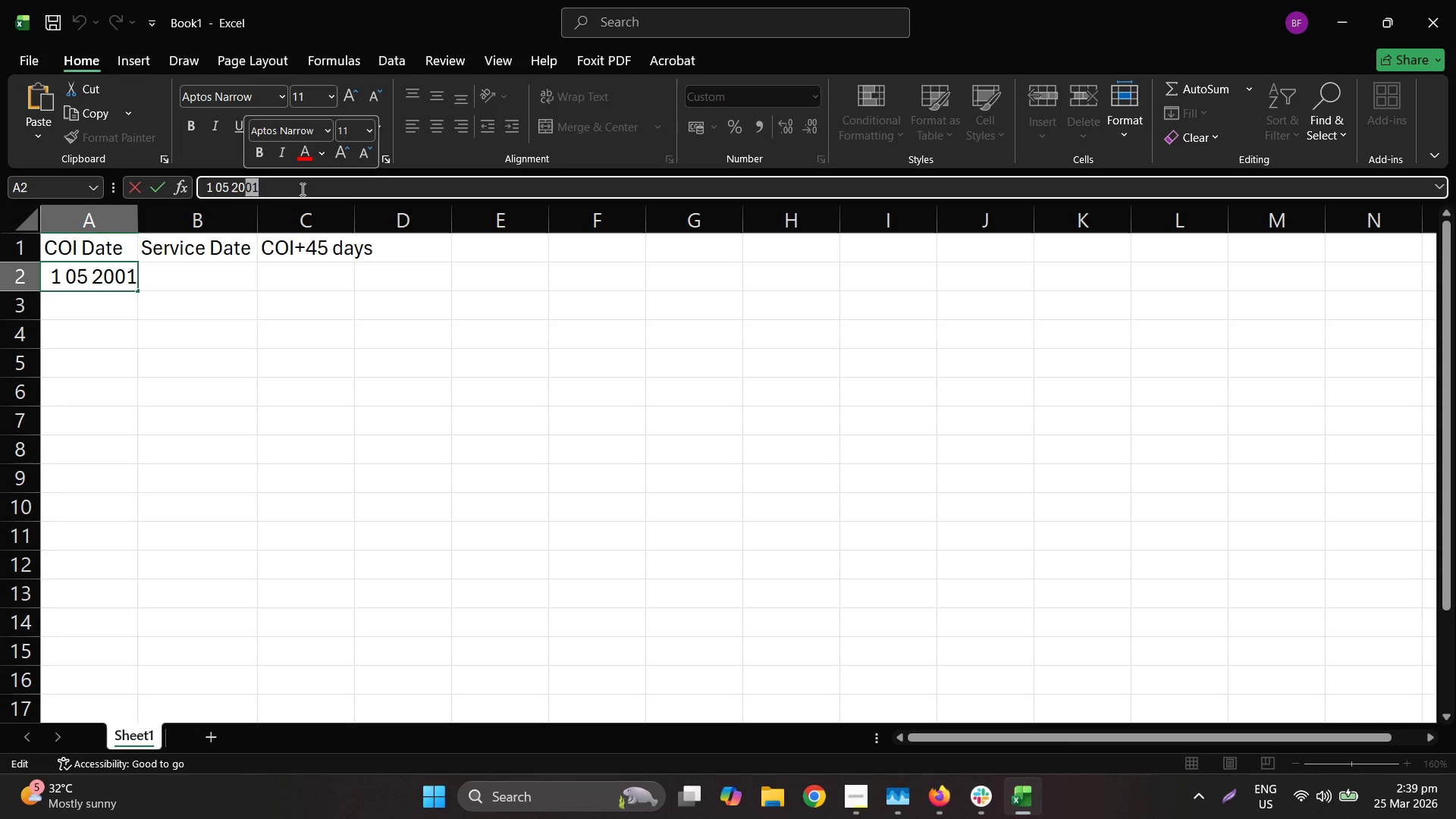 
key(Numpad2)
 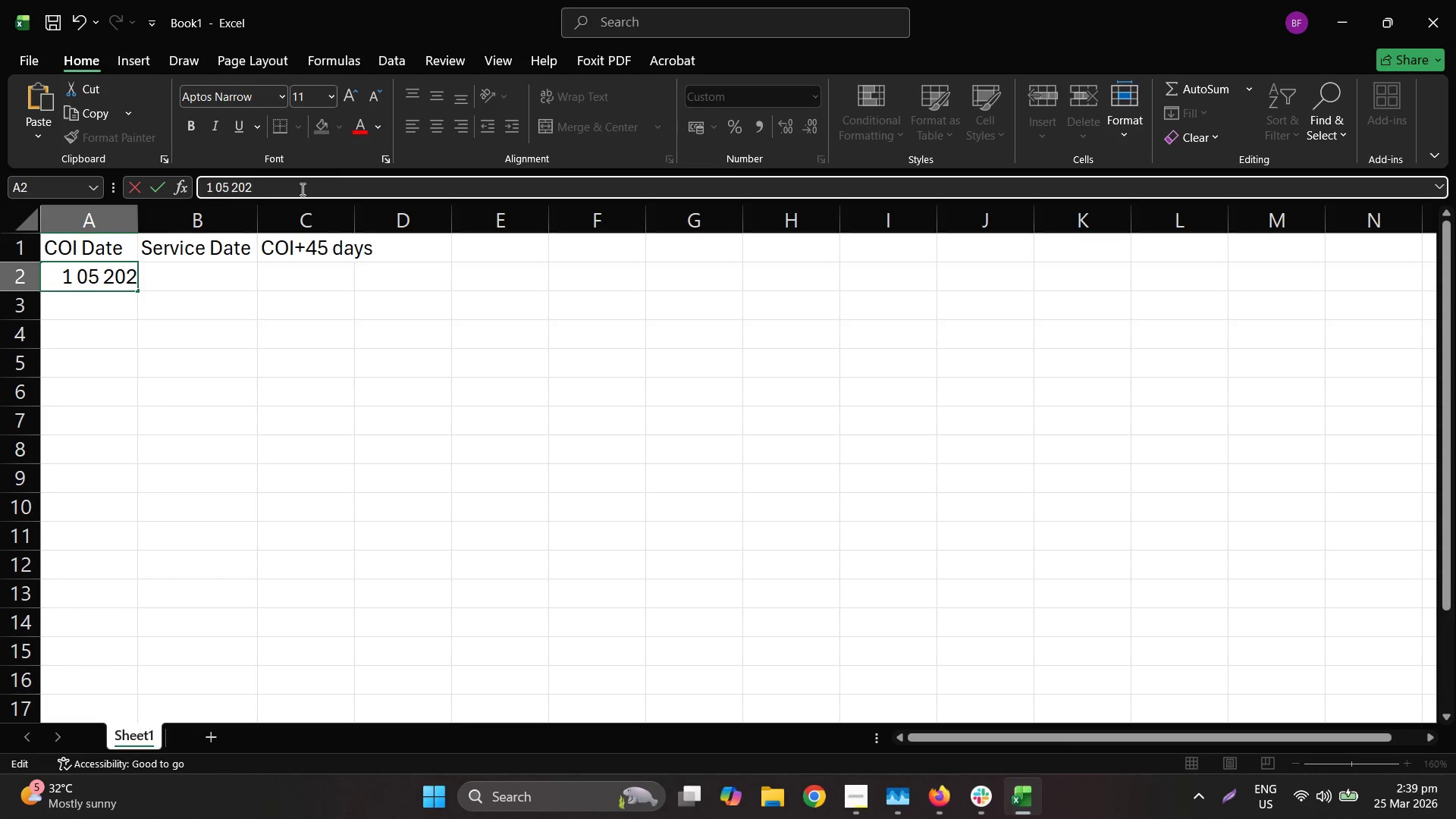 
key(Numpad6)
 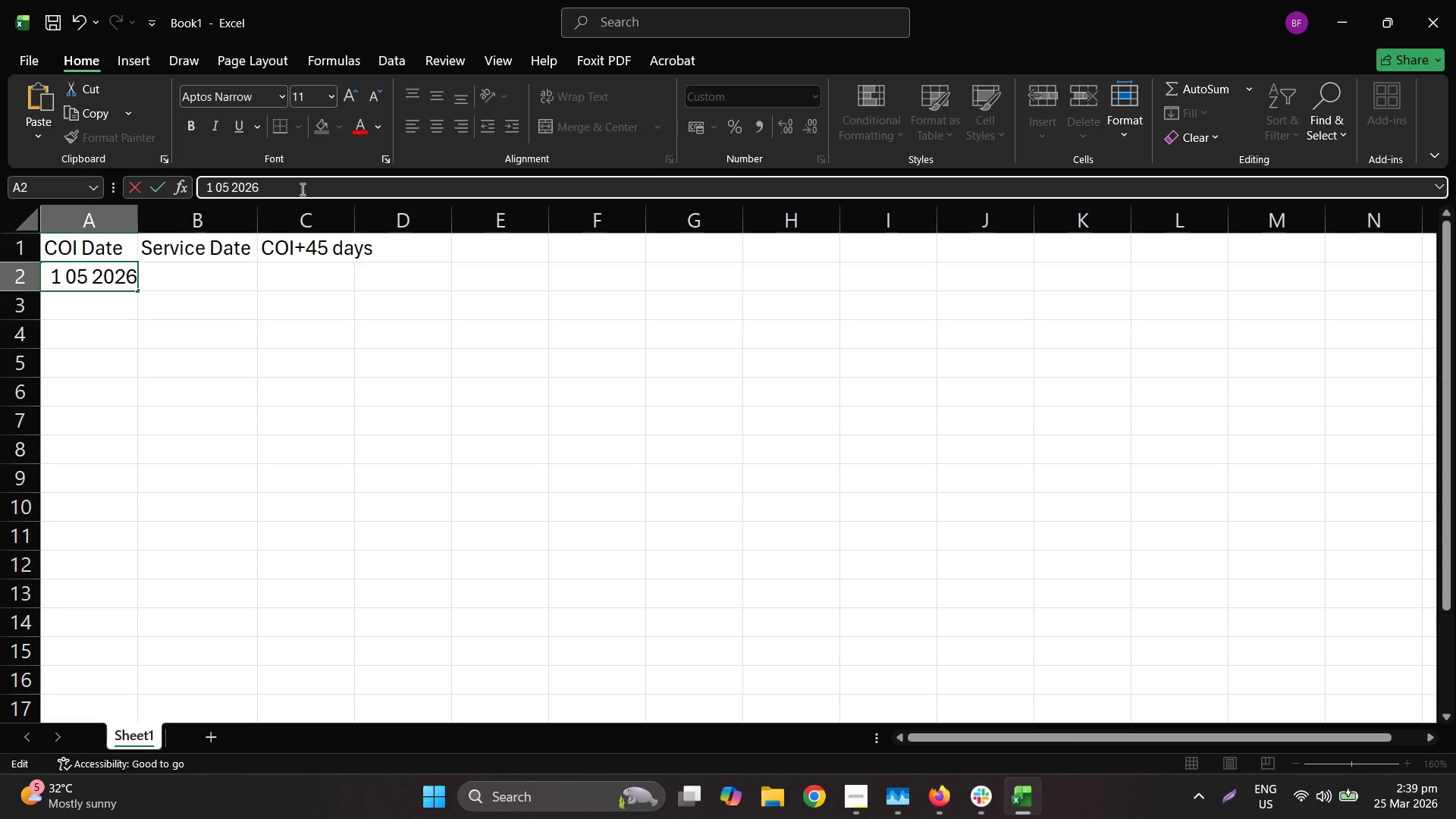 
key(Tab)
 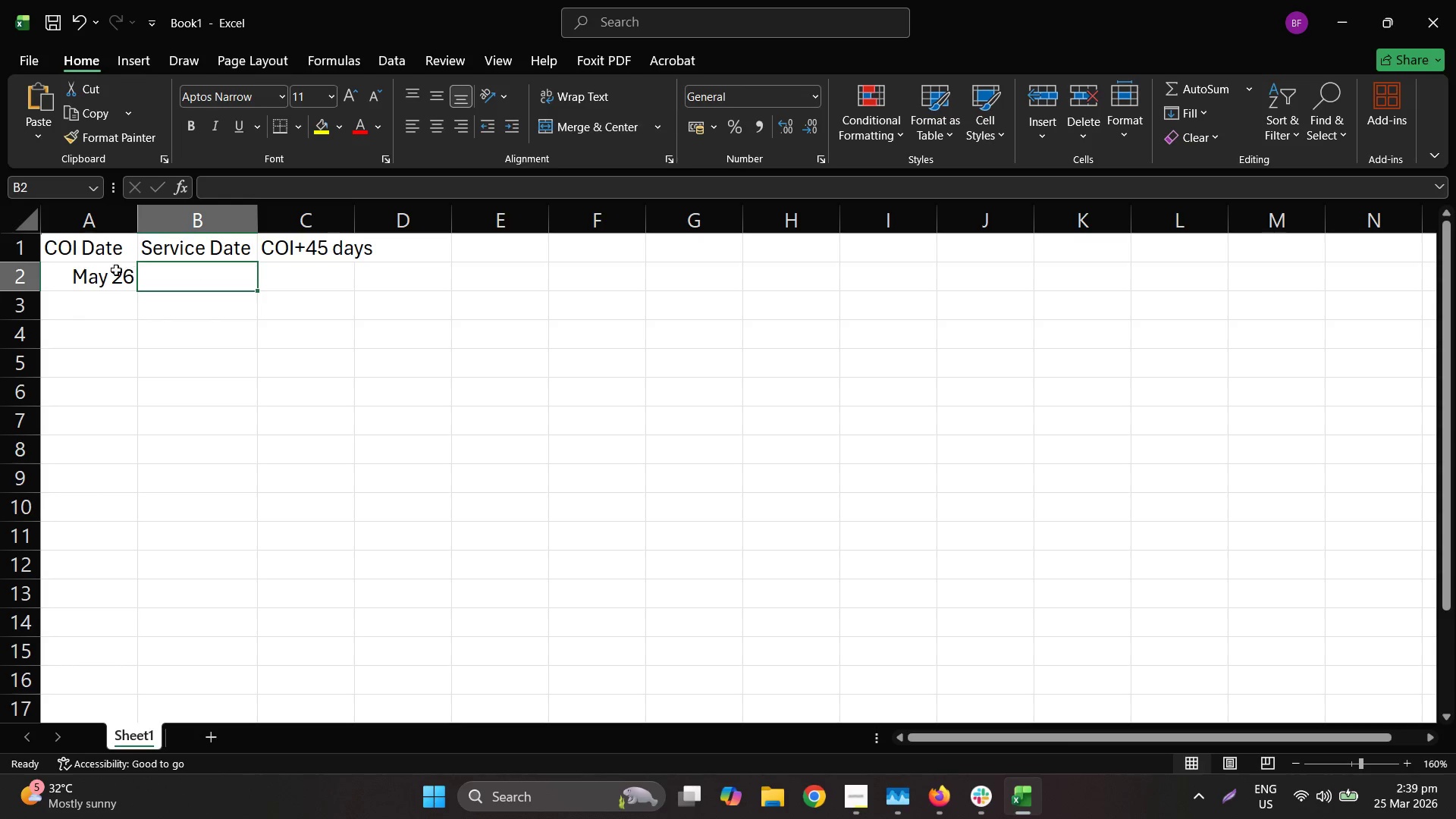 
left_click([121, 283])
 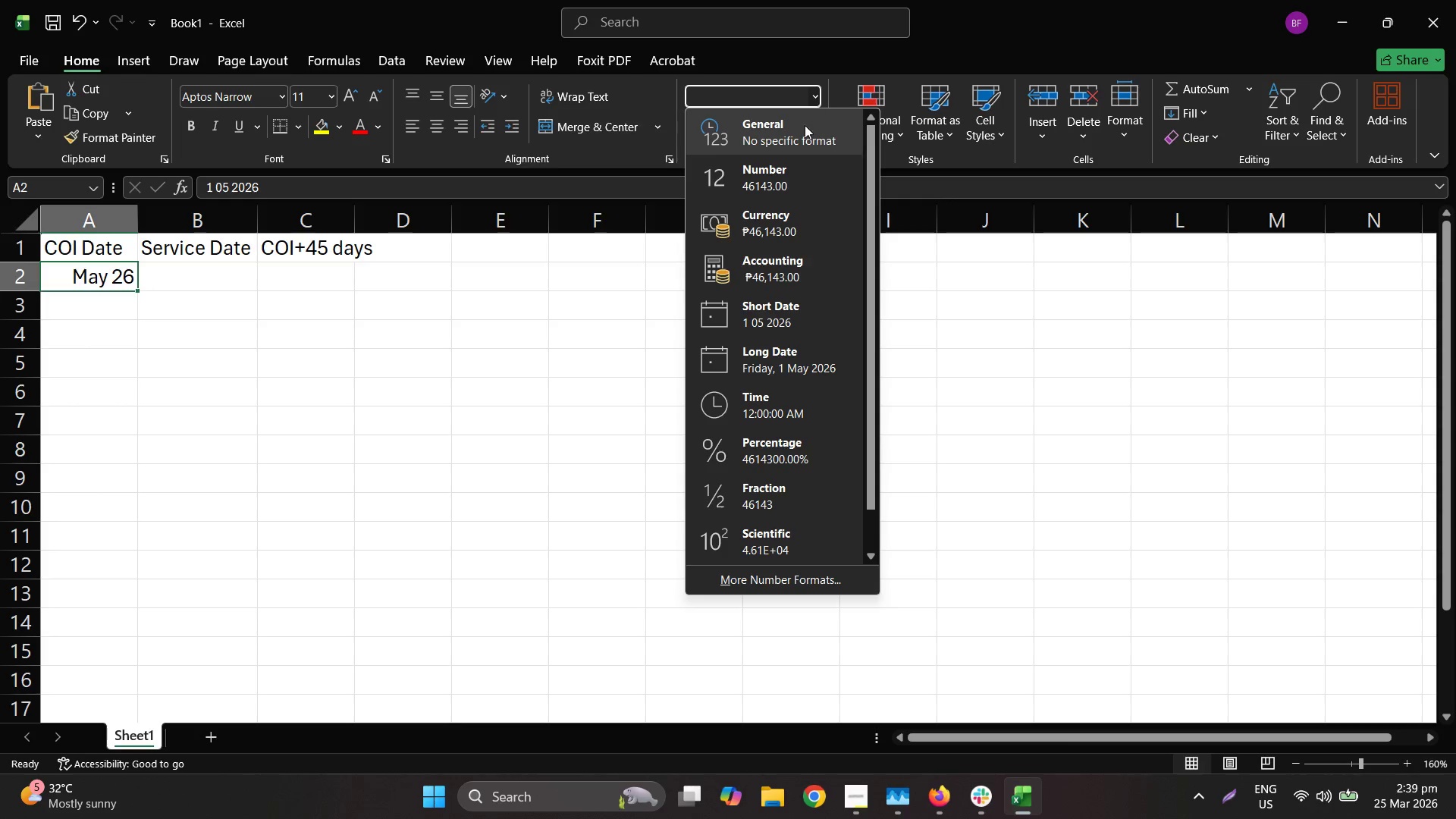 
wait(6.14)
 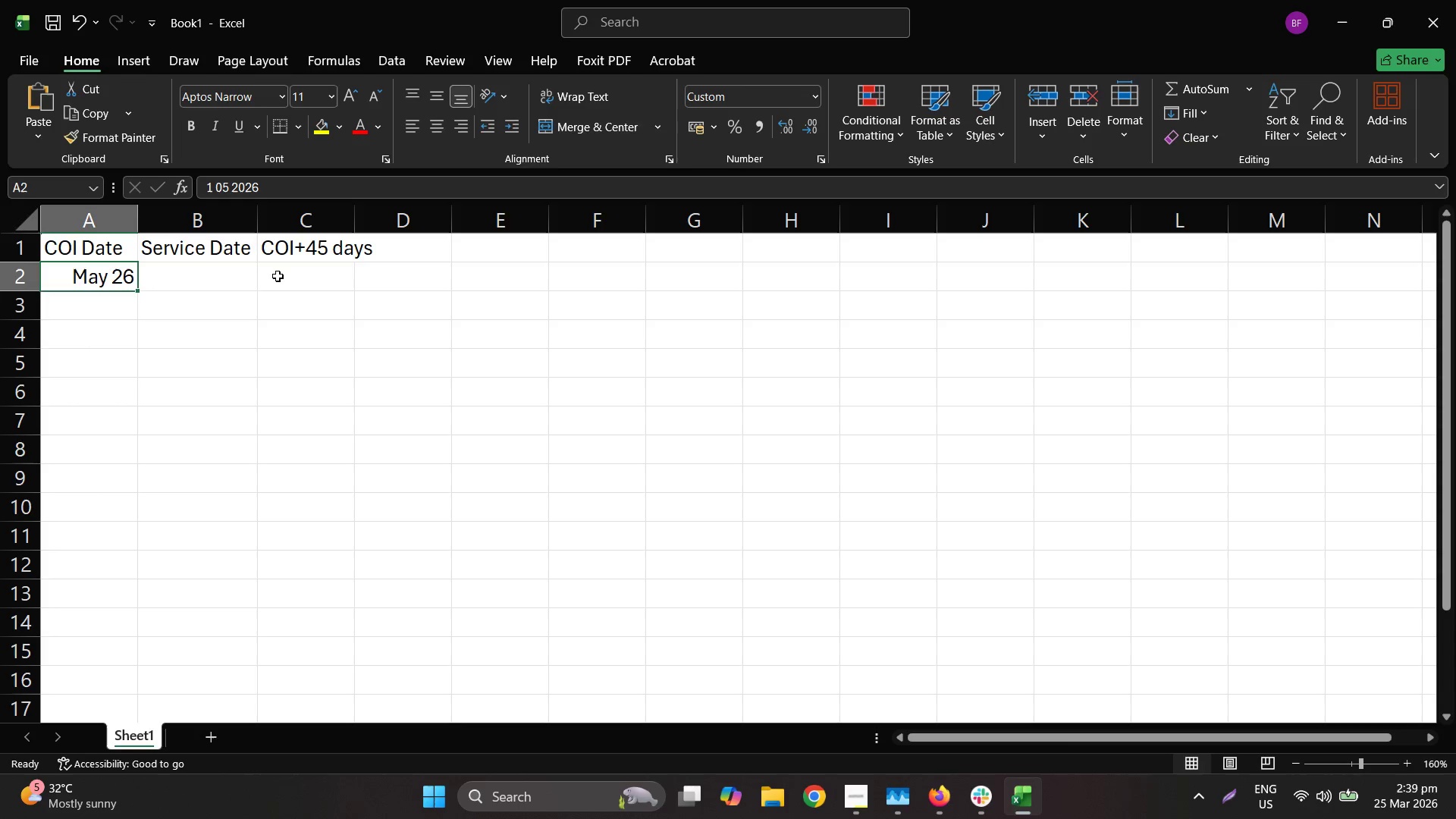 
left_click_drag(start_coordinate=[798, 325], to_coordinate=[798, 363])
 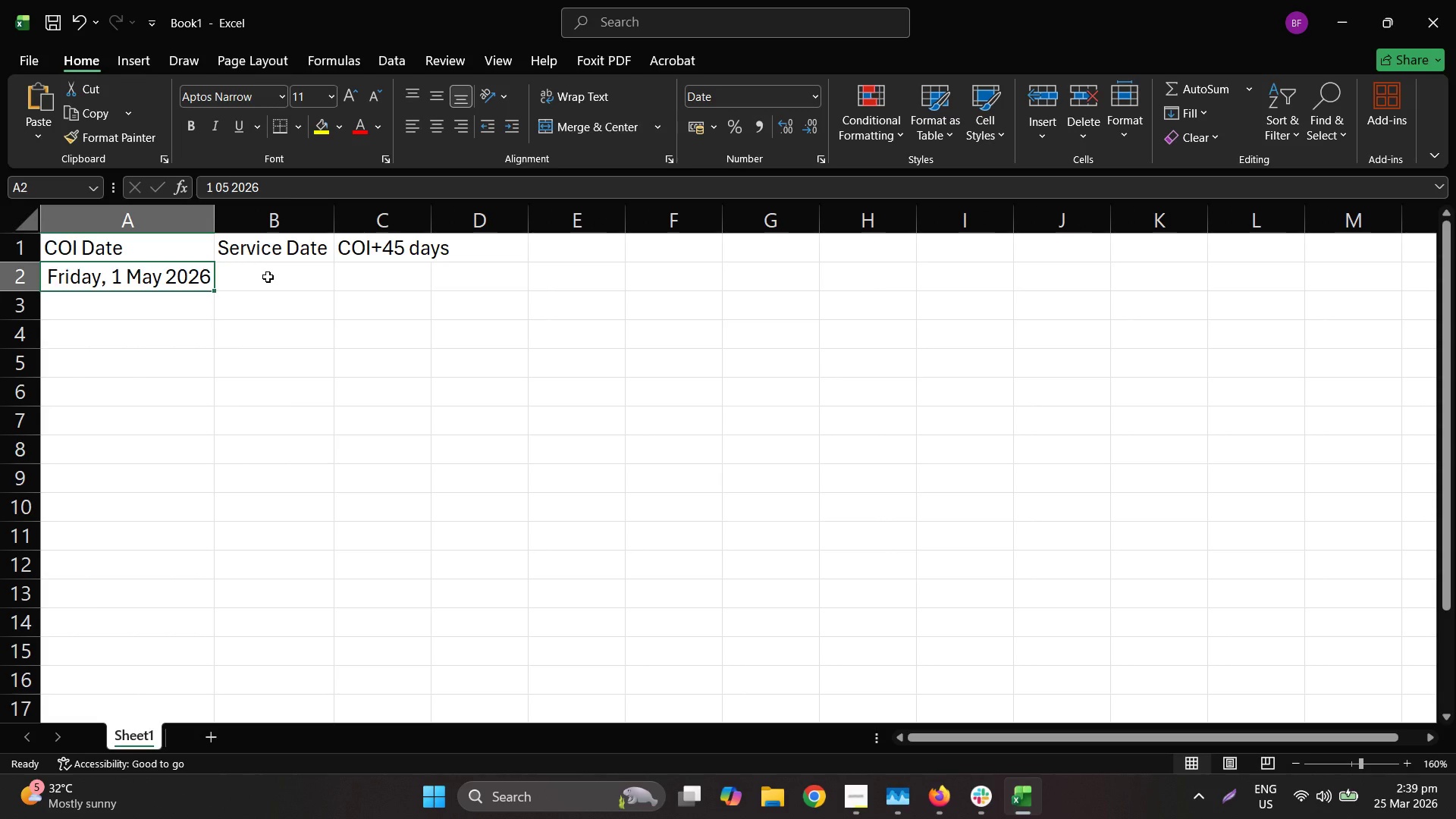 
left_click([268, 277])
 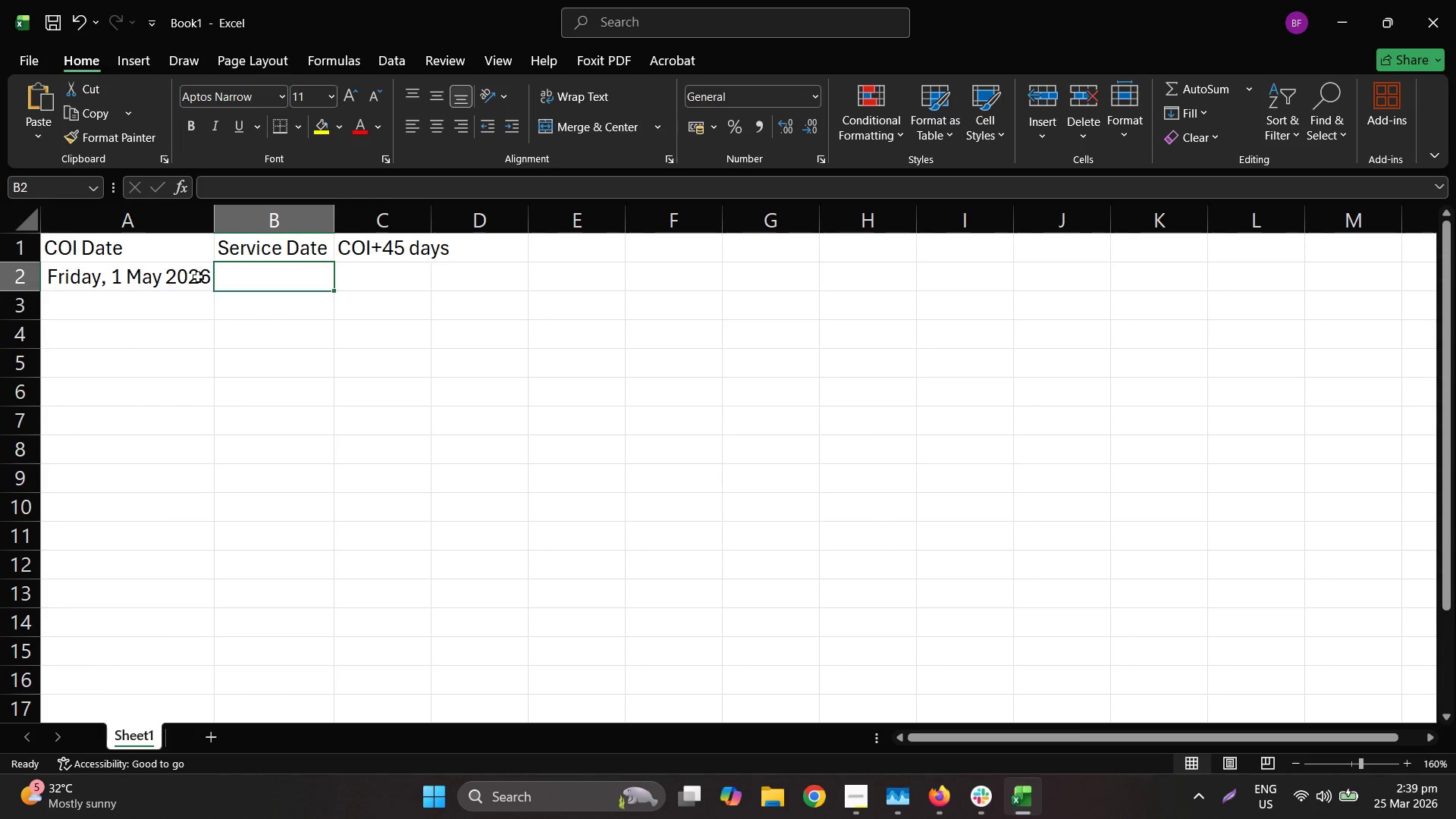 
key(Control+ControlLeft)
 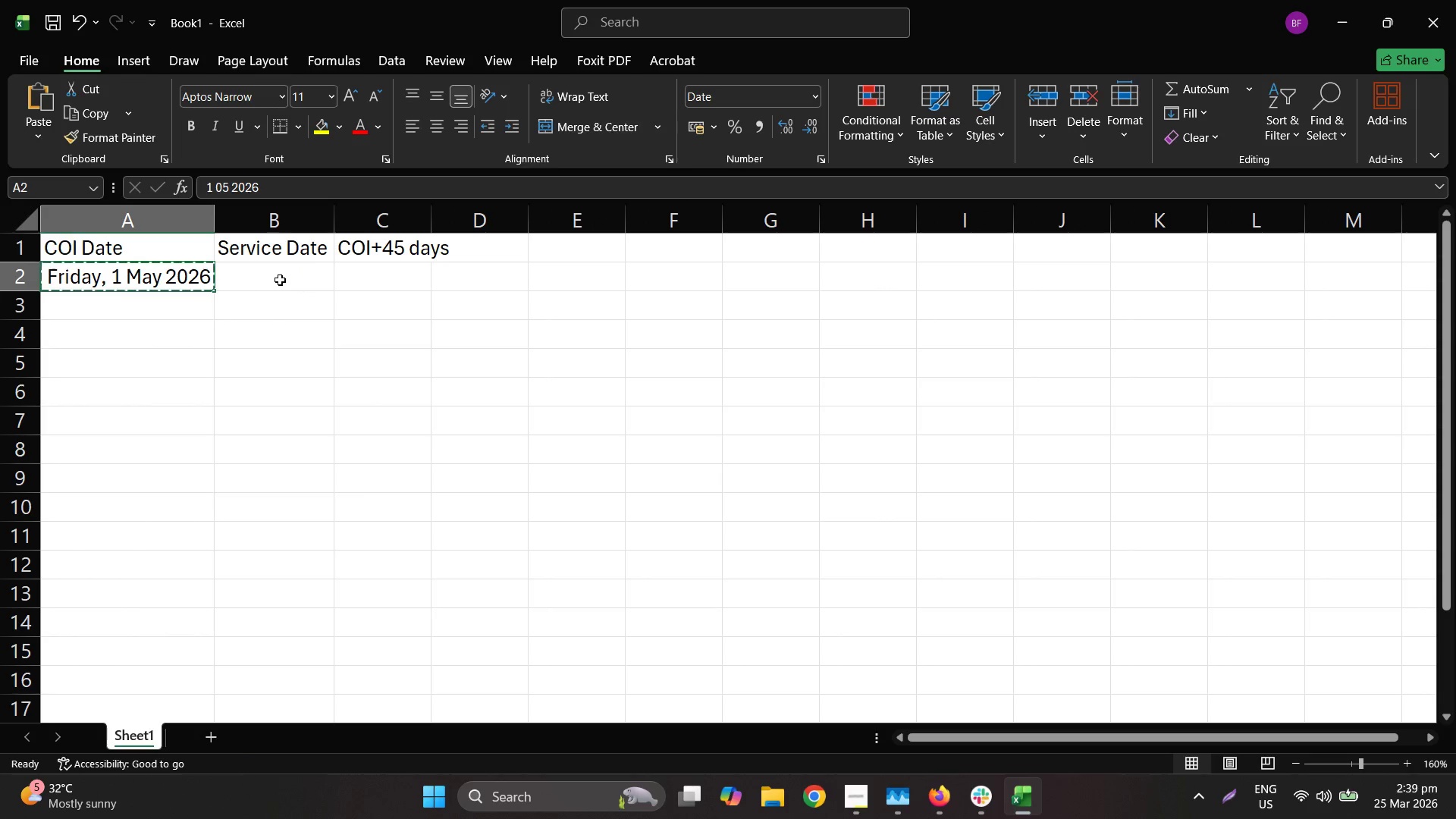 
key(Control+C)
 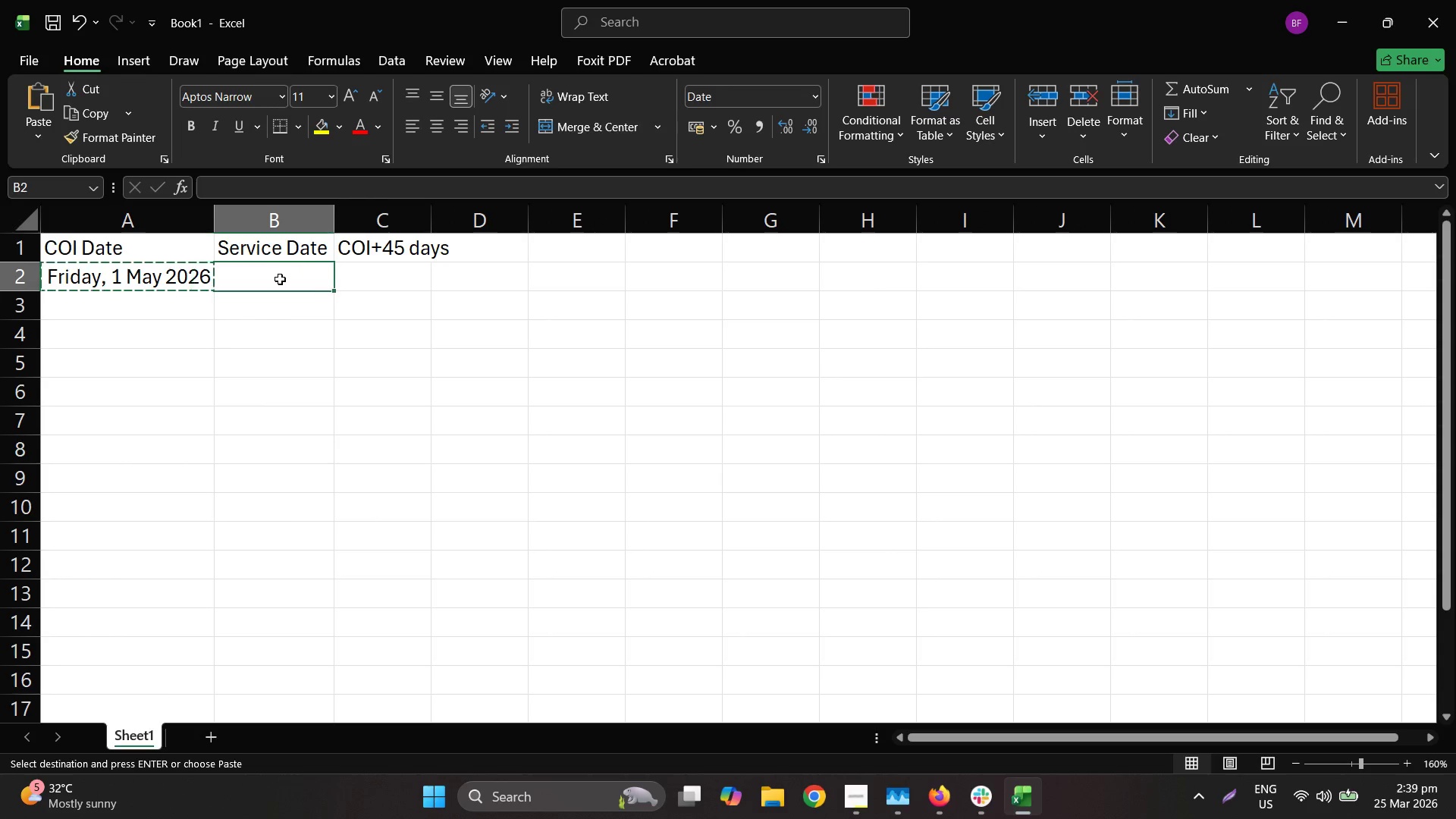 
key(Control+ControlLeft)
 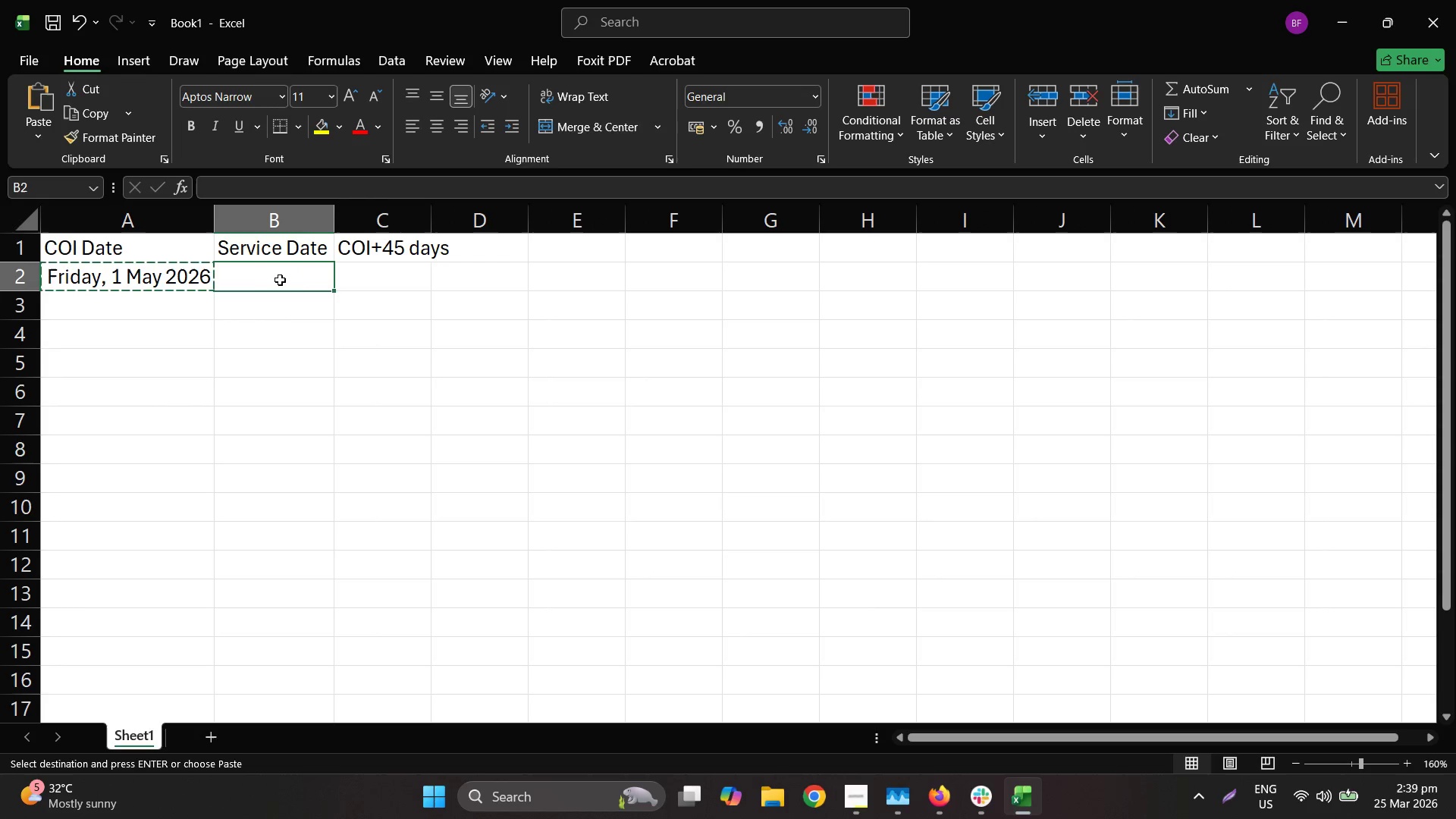 
key(Control+V)
 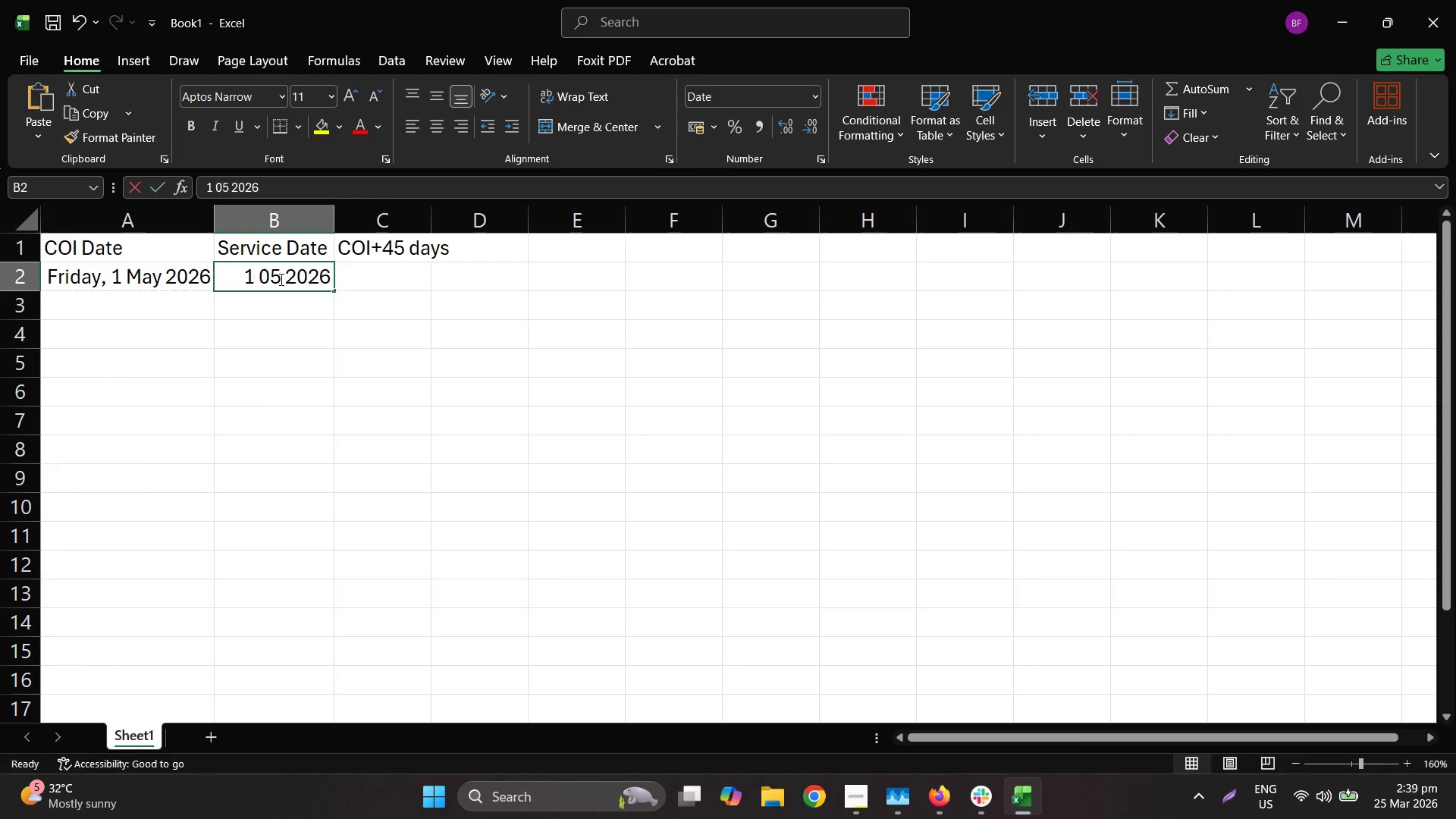 
triple_click([280, 279])
 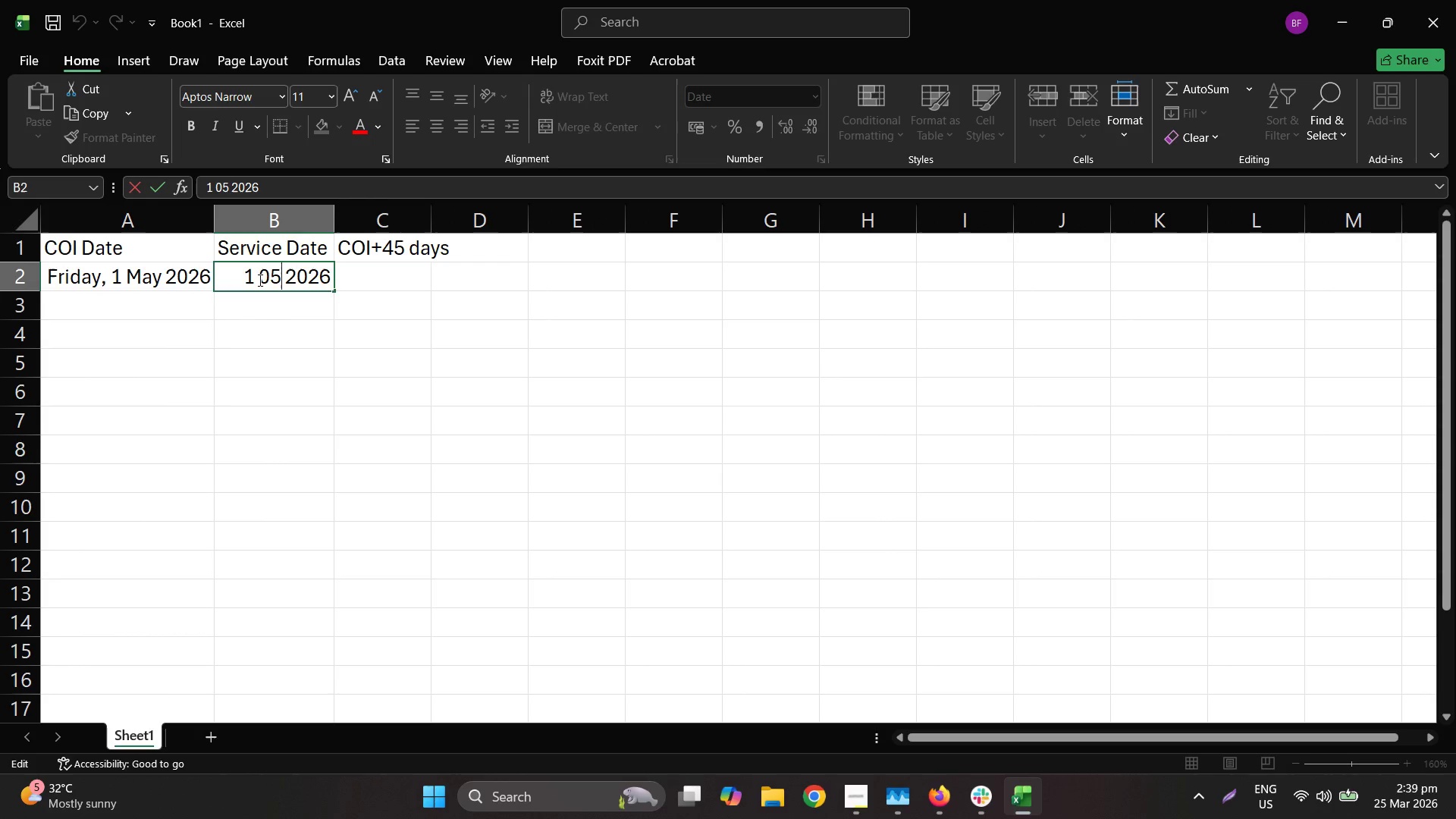 
left_click([250, 322])
 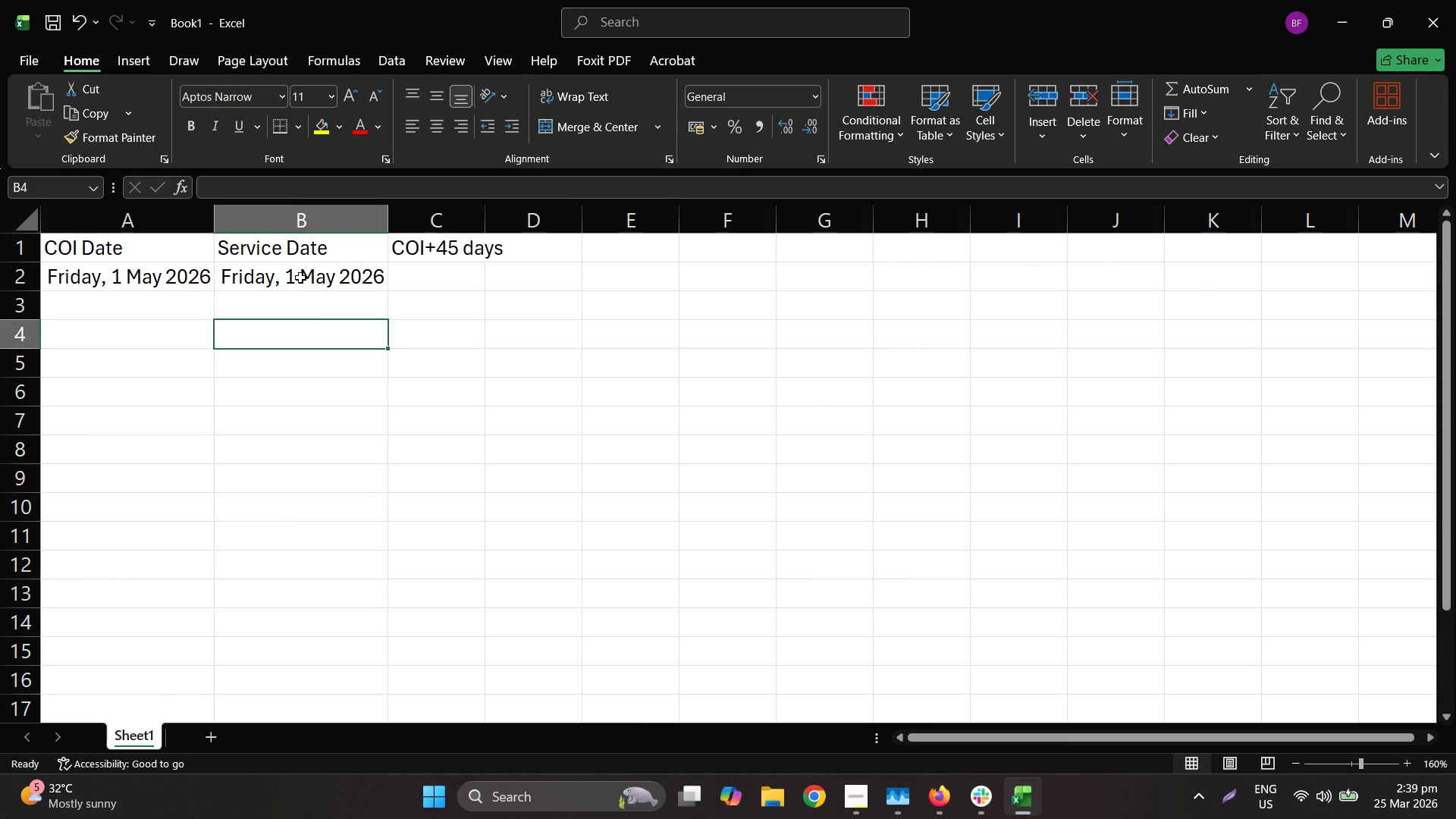 
double_click([300, 276])
 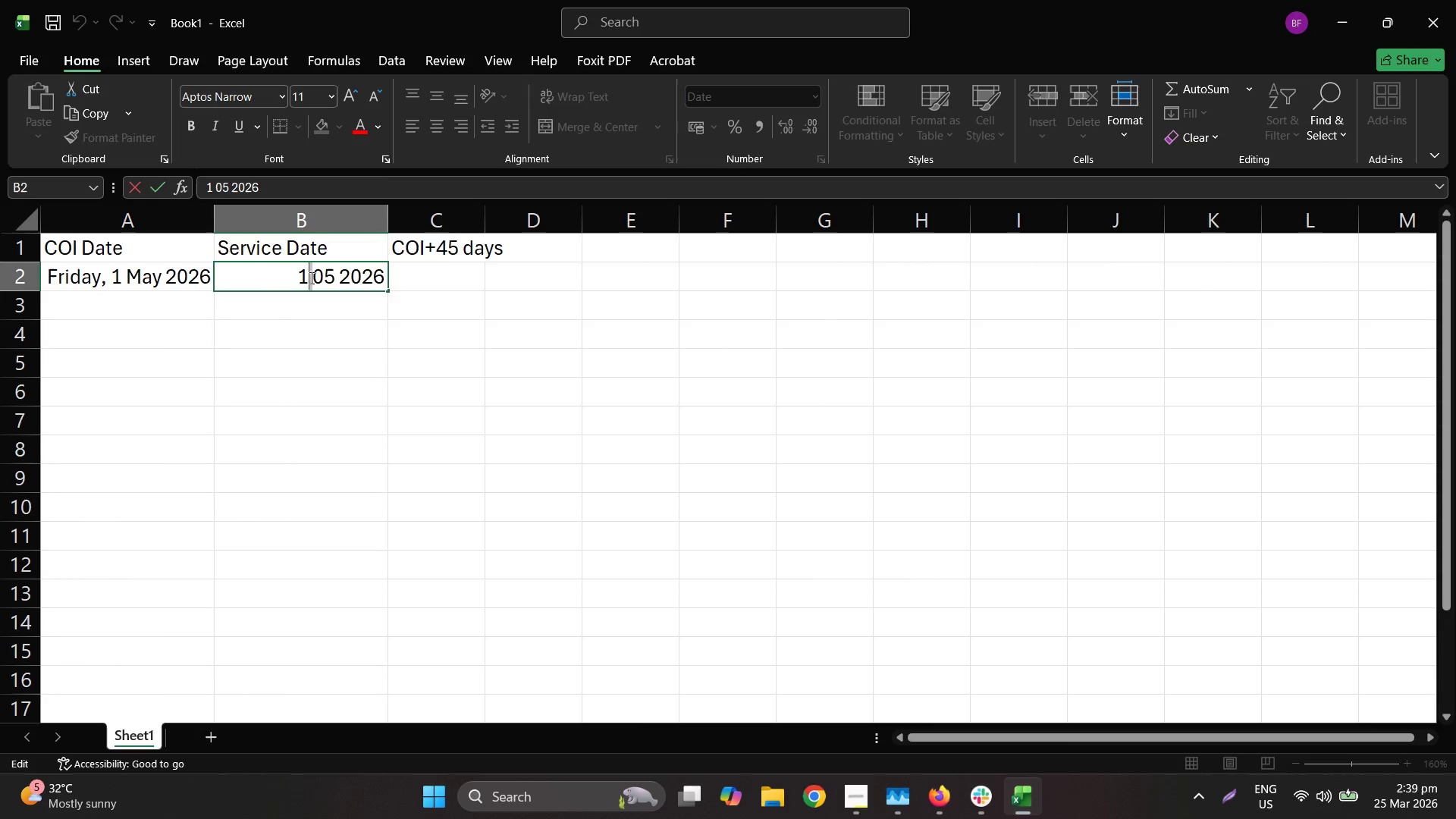 
left_click_drag(start_coordinate=[306, 278], to_coordinate=[286, 278])
 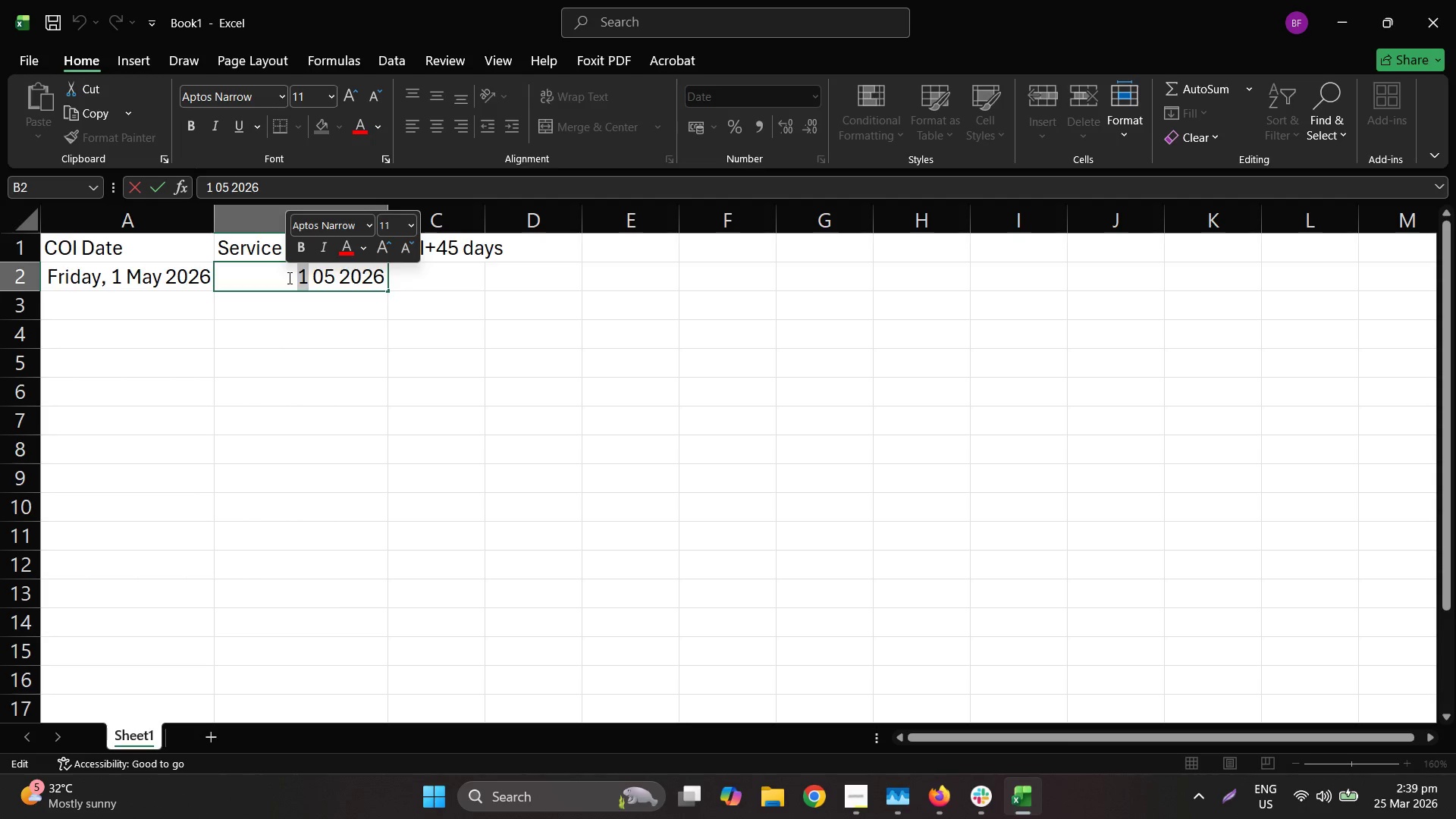 
wait(6.09)
 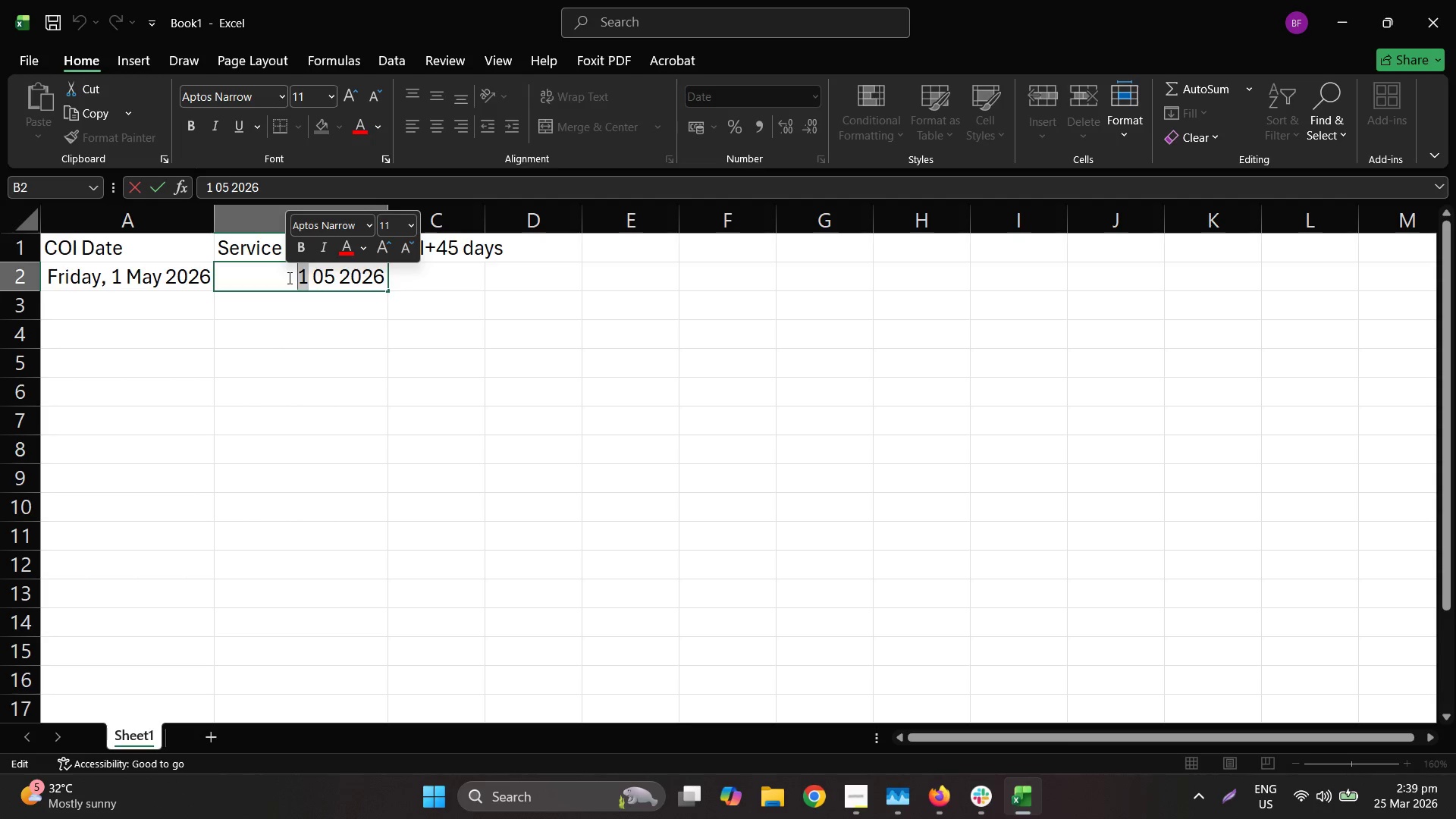 
key(Numpad2)
 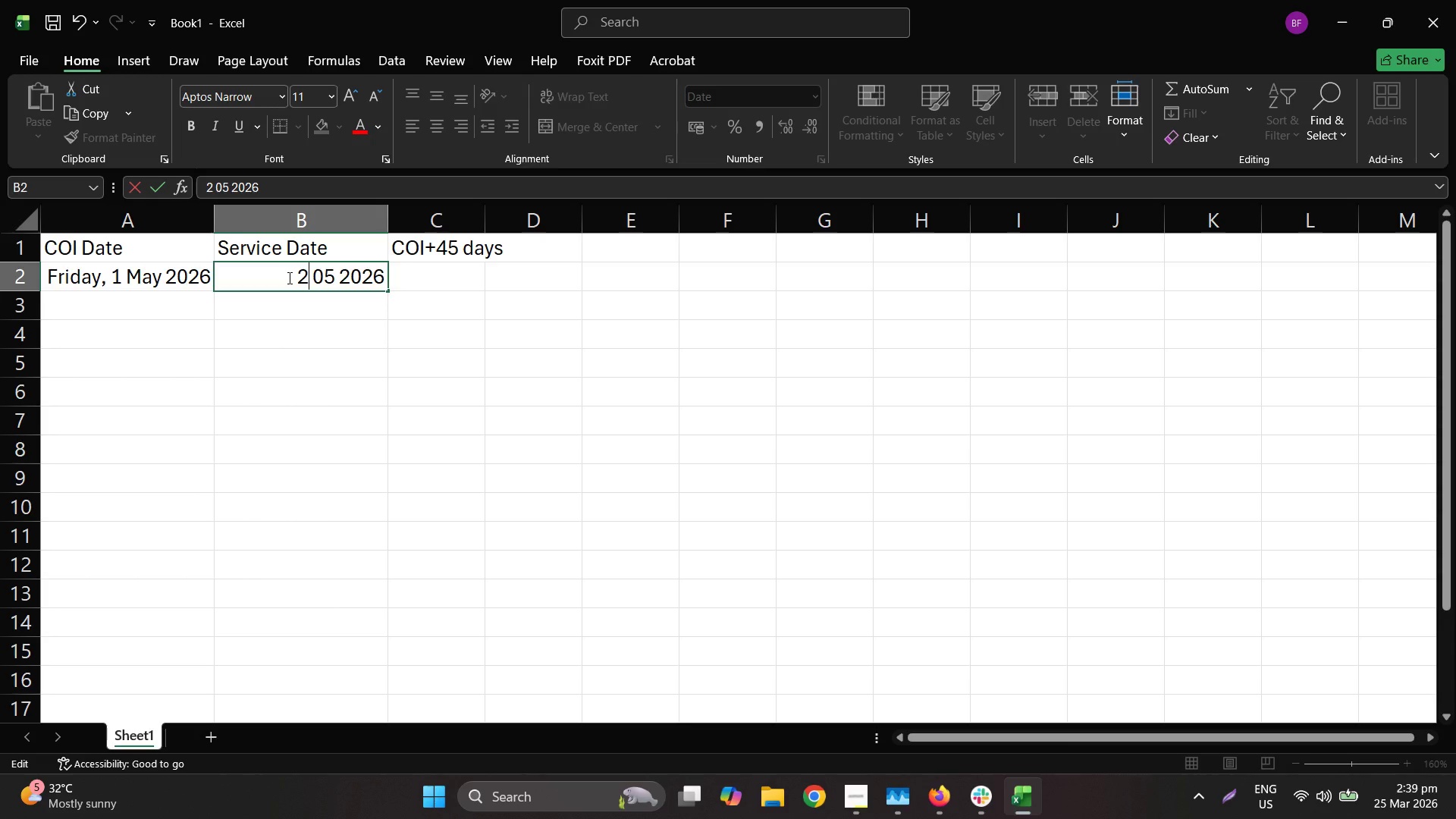 
key(Tab)
 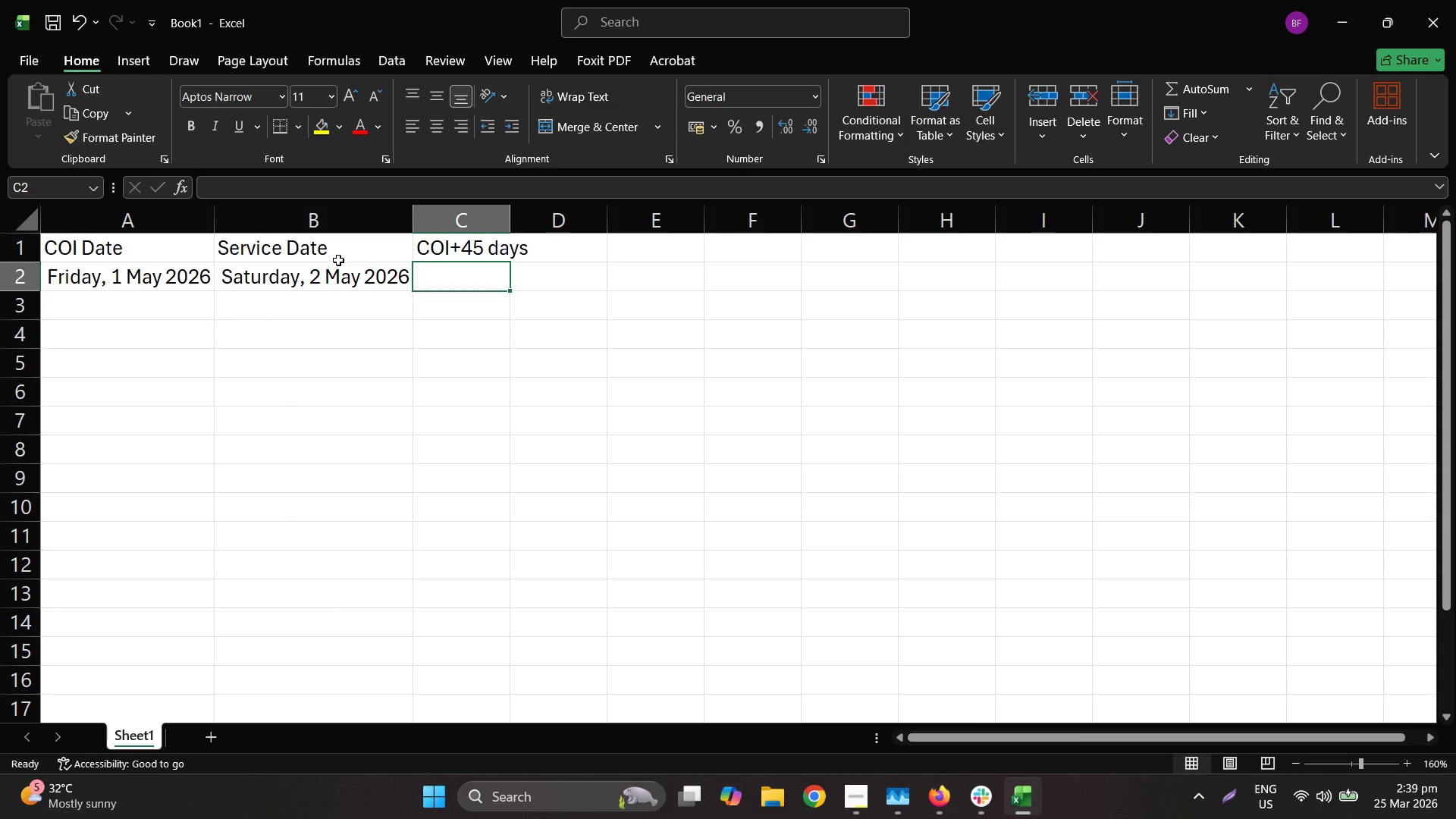 
key(Equal)
 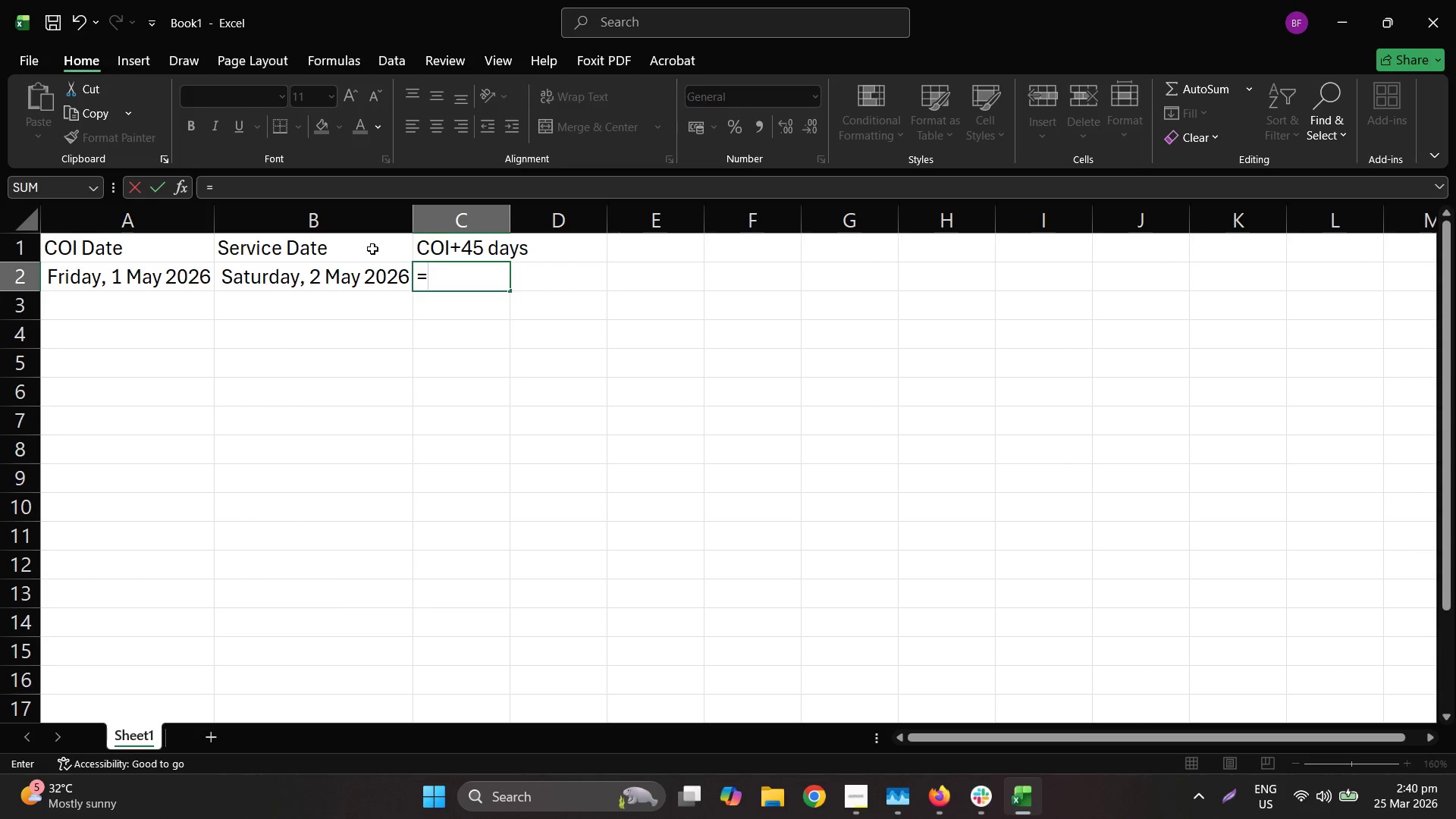 
wait(17.19)
 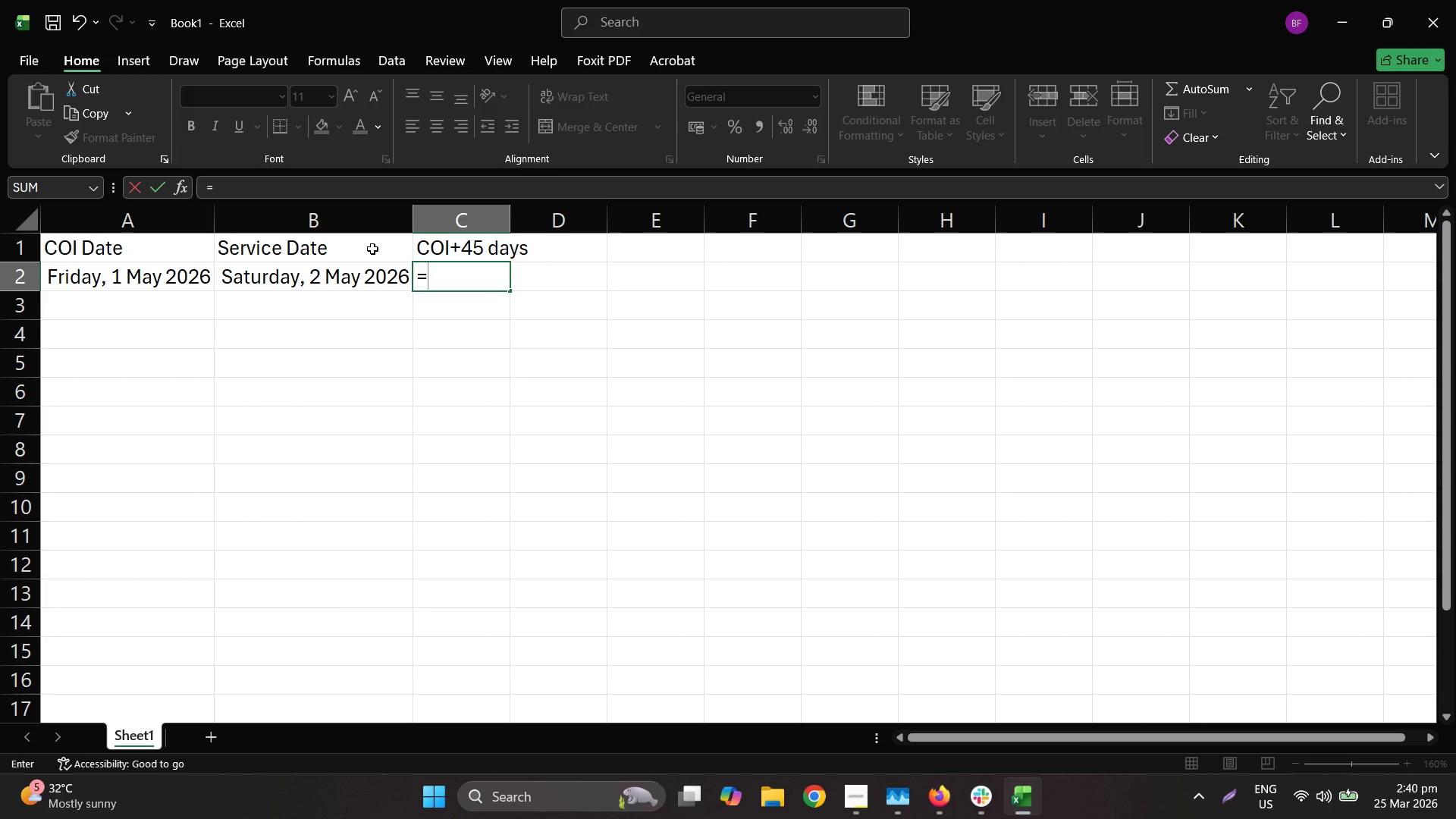 
type(TODAY()+45)
 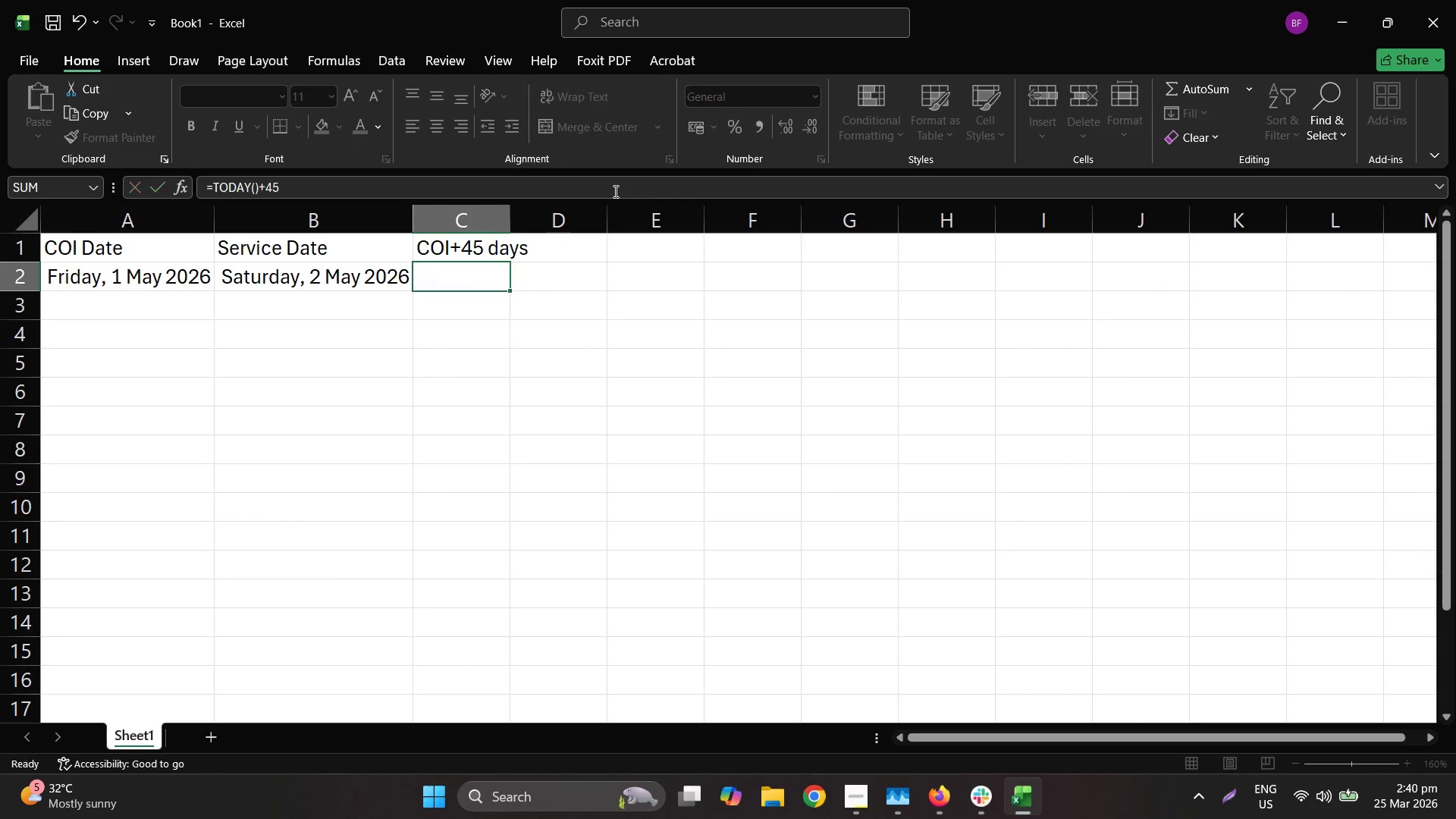 
key(Enter)
 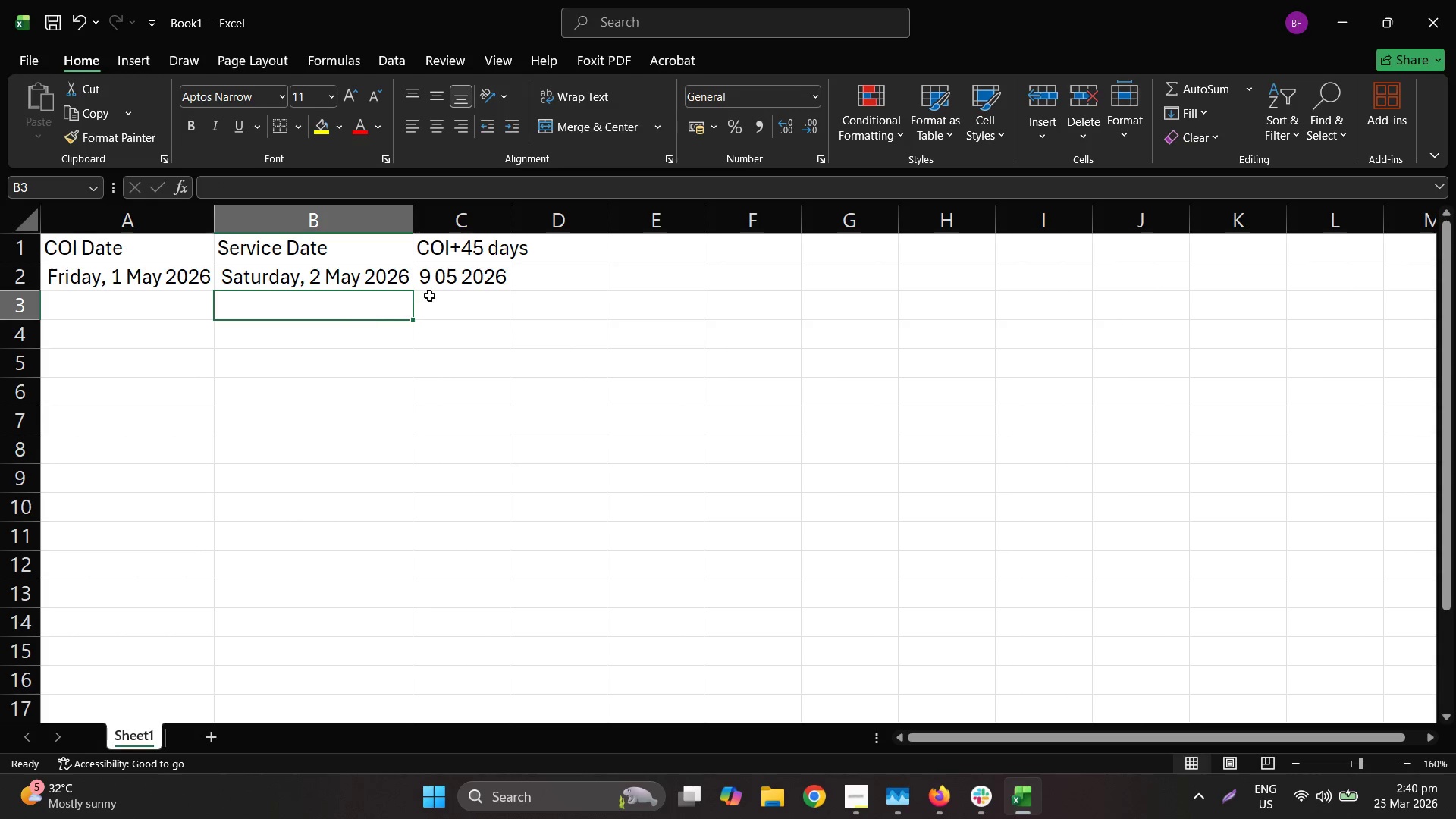 
left_click([460, 278])
 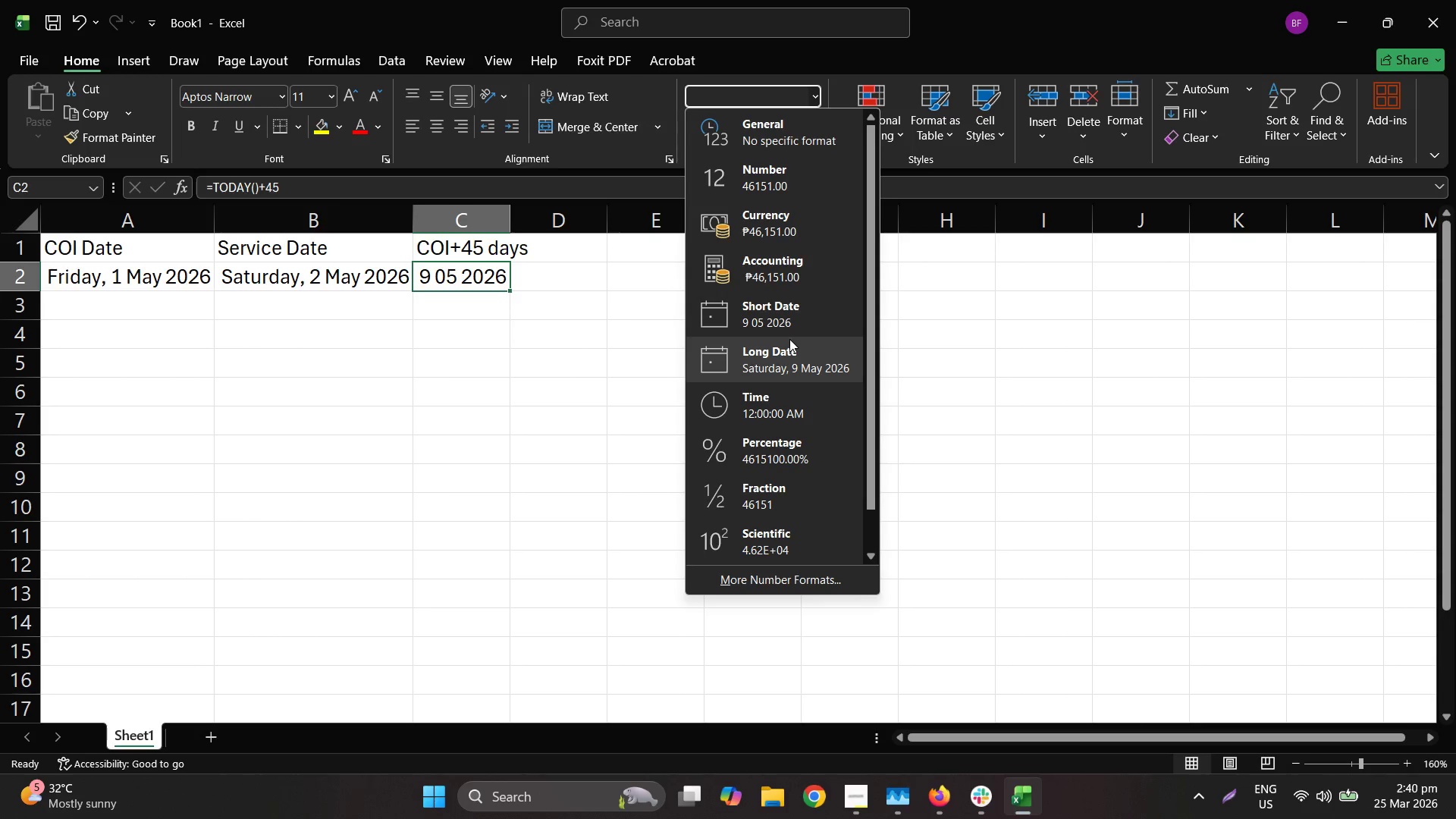 
wait(6.25)
 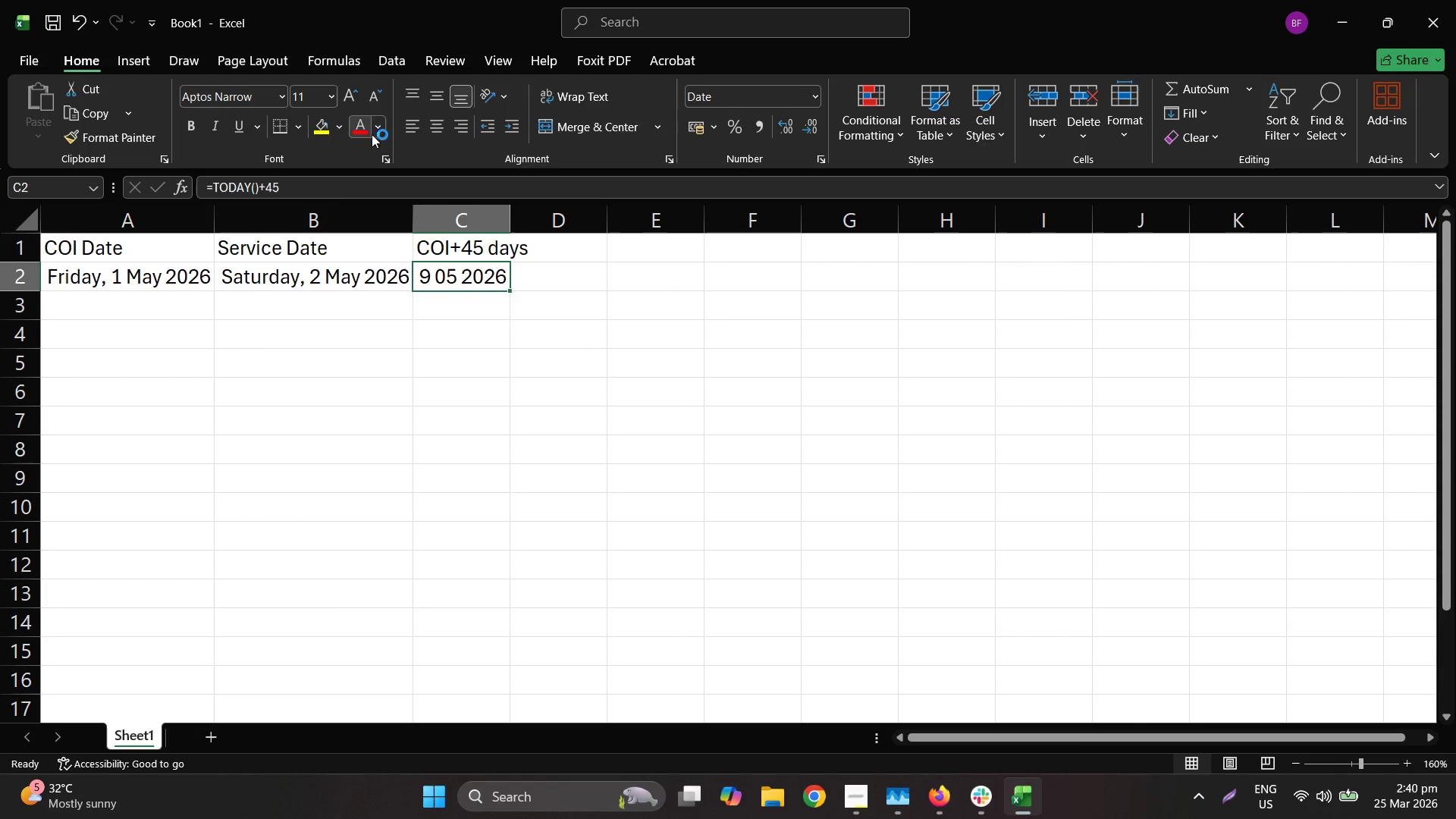 
left_click([207, 295])
 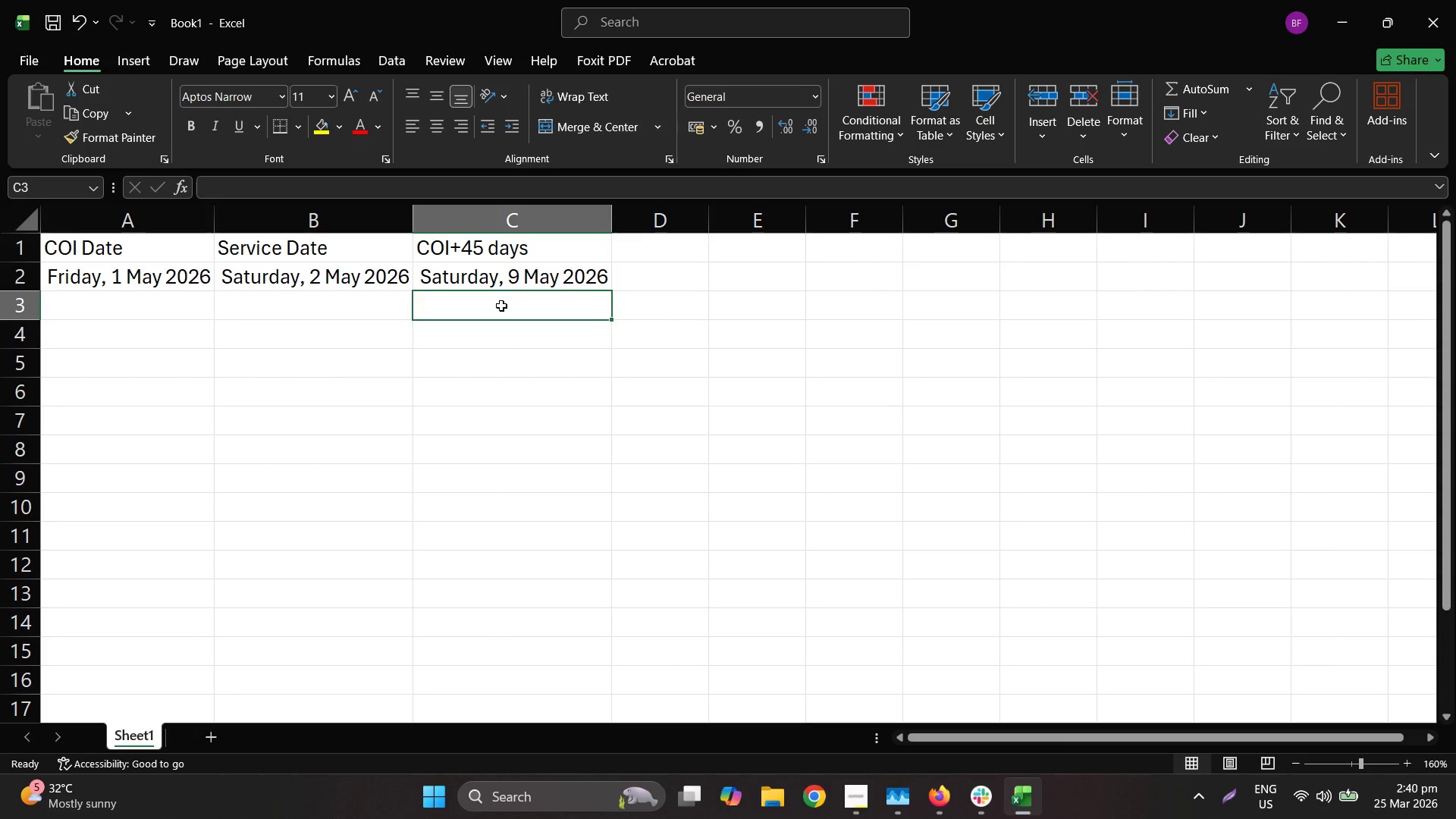 
left_click([523, 280])
 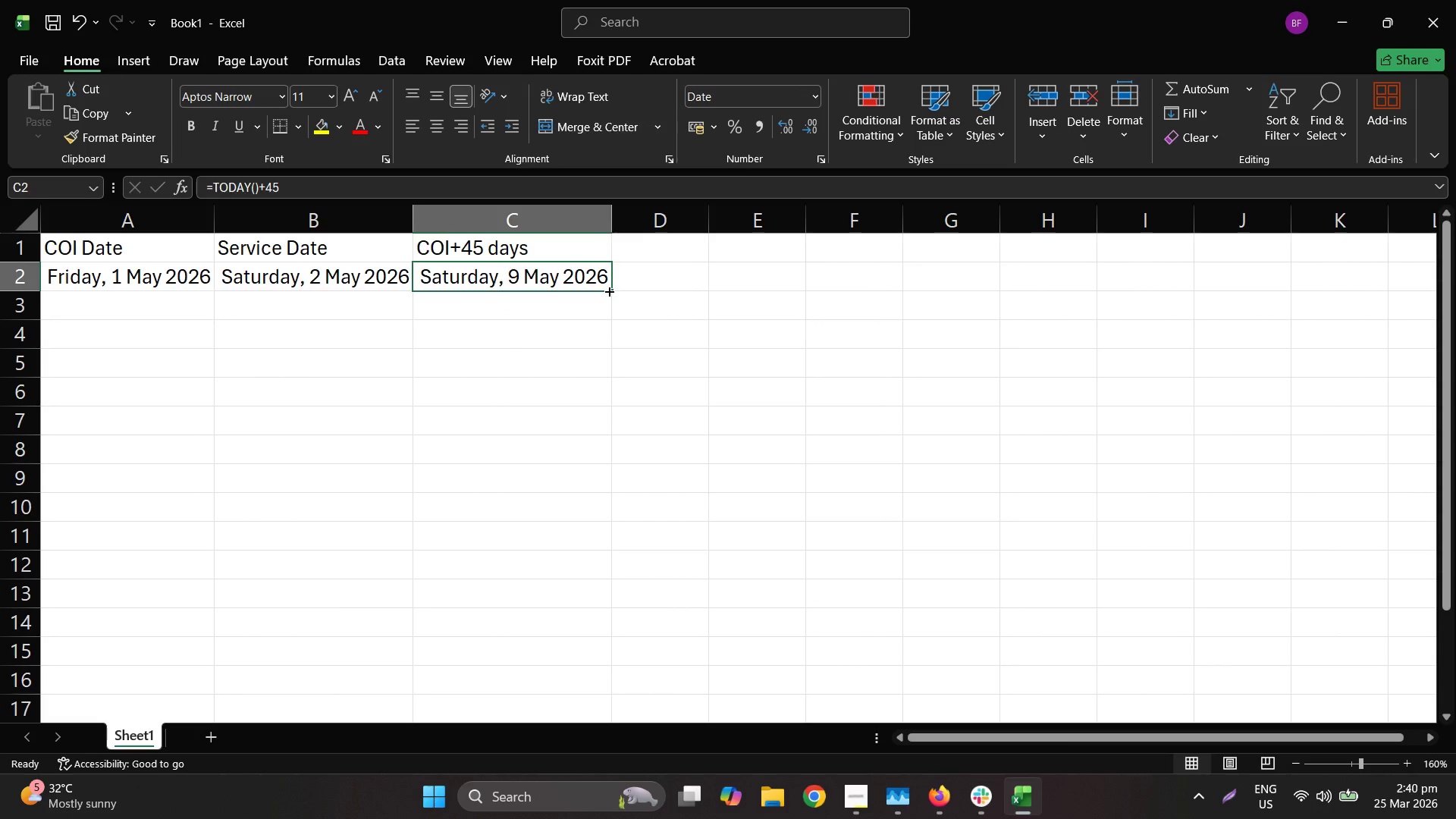 
left_click_drag(start_coordinate=[609, 290], to_coordinate=[603, 453])
 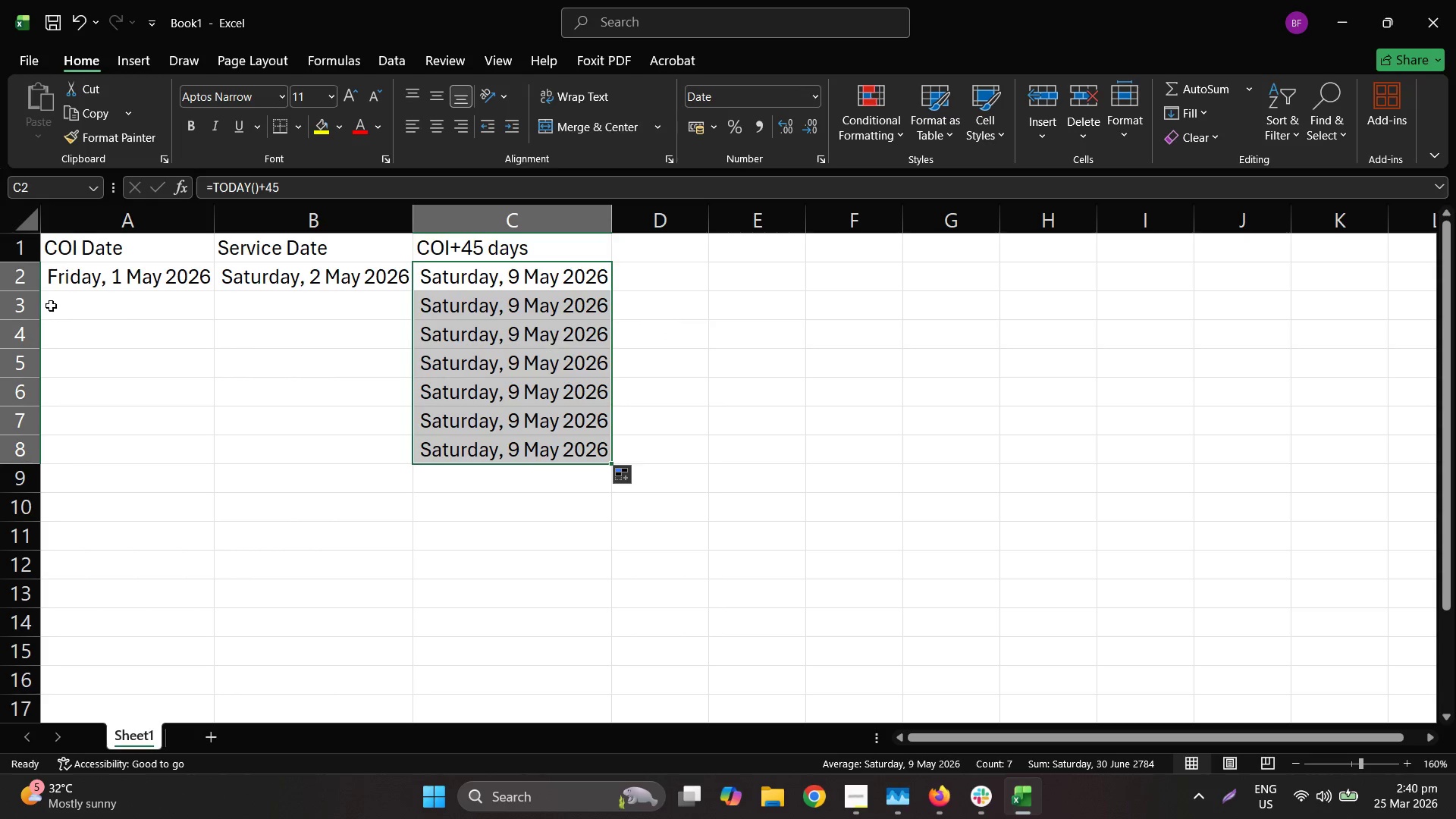 
left_click([124, 311])
 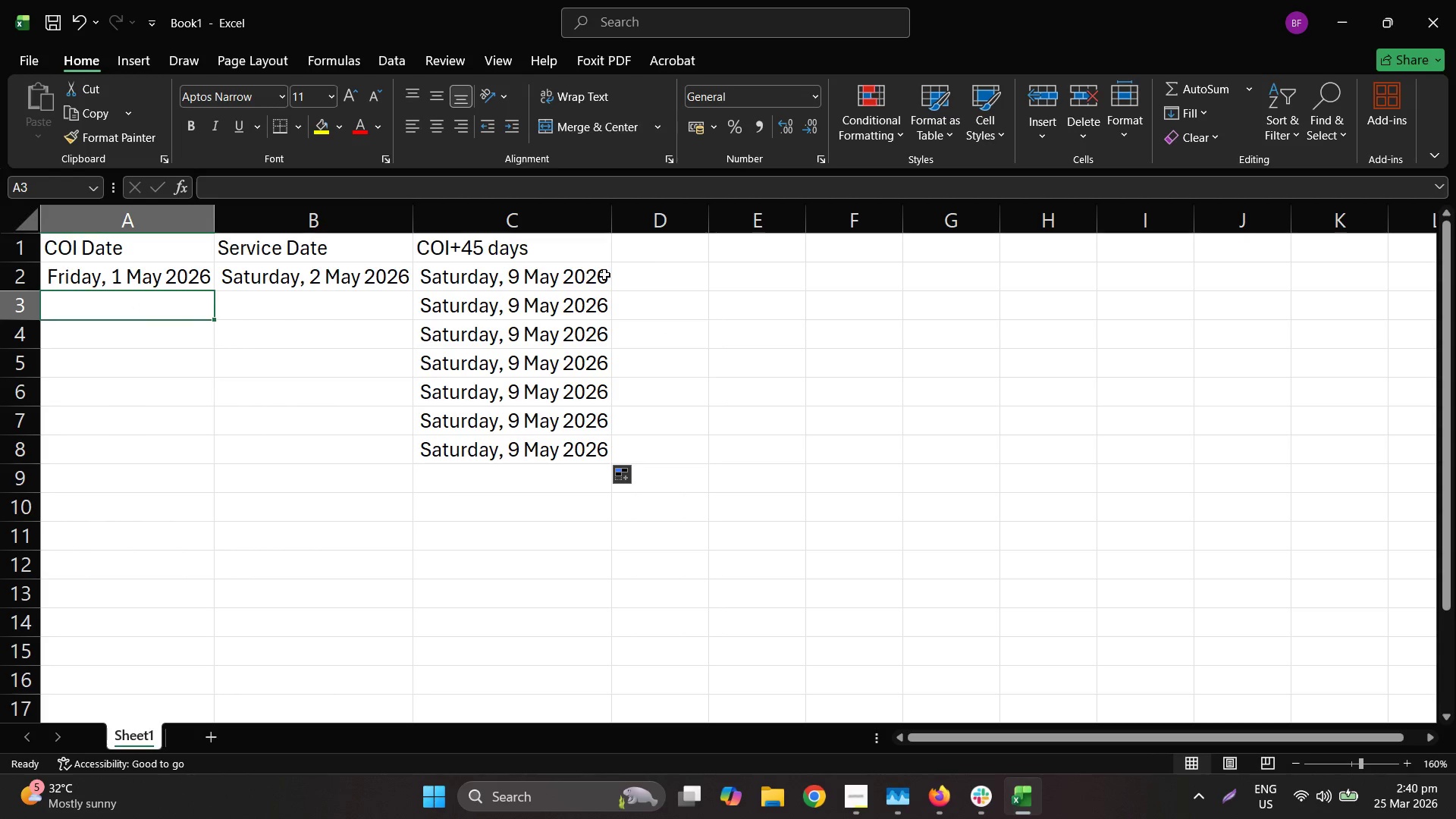 
double_click([651, 240])
 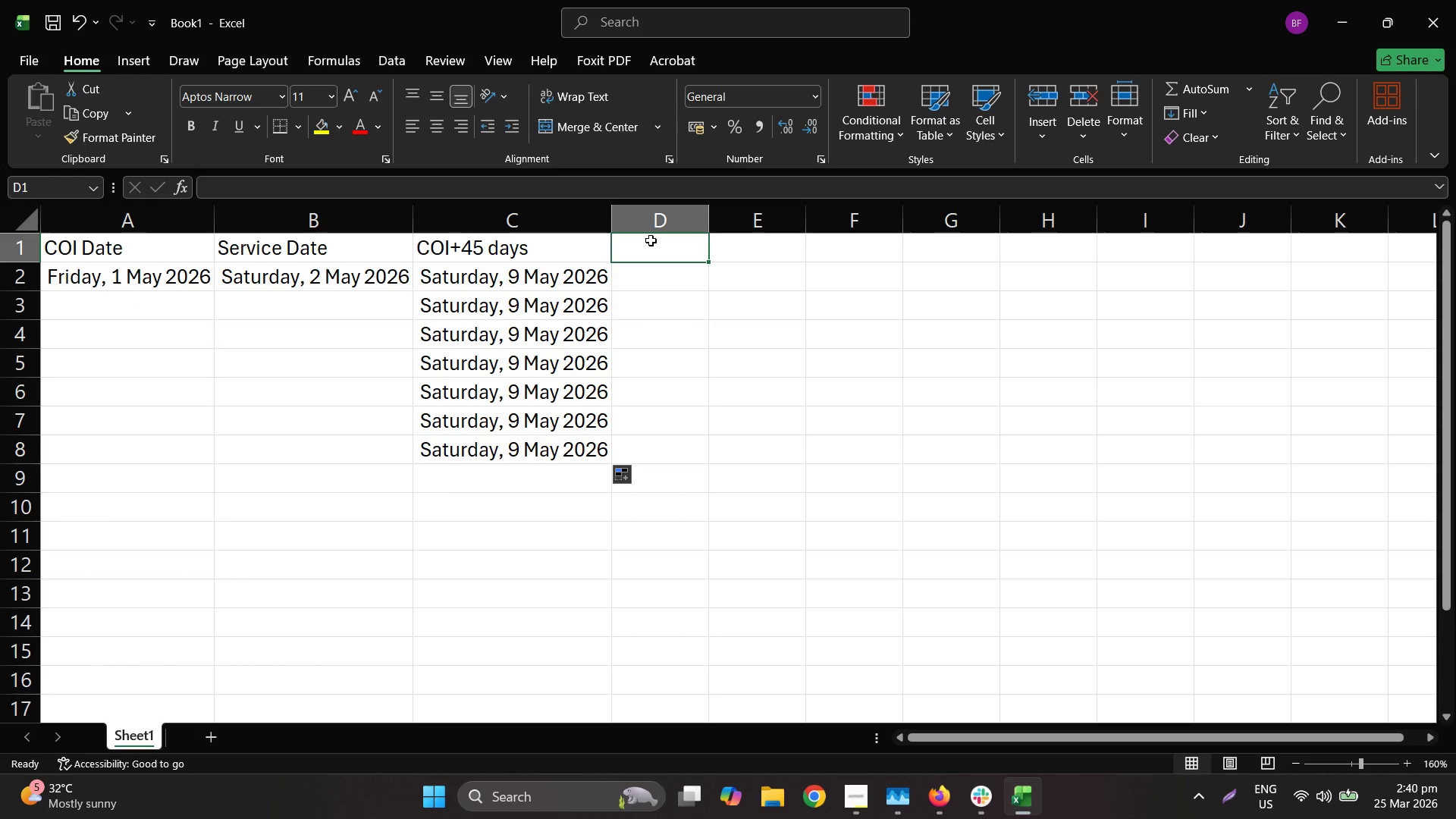 
type(Oat)
key(Backspace)
key(Backspace)
key(Backspace)
type(Oat)
key(Backspace)
key(Backspace)
key(Backspace)
type(Path)
 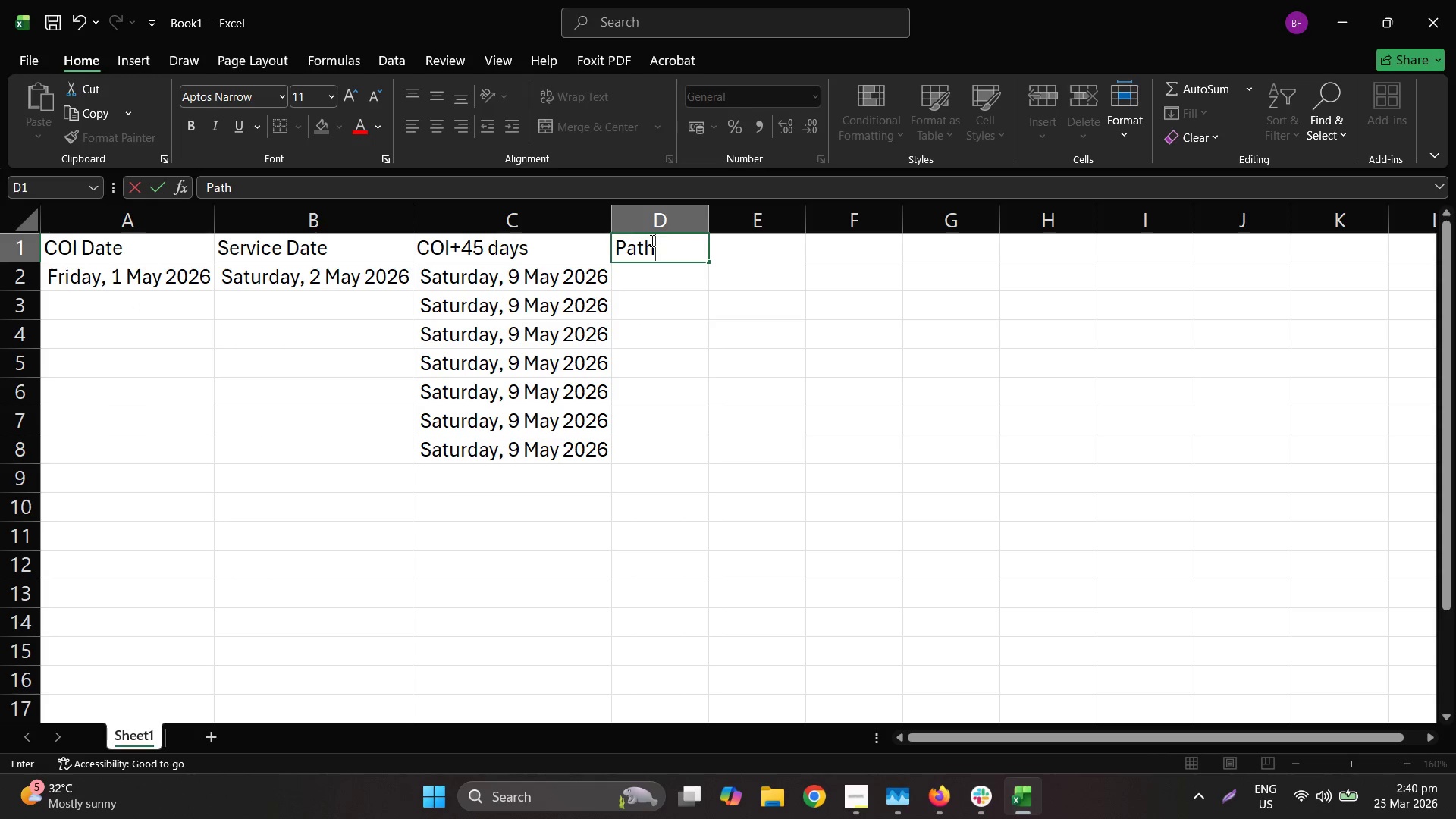 
key(Enter)
 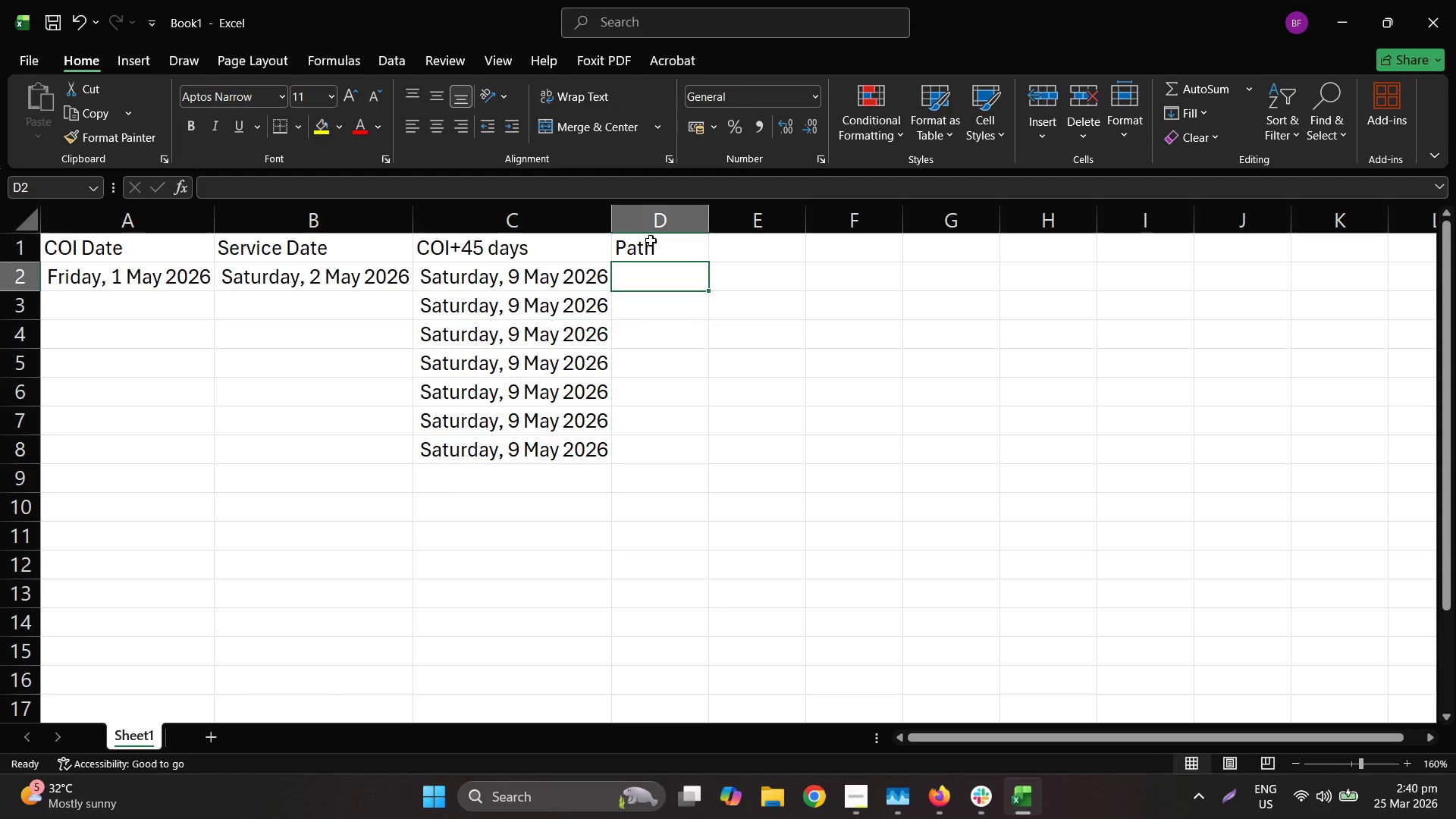 
hold_key(key=ShiftLeft, duration=0.61)
 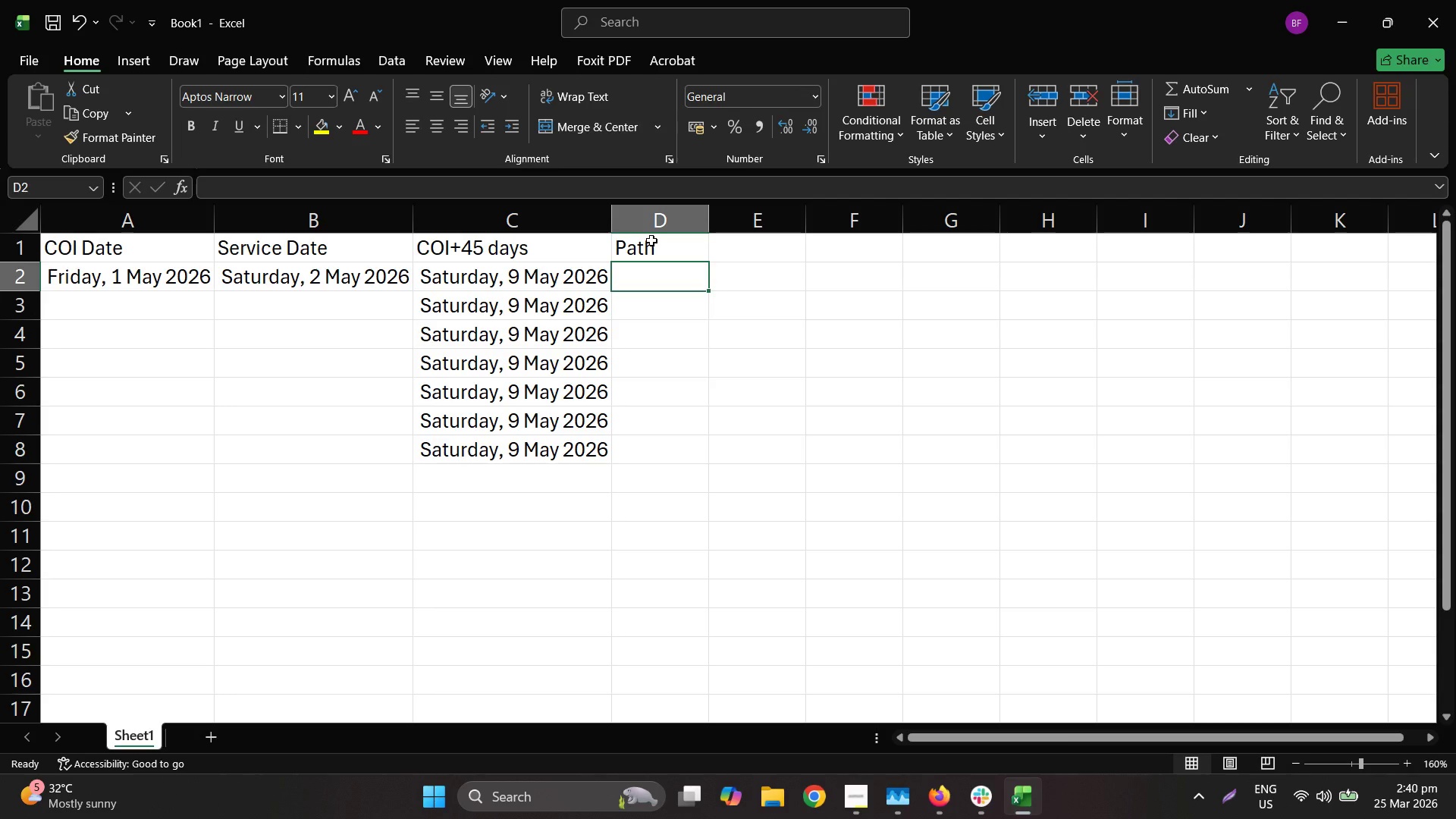 
wait(17.61)
 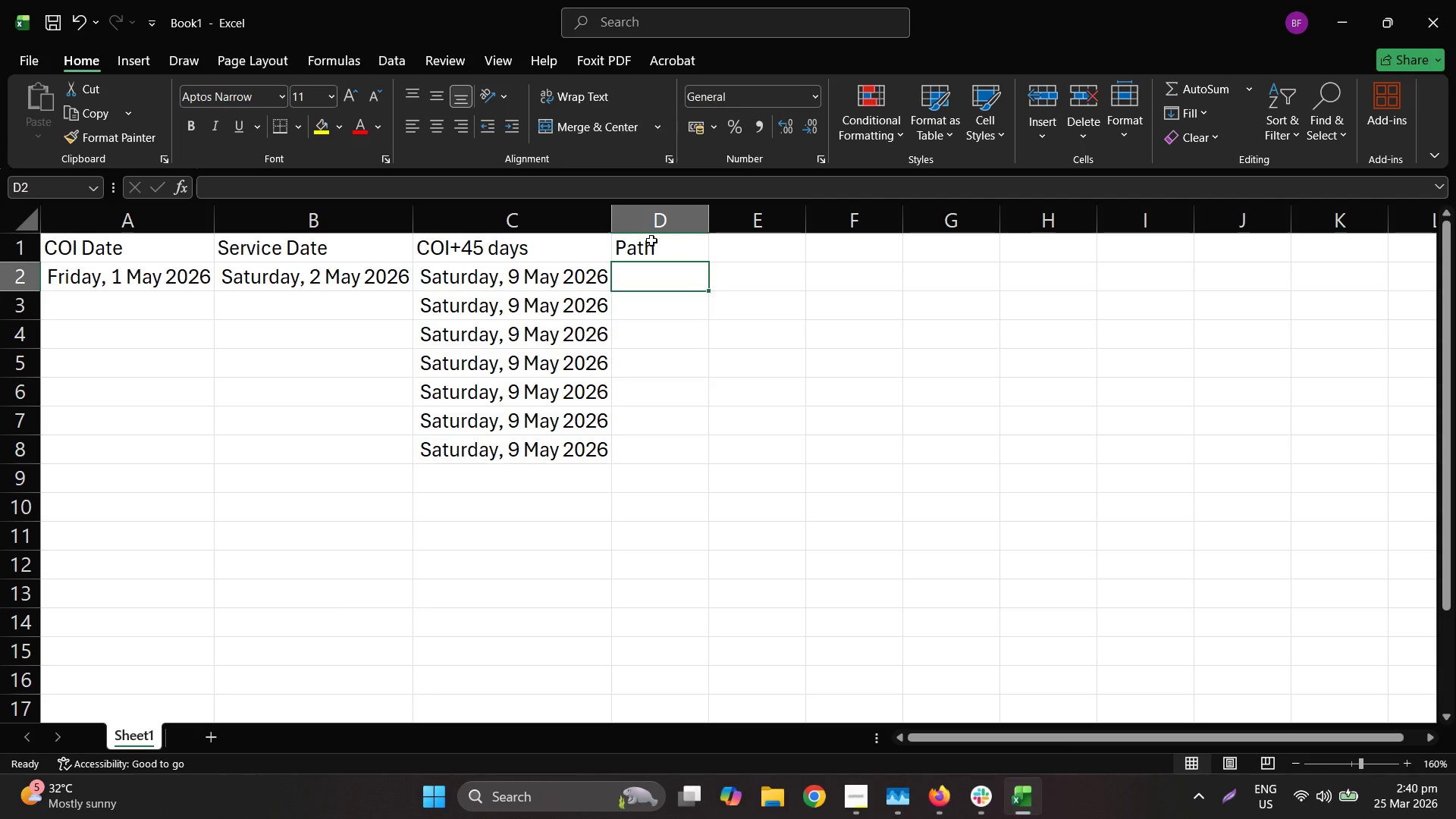 
key(ArrowLeft)
 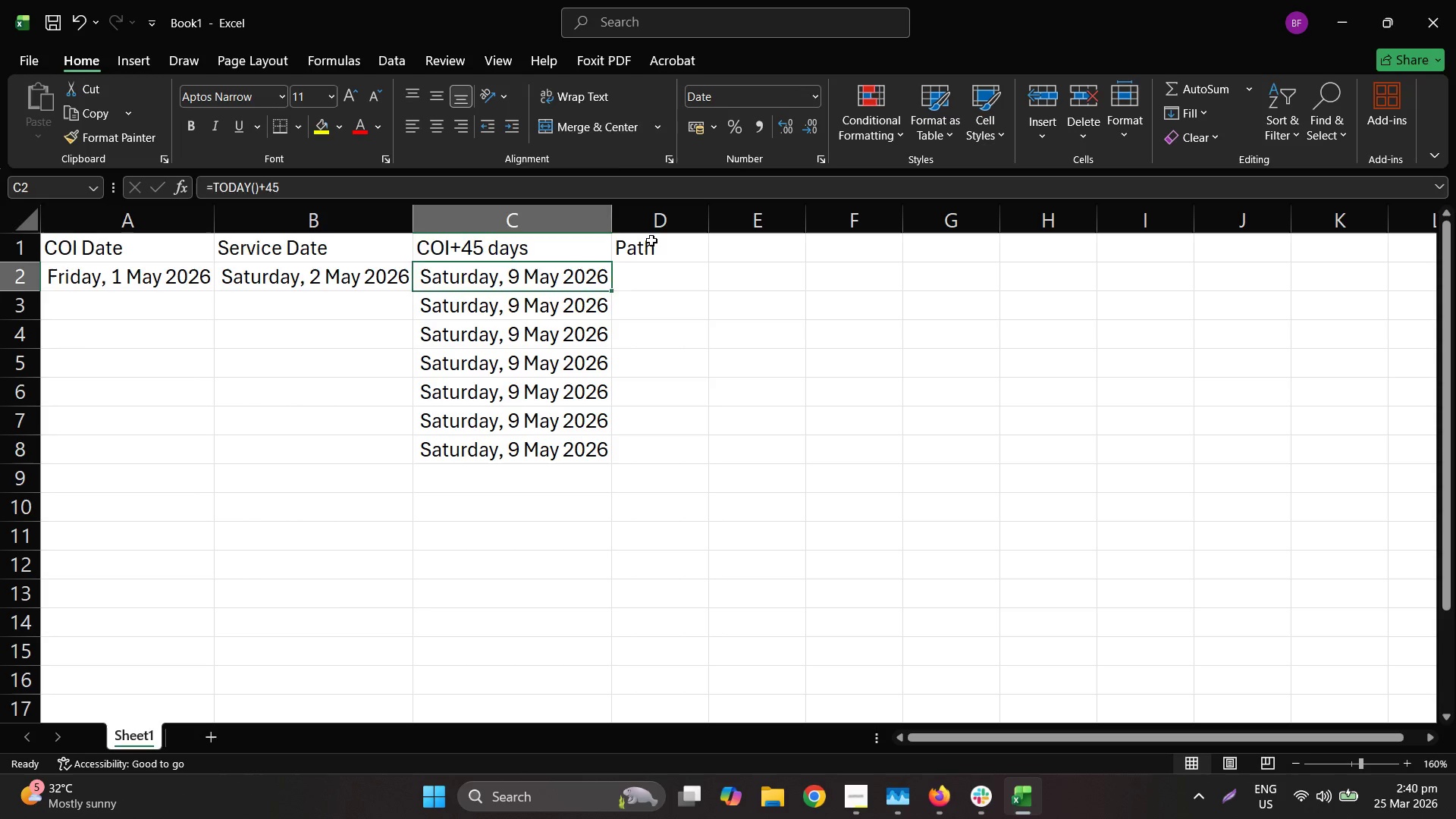 
key(ArrowLeft)
 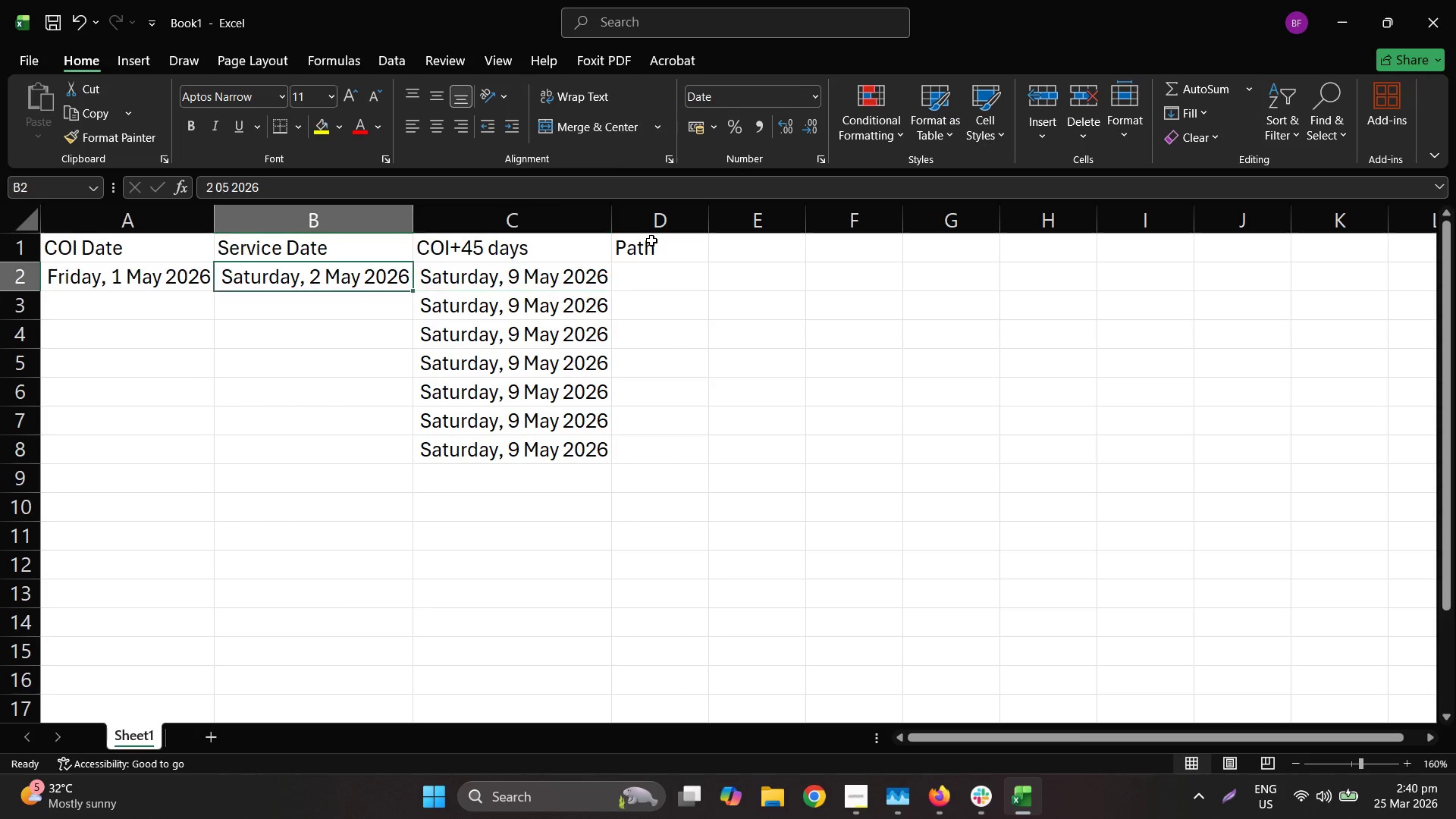 
key(ArrowLeft)
 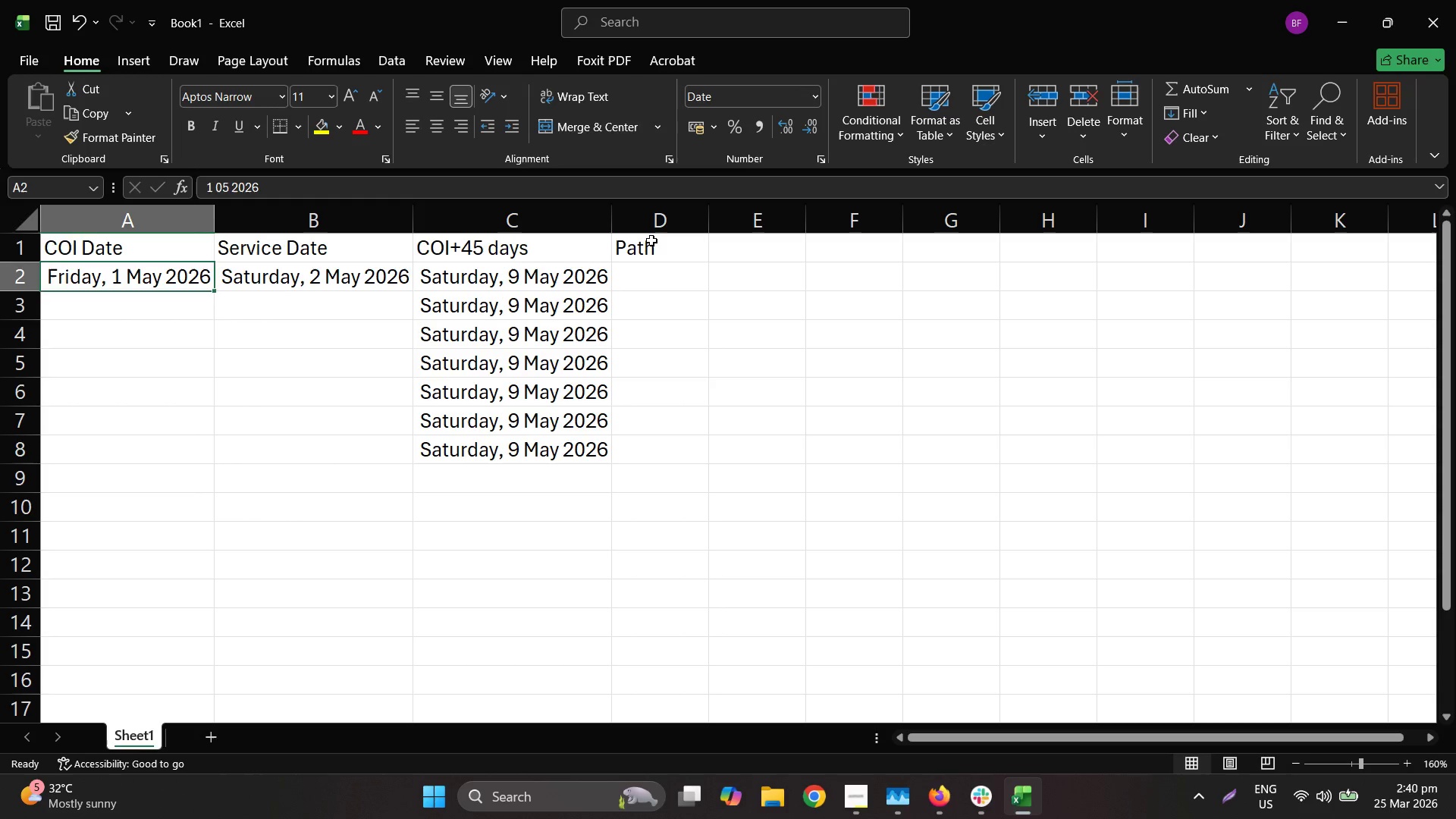 
key(ArrowDown)
 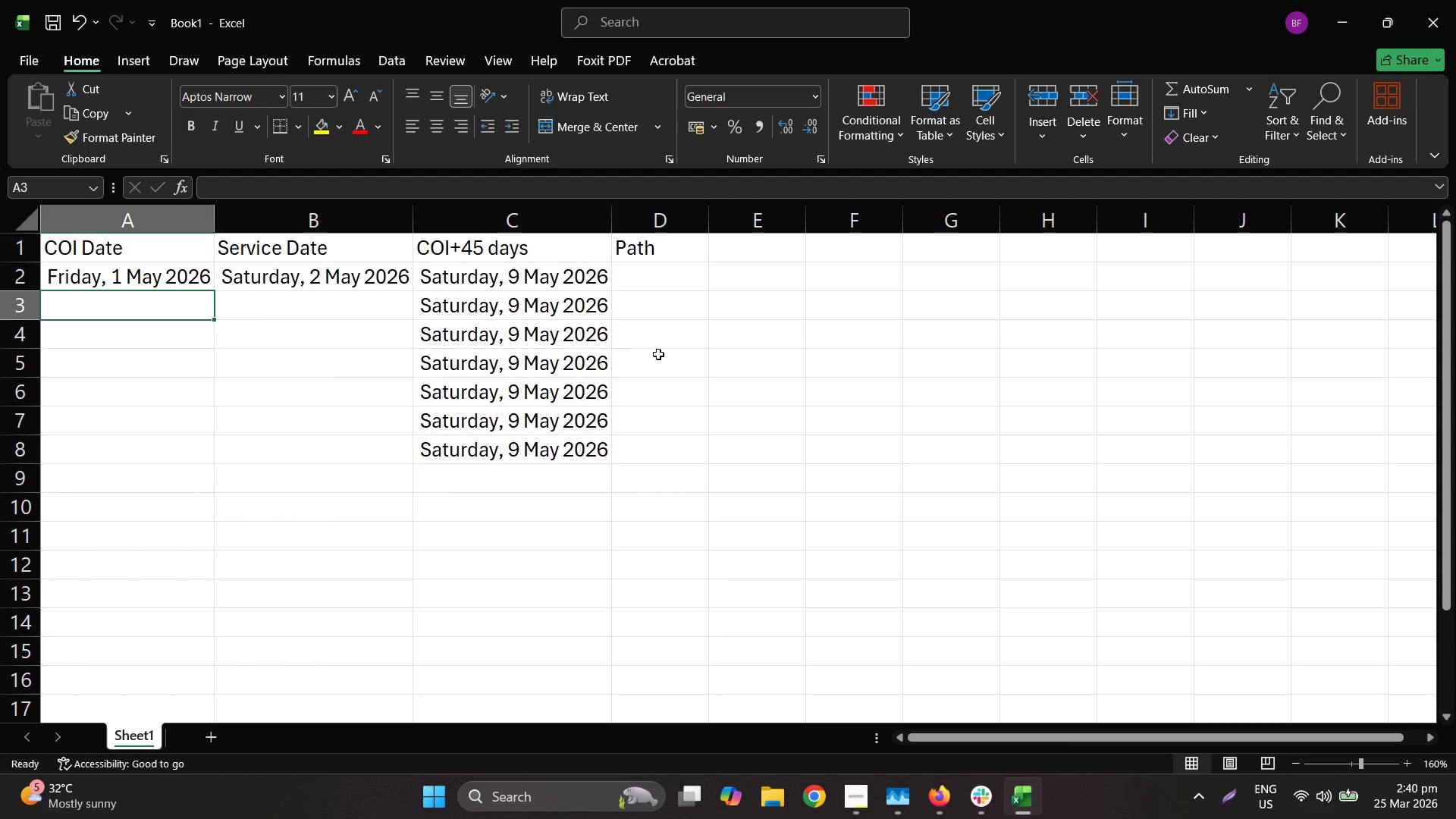 
wait(5.99)
 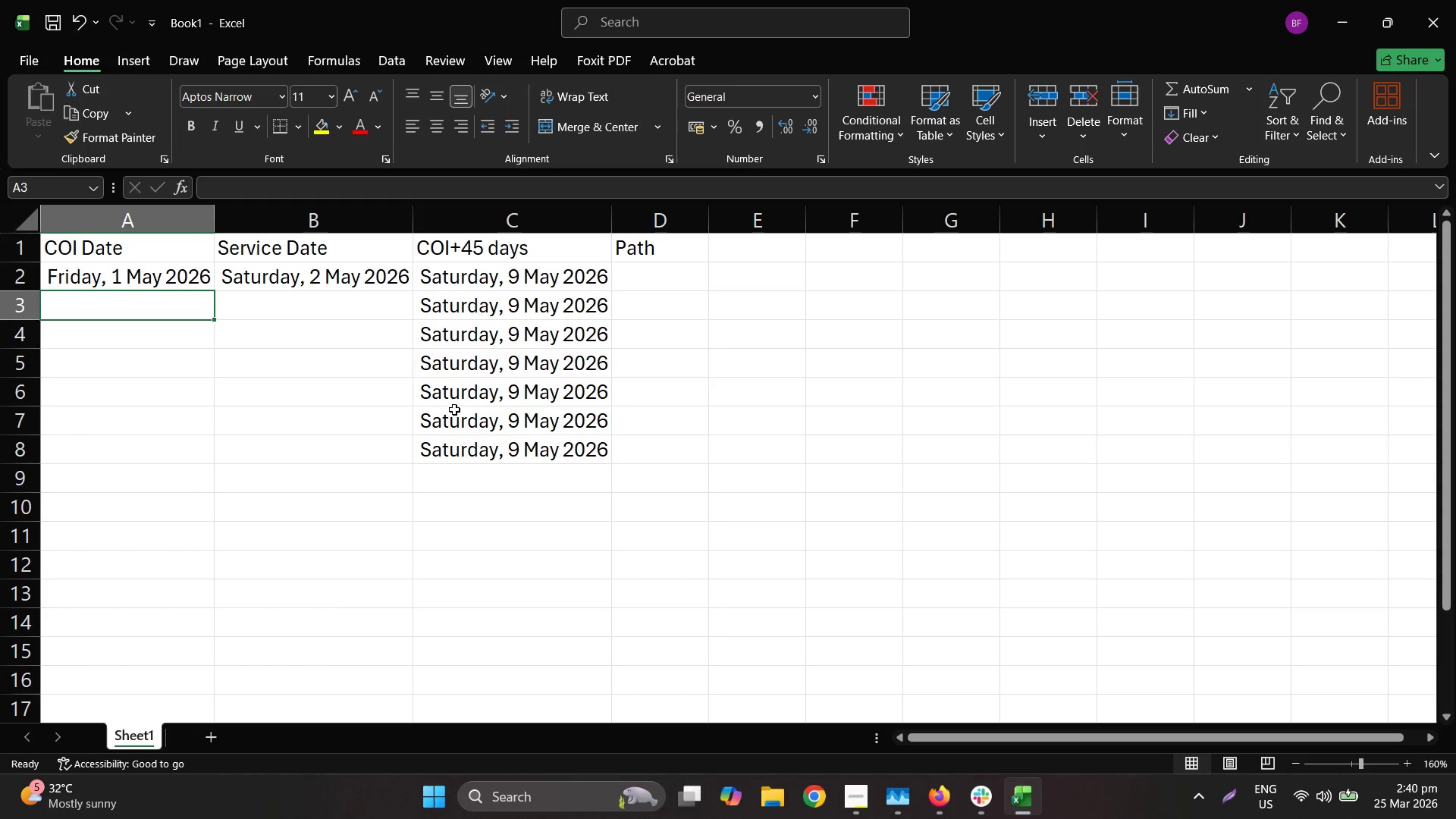 
left_click([165, 267])
 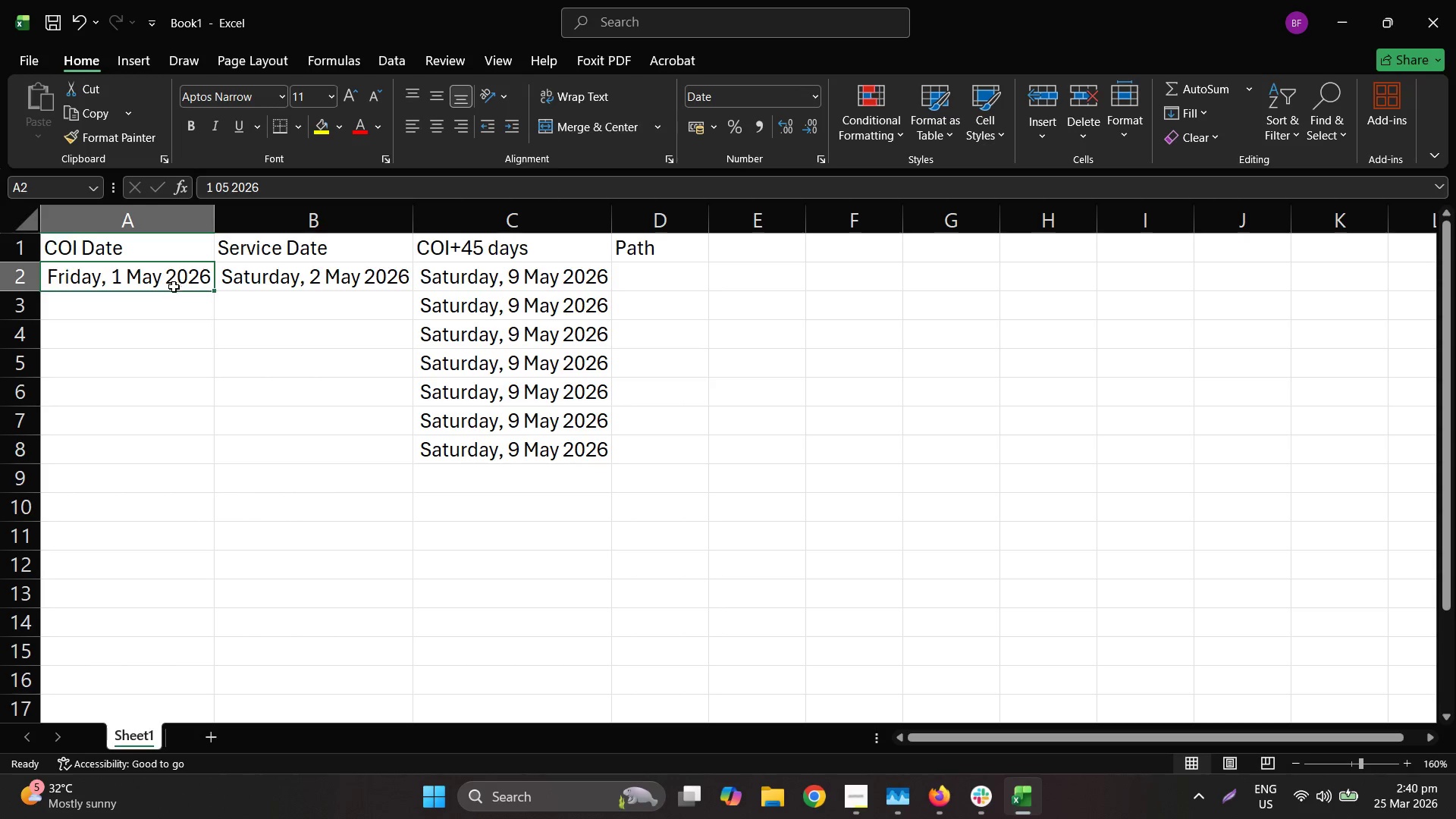 
key(Control+ControlLeft)
 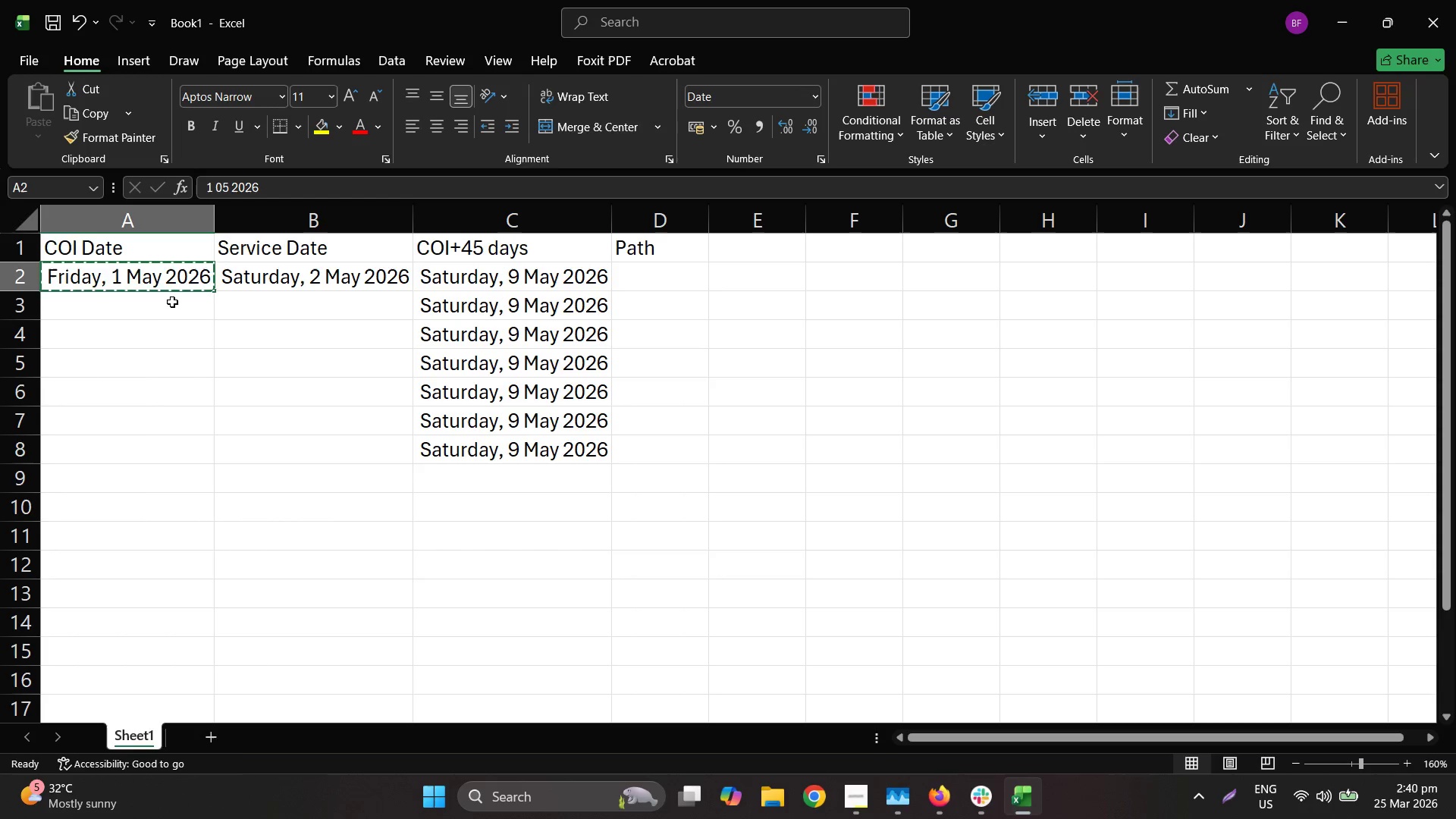 
key(Control+C)
 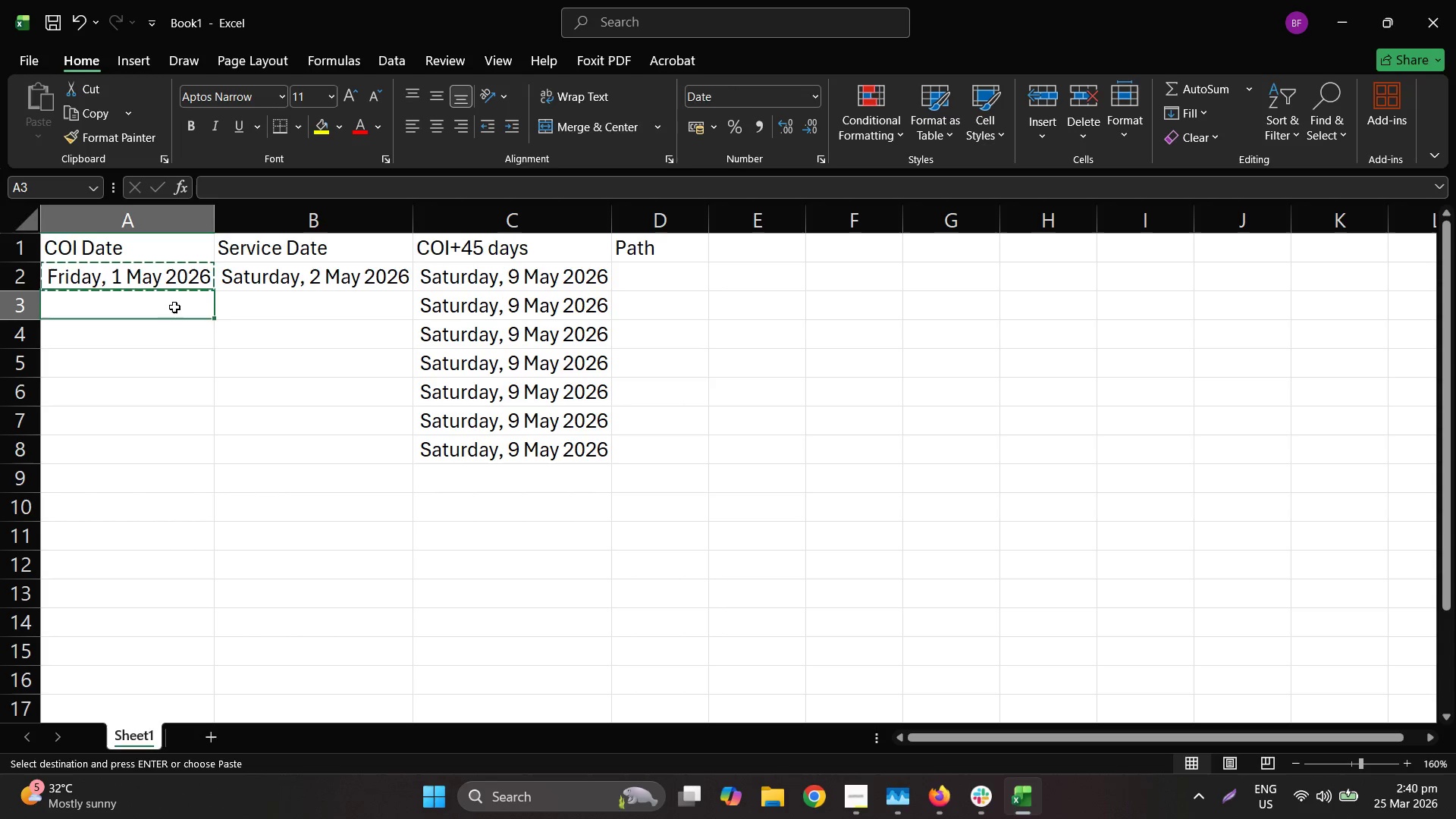 
key(Control+ControlLeft)
 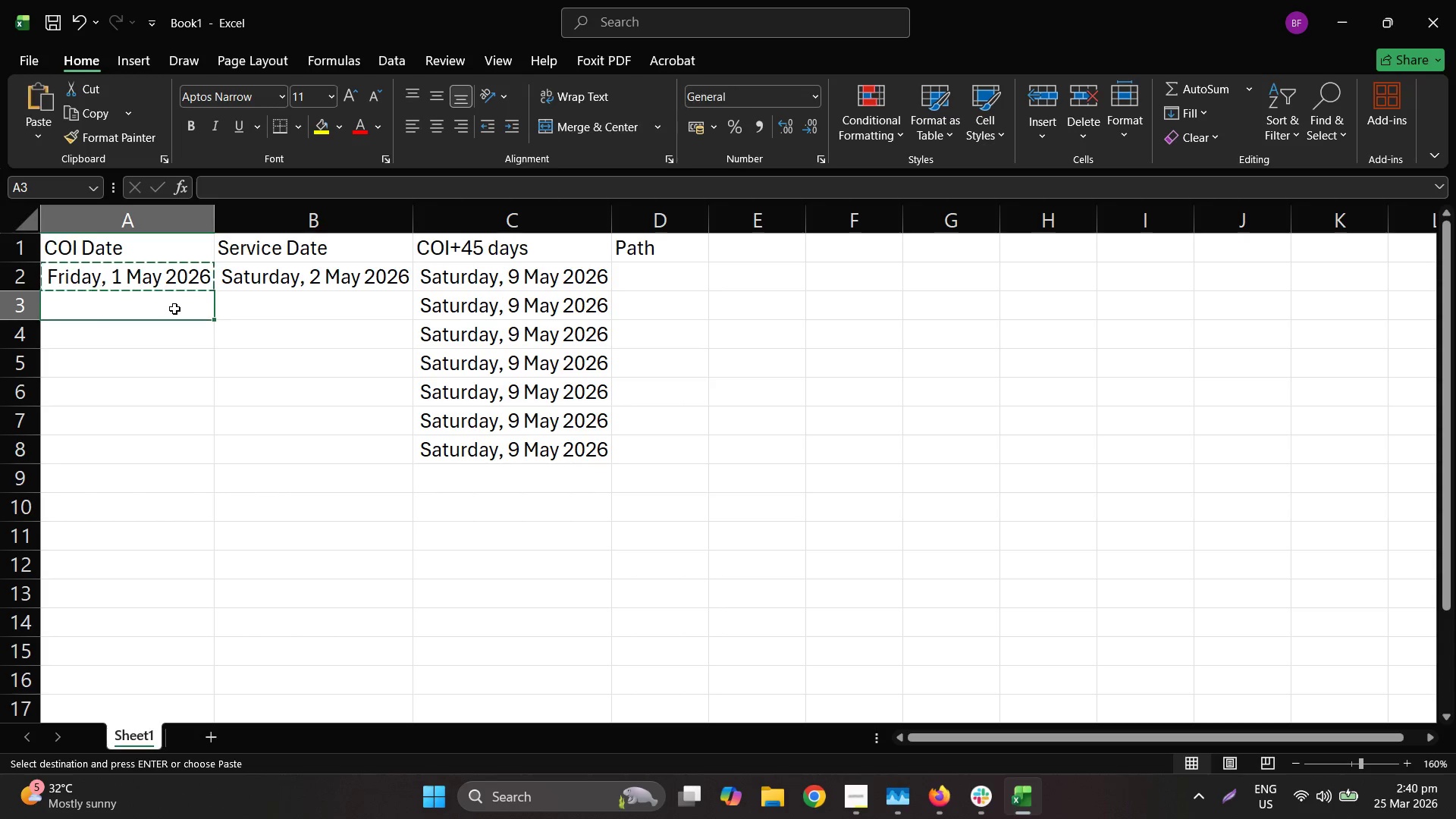 
key(Control+V)
 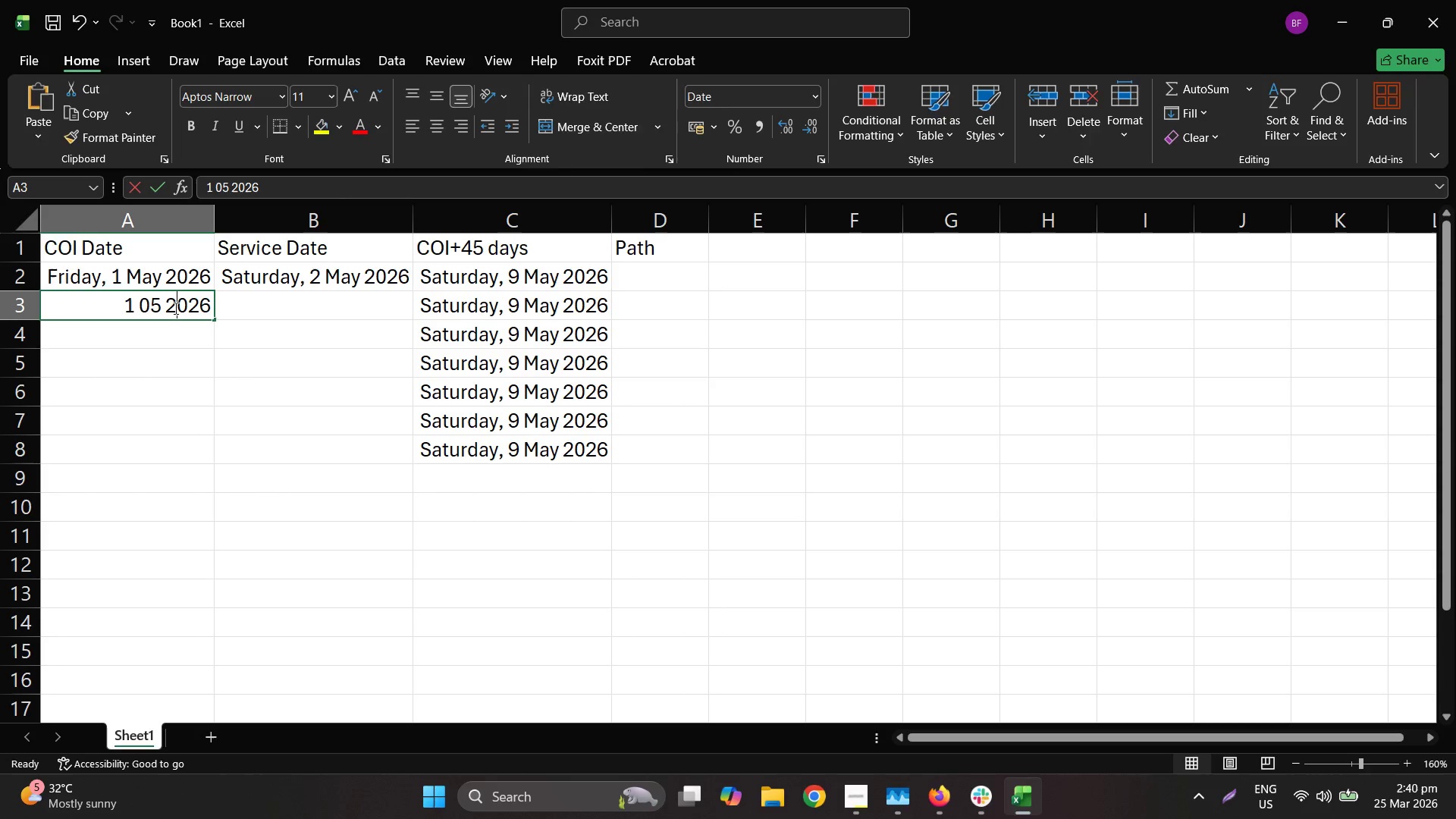 
triple_click([174, 308])
 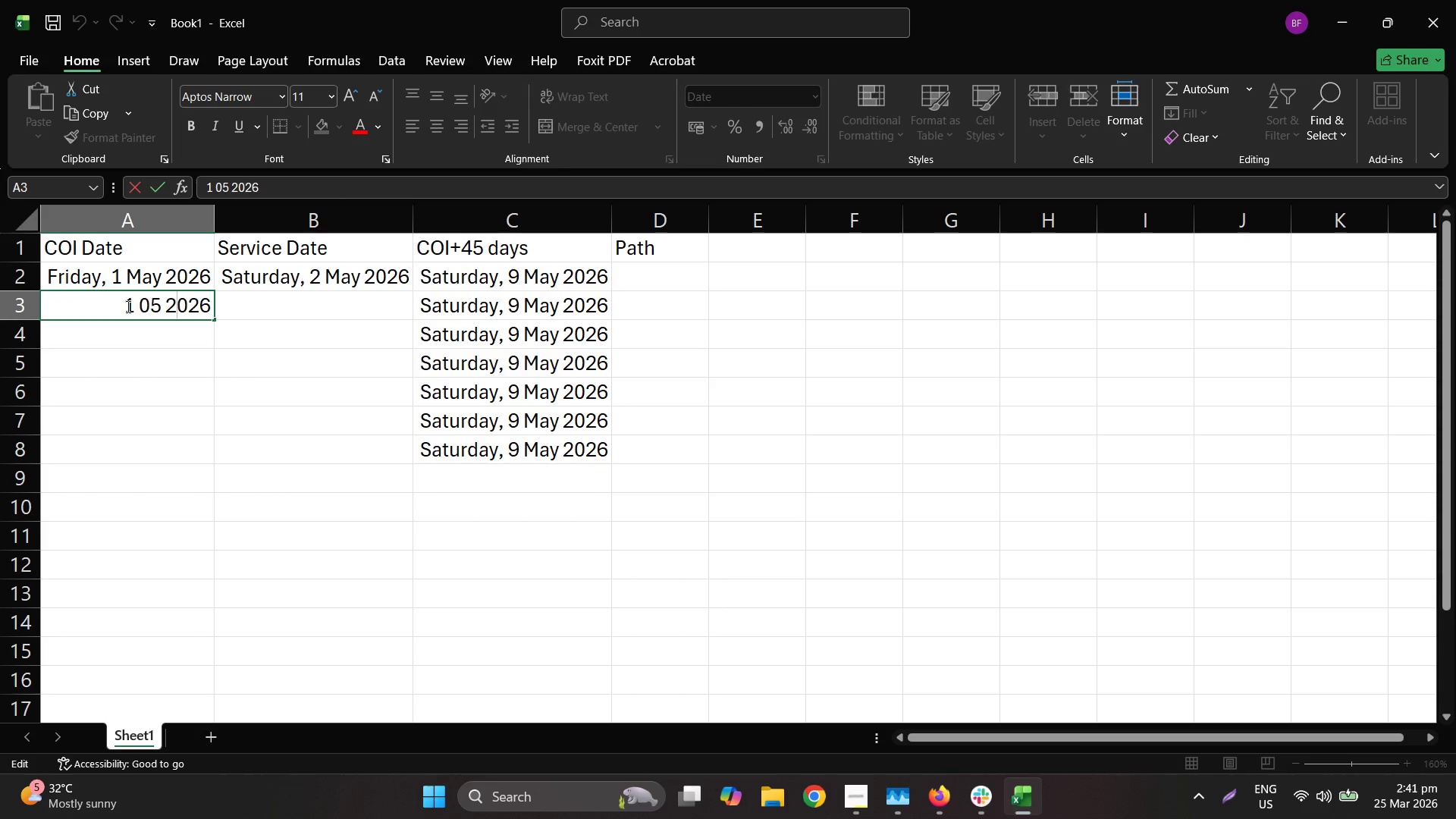 
left_click([132, 306])
 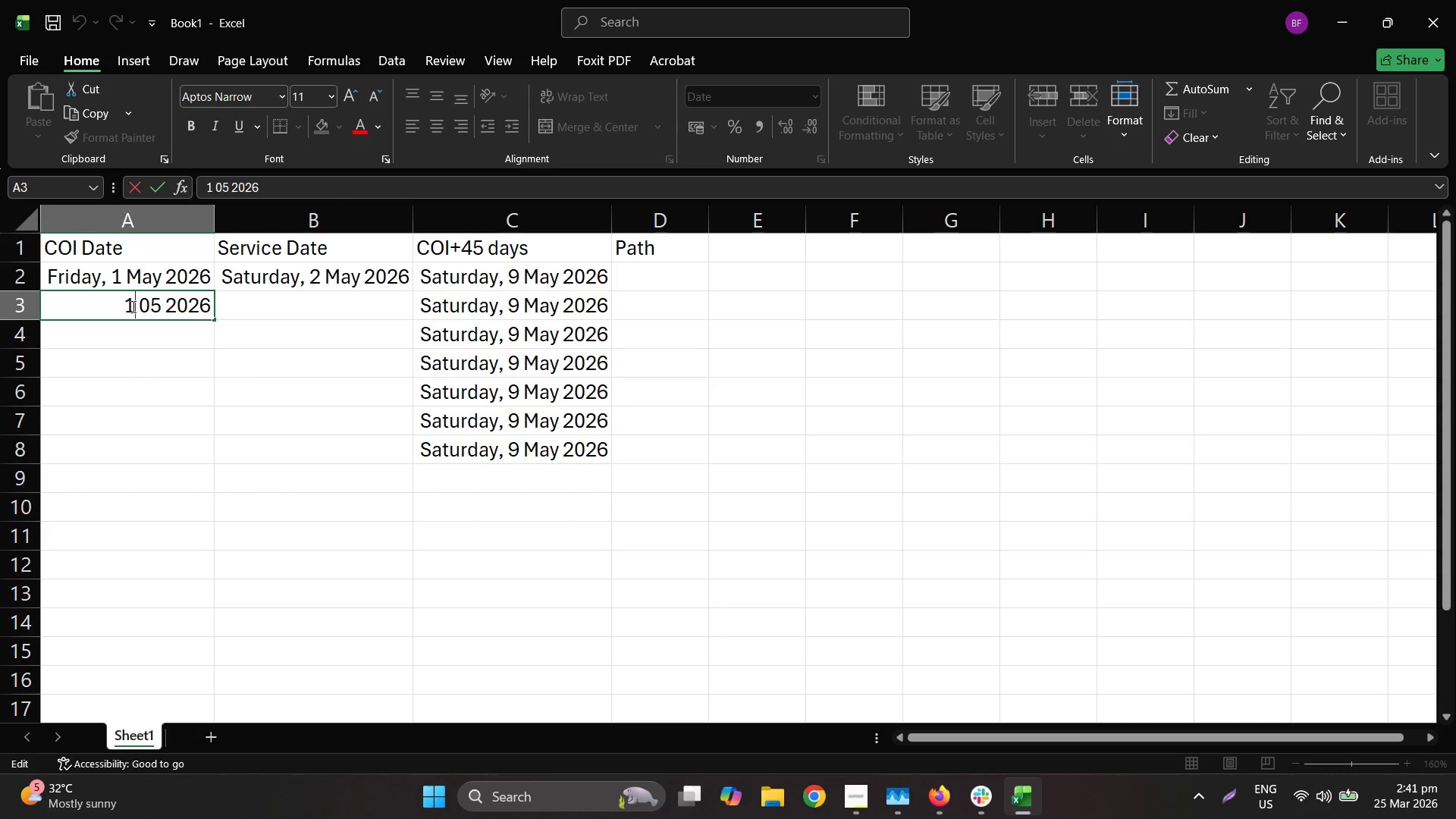 
key(Numpad0)
 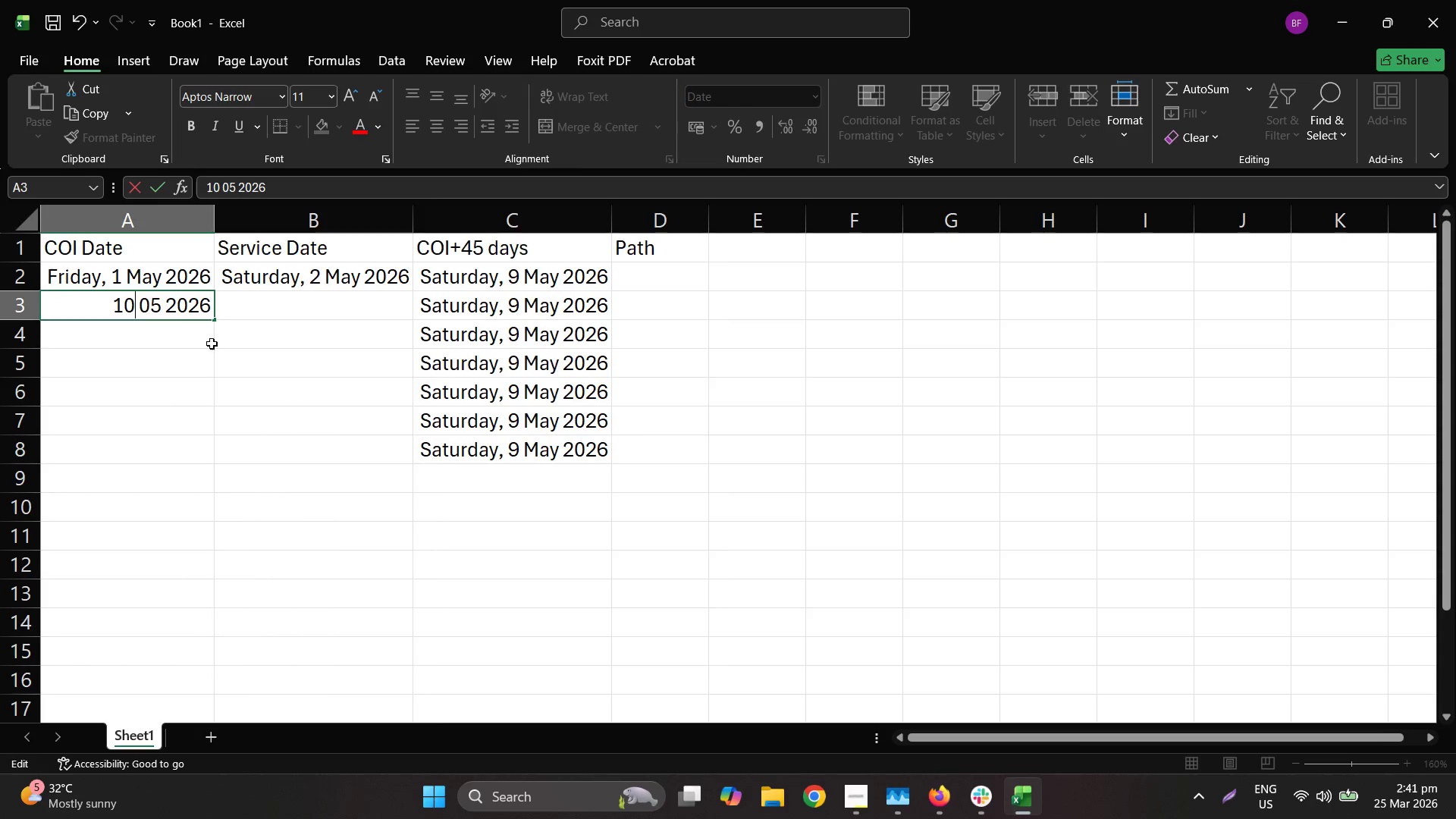 
left_click_drag(start_coordinate=[216, 348], to_coordinate=[215, 355])
 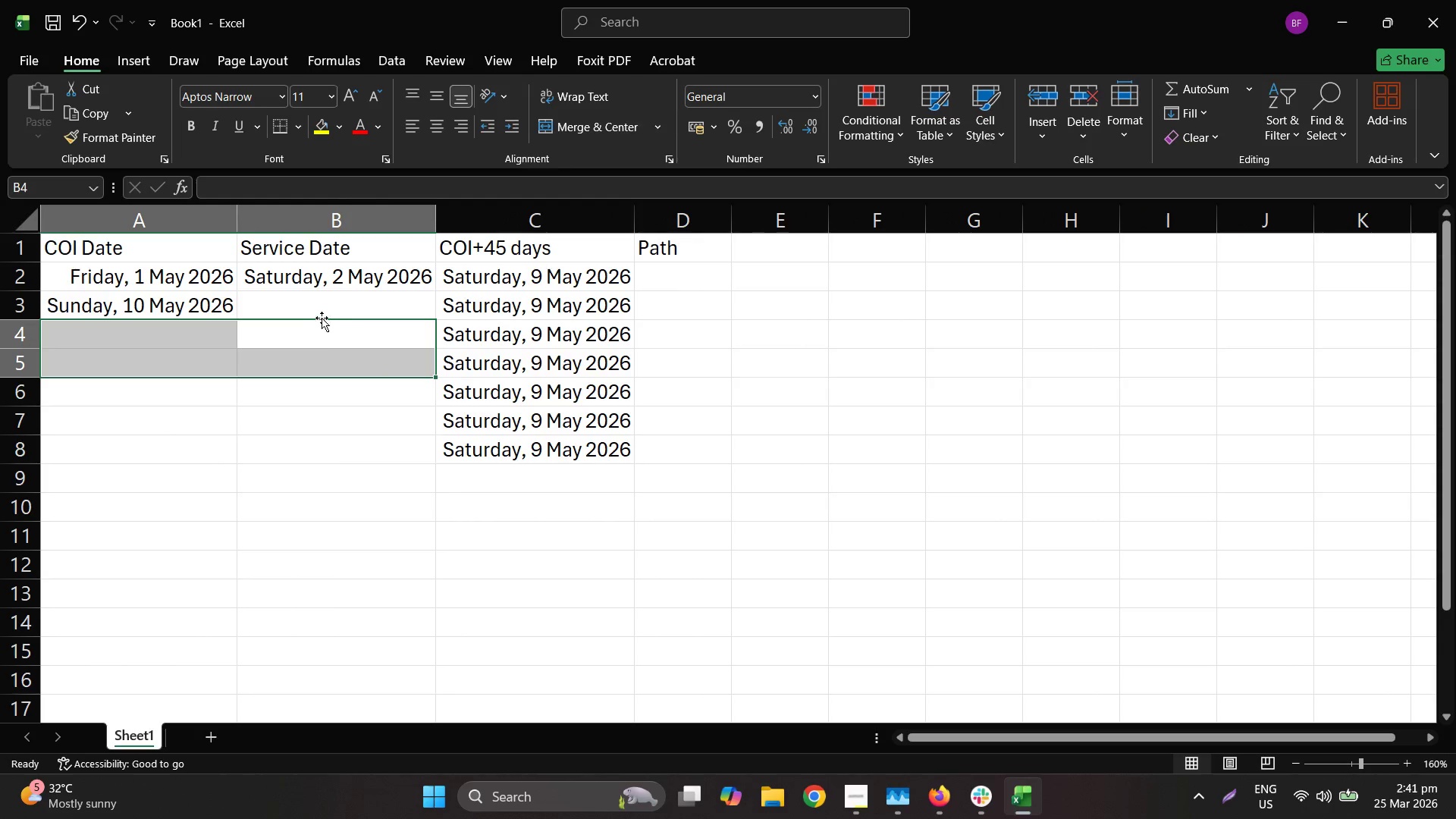 
left_click([306, 309])
 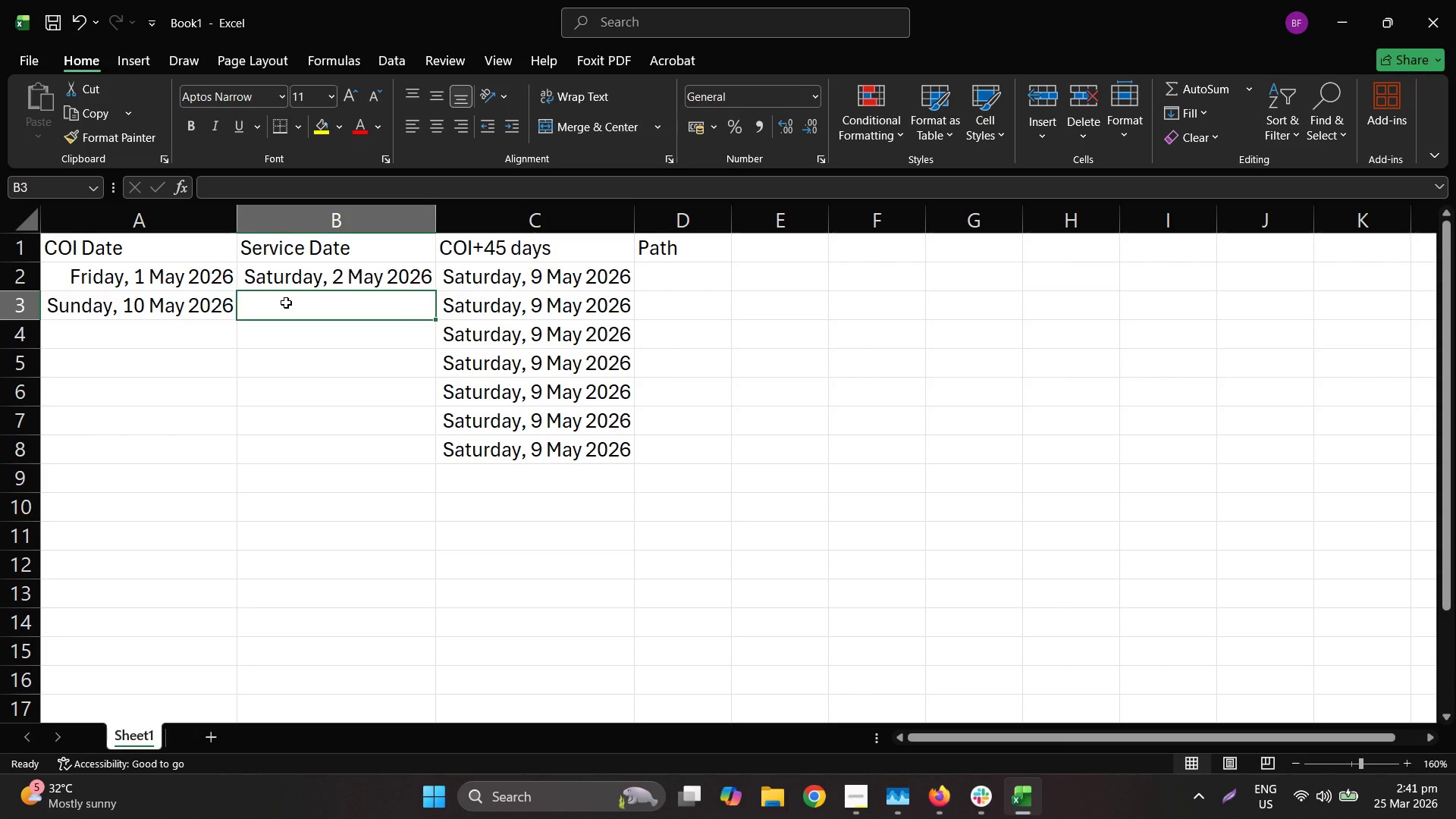 
wait(12.28)
 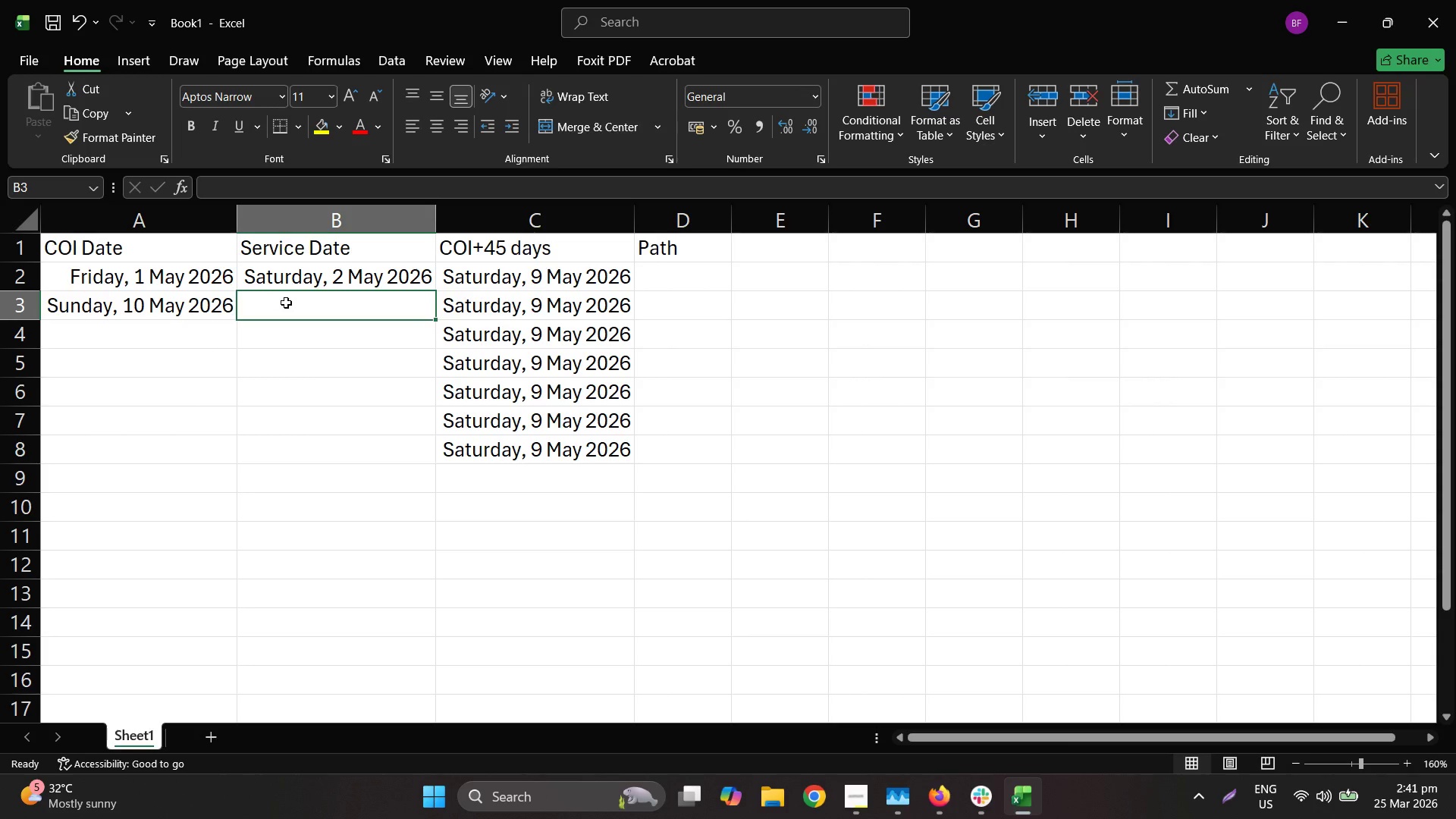 
key(Shift+ShiftLeft)
 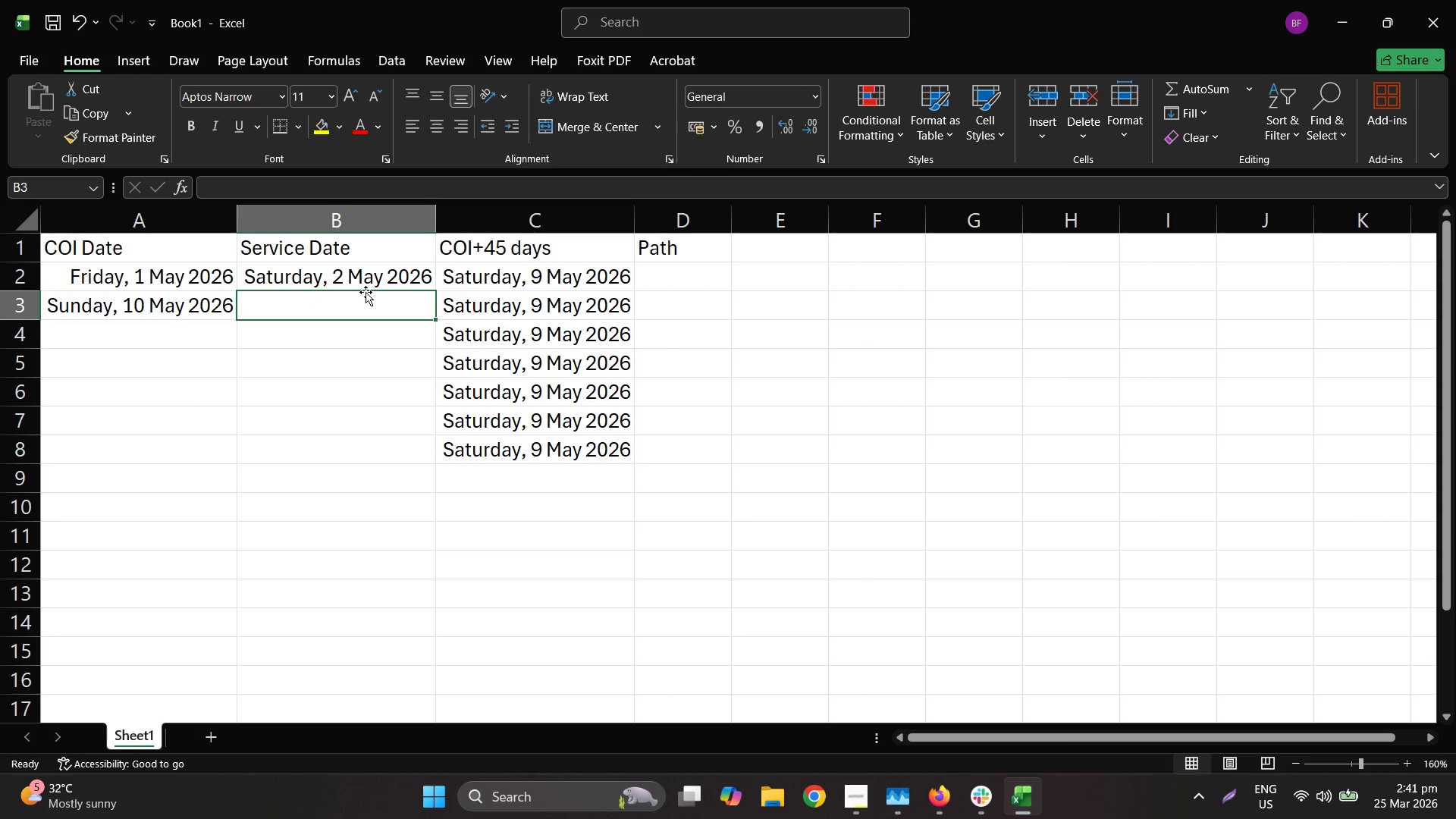 
left_click([400, 278])
 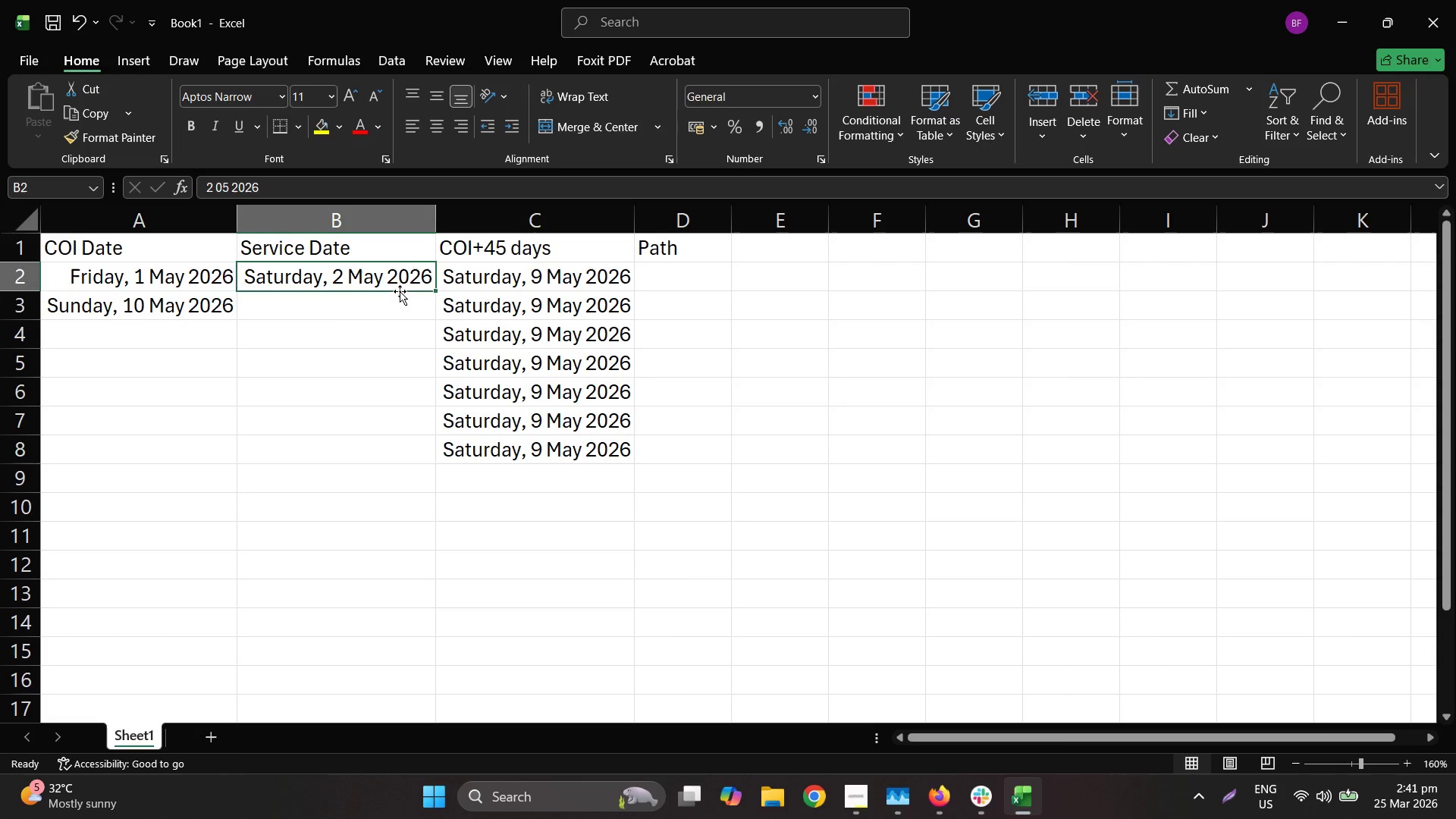 
key(Control+ControlLeft)
 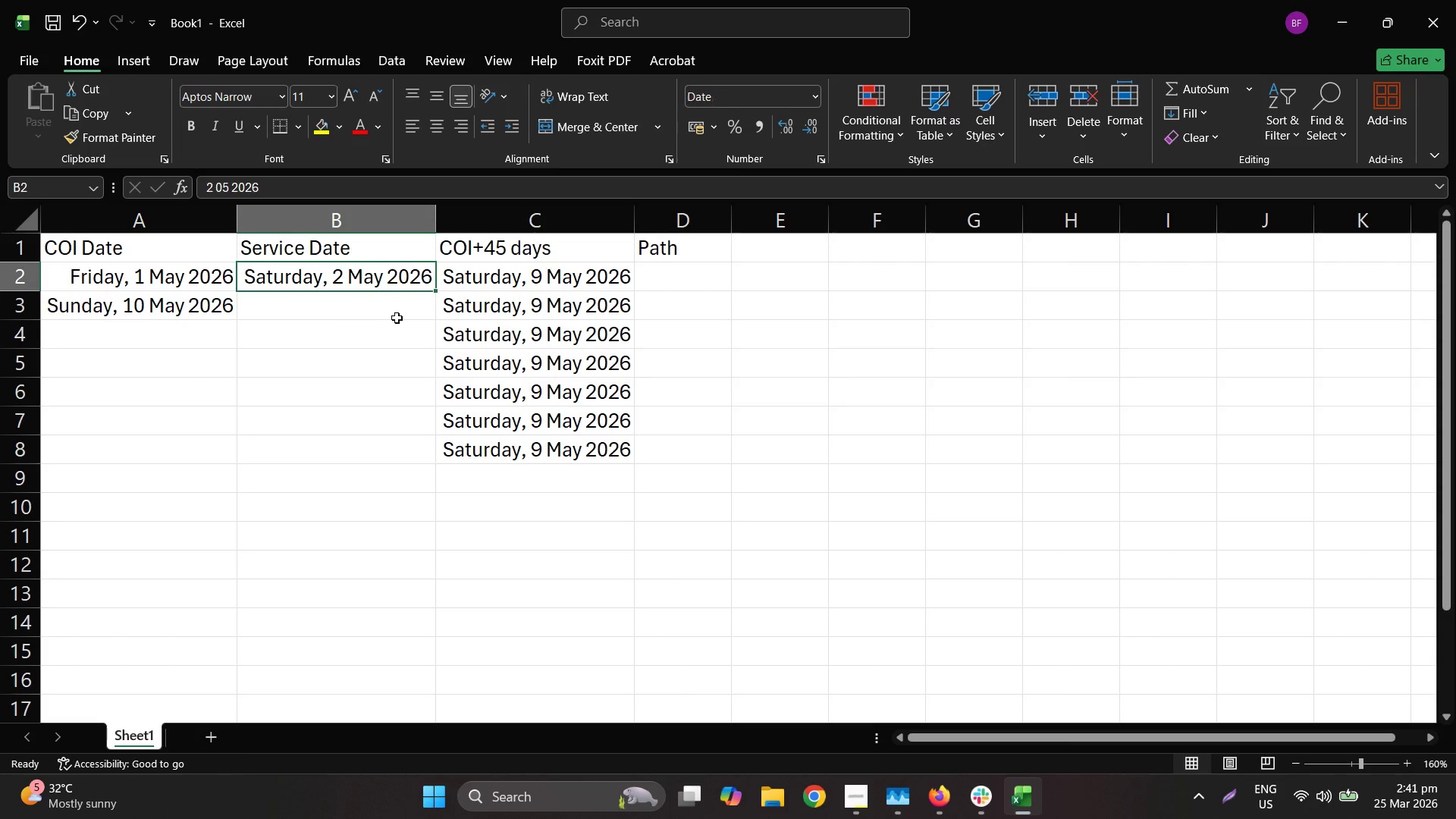 
key(Control+C)
 